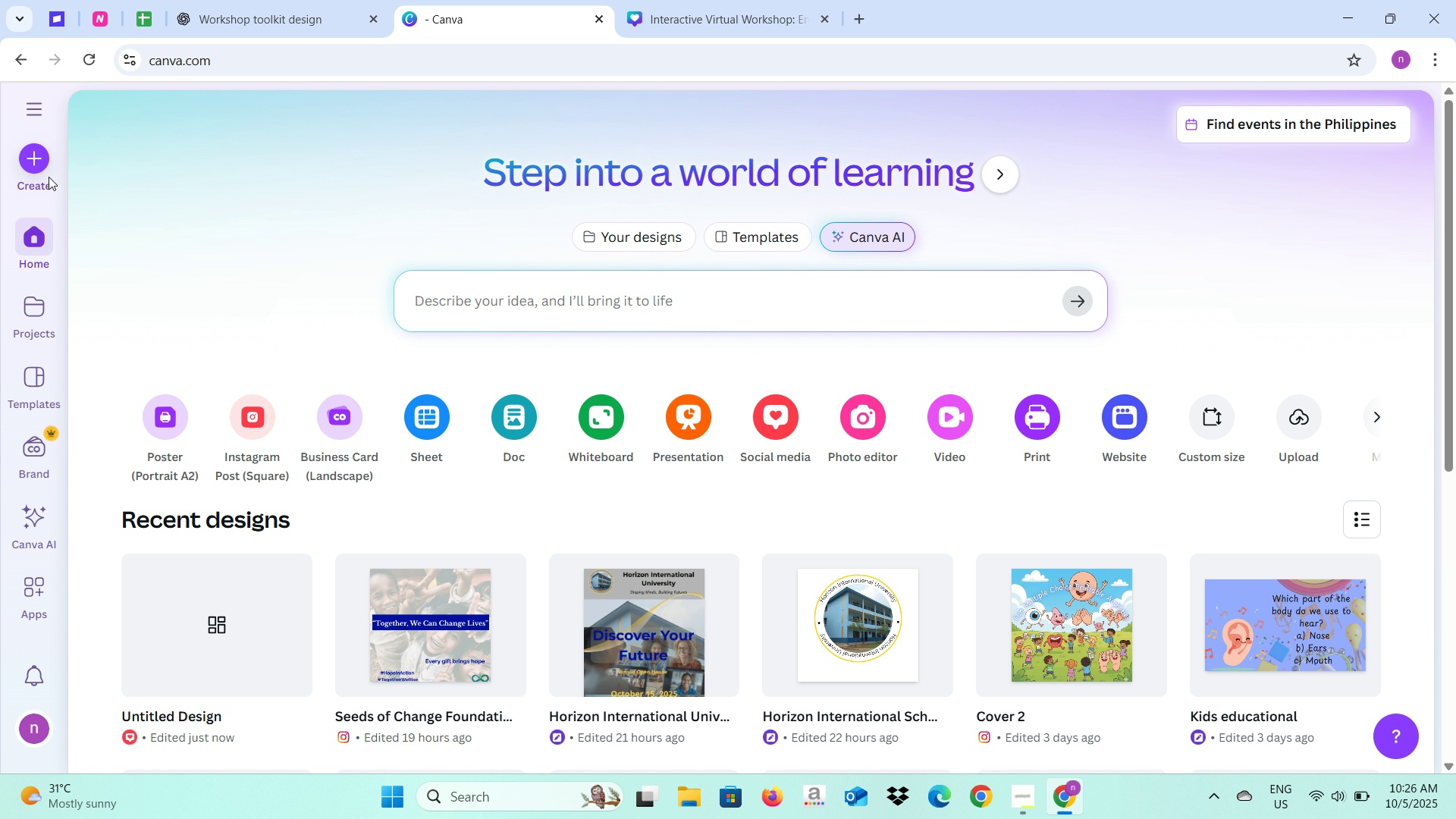 
left_click([41, 164])
 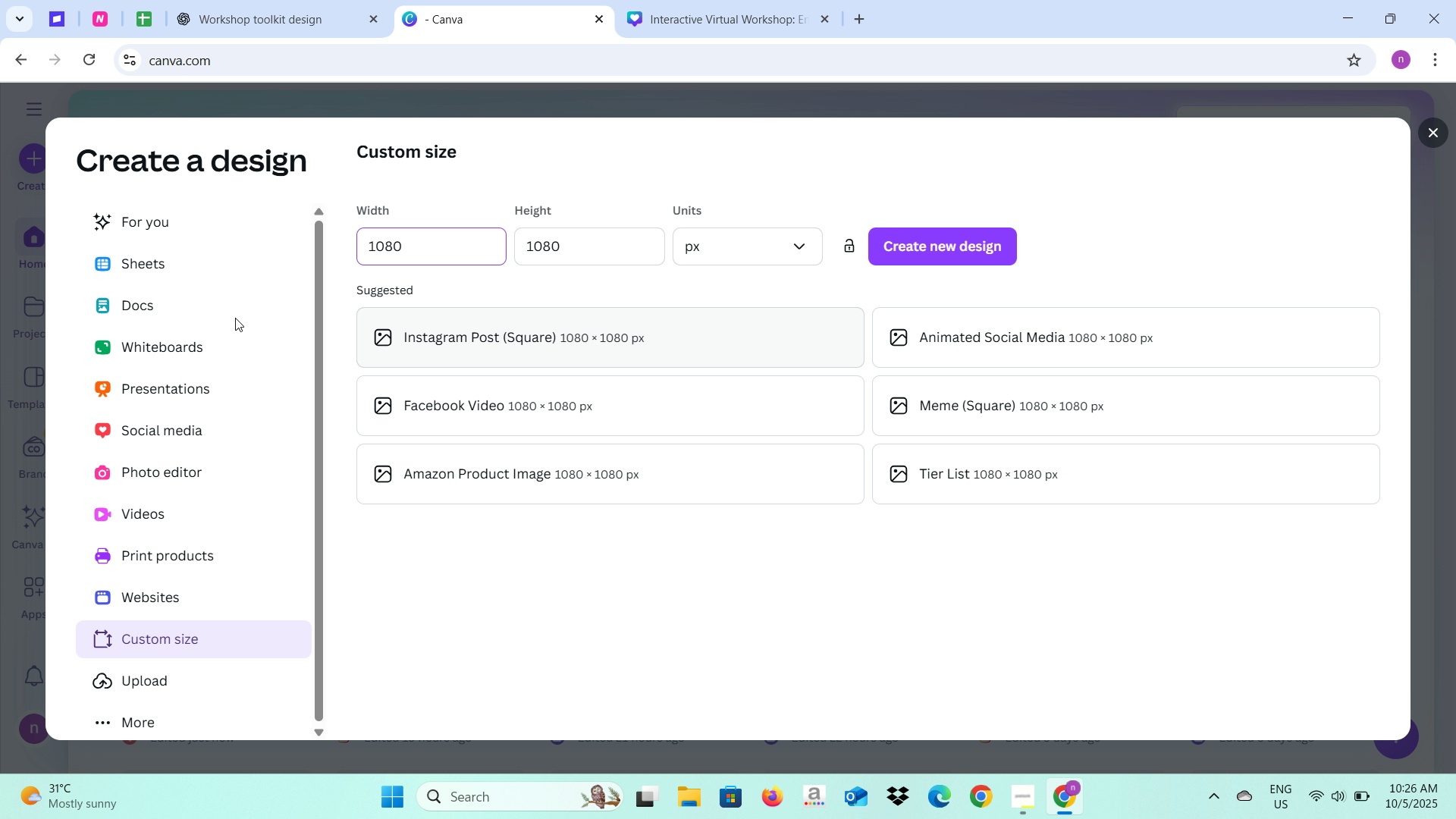 
scroll: coordinate [234, 353], scroll_direction: up, amount: 2.0
 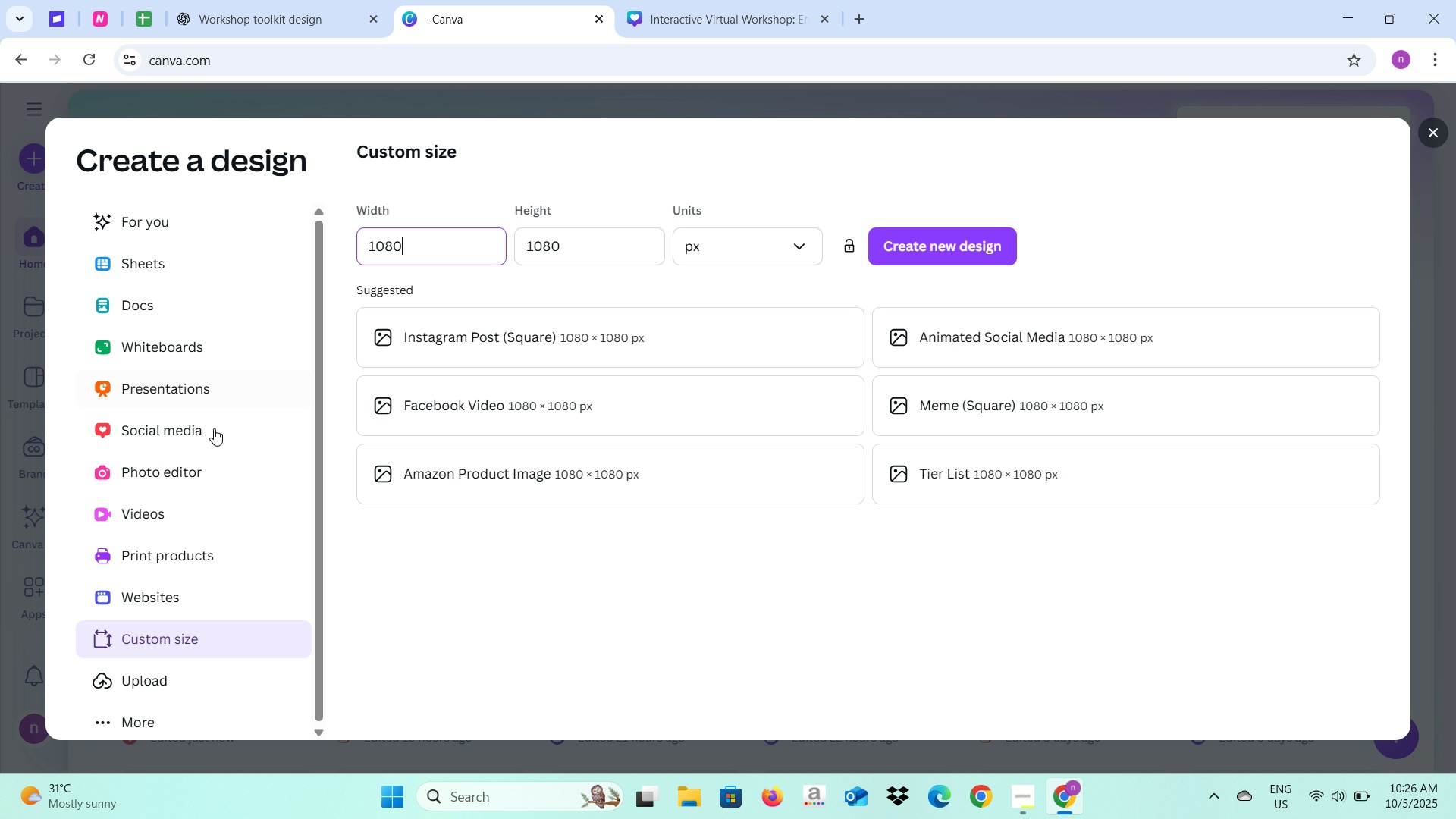 
wait(5.22)
 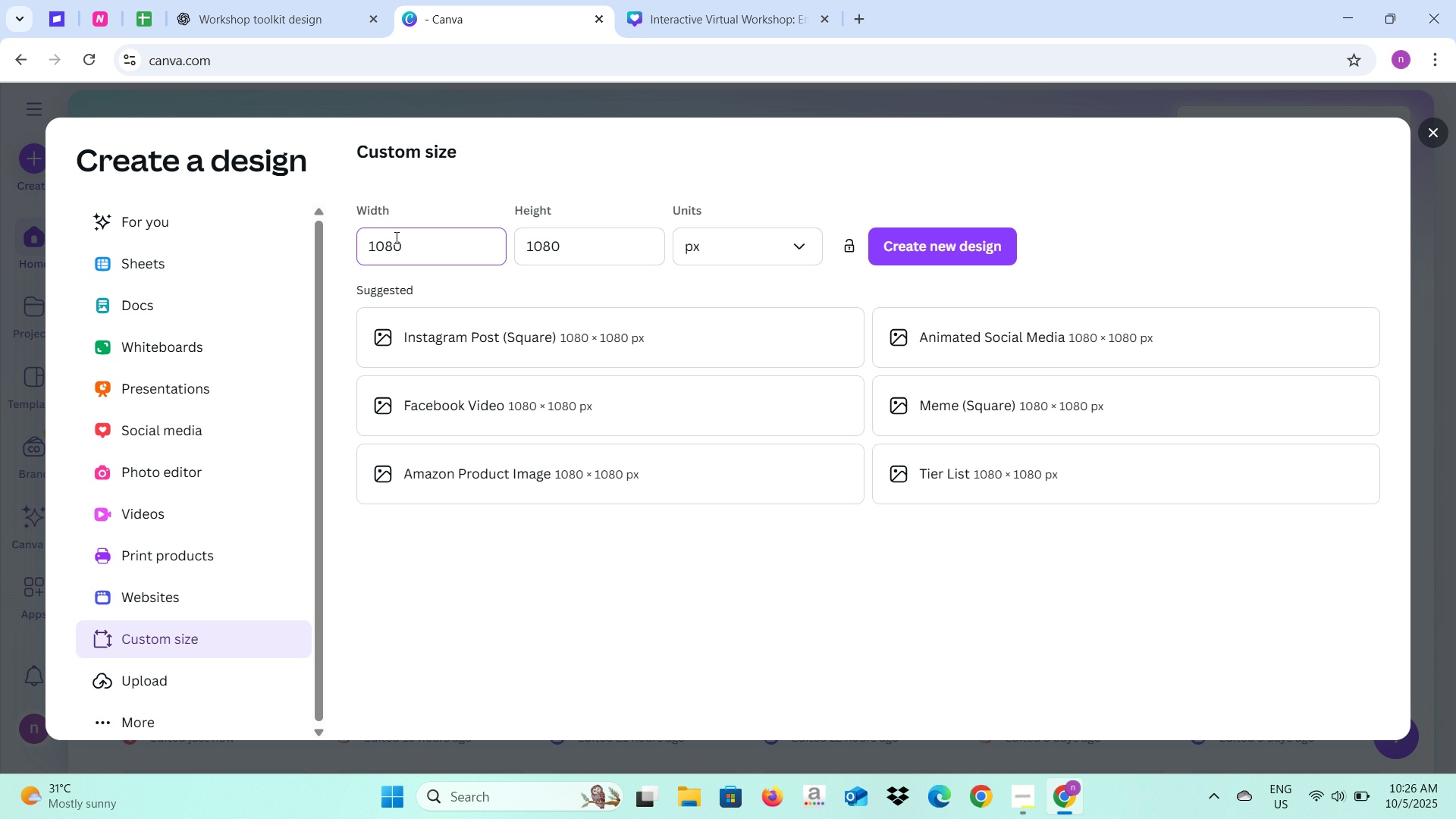 
left_click([201, 393])
 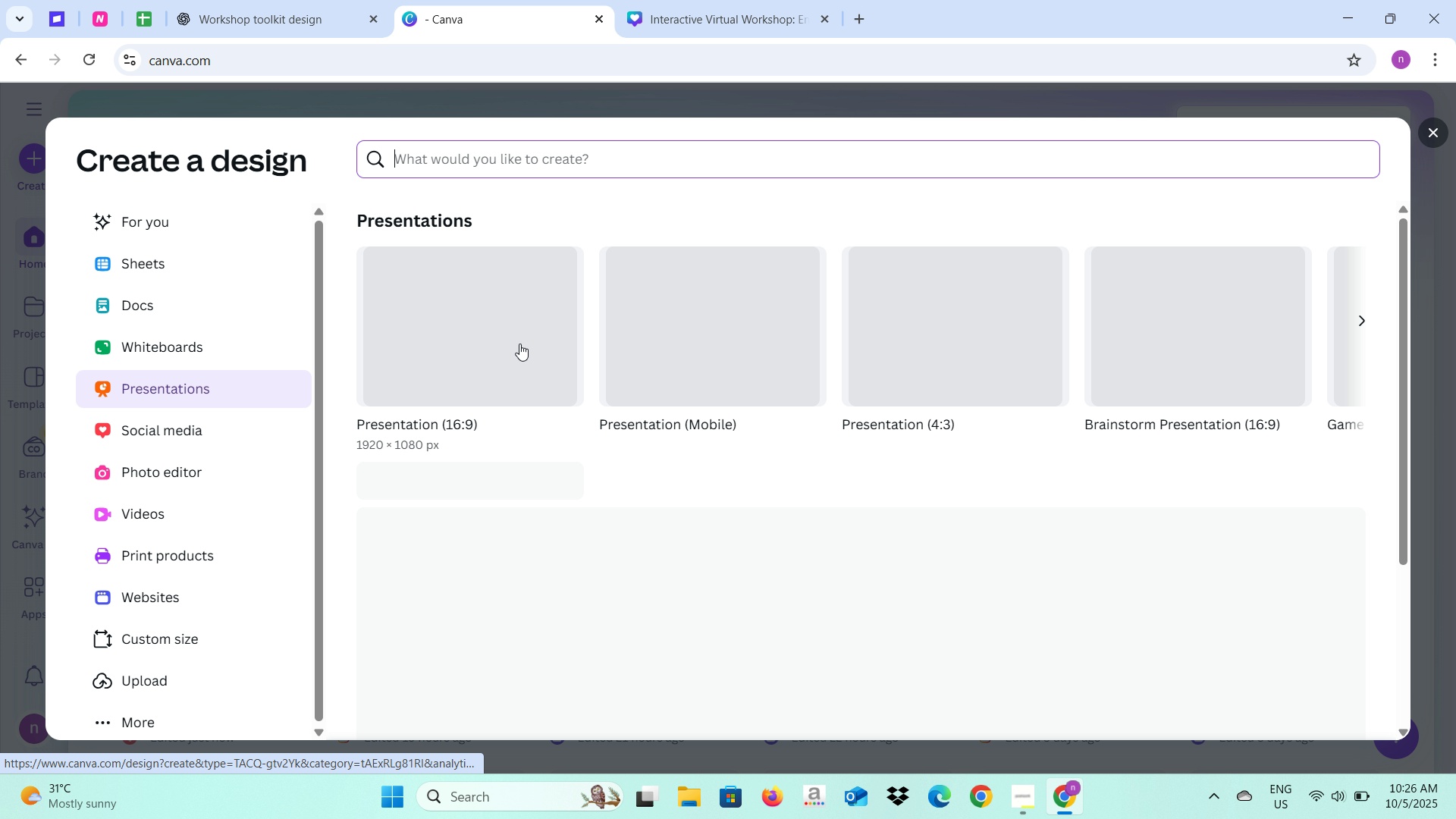 
left_click([502, 356])
 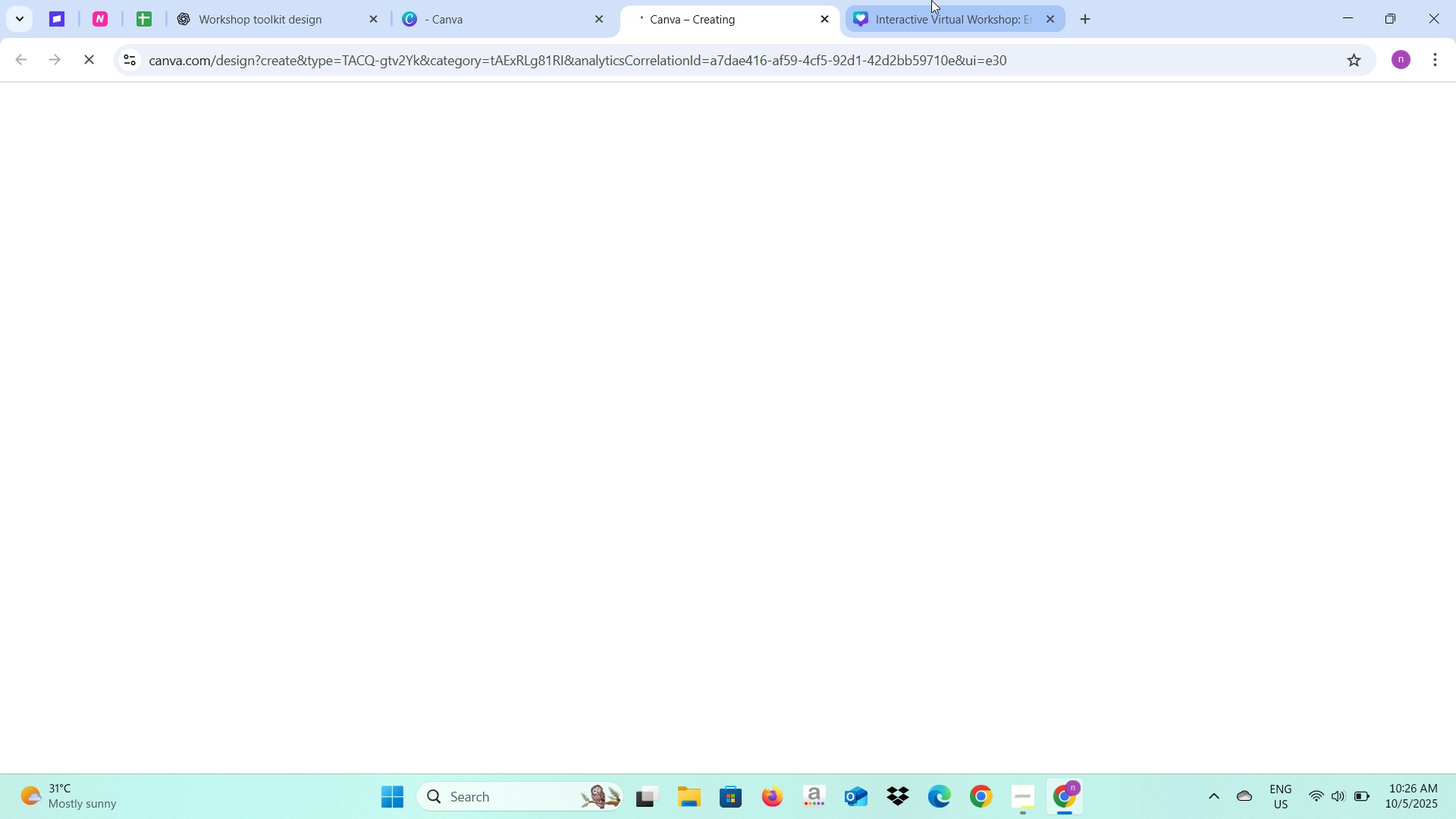 
wait(8.06)
 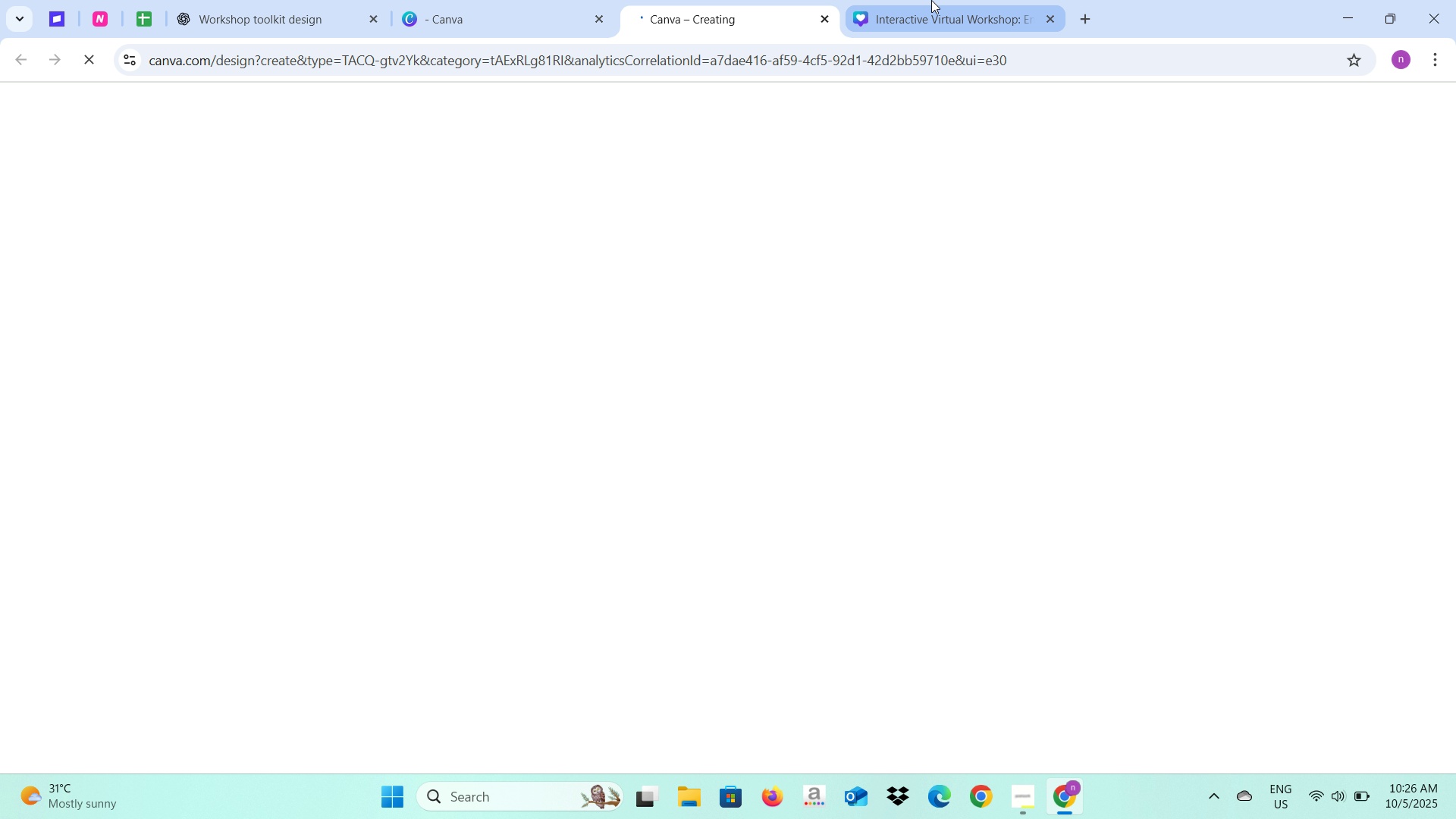 
left_click([1034, 811])
 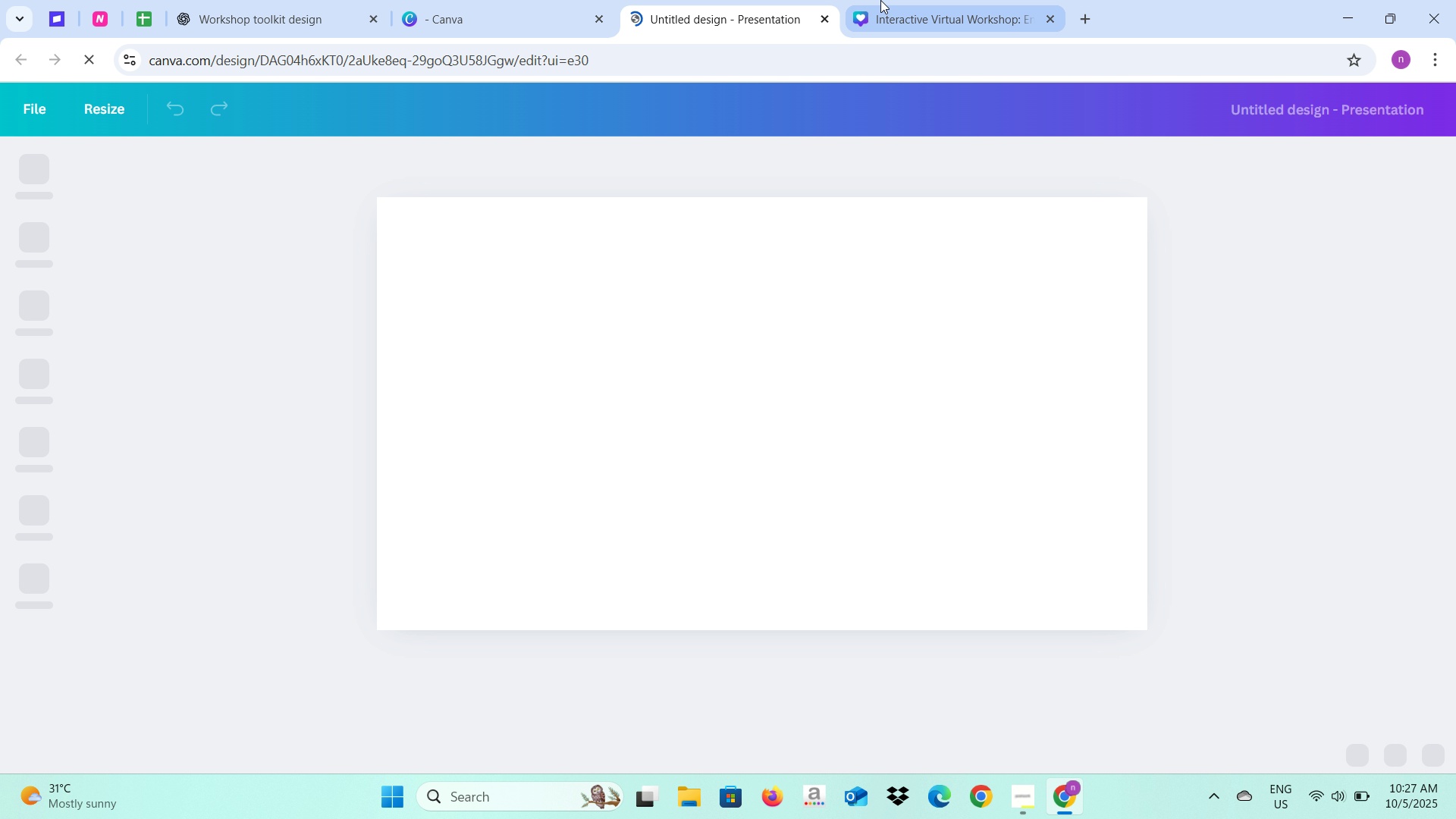 
left_click([880, 0])
 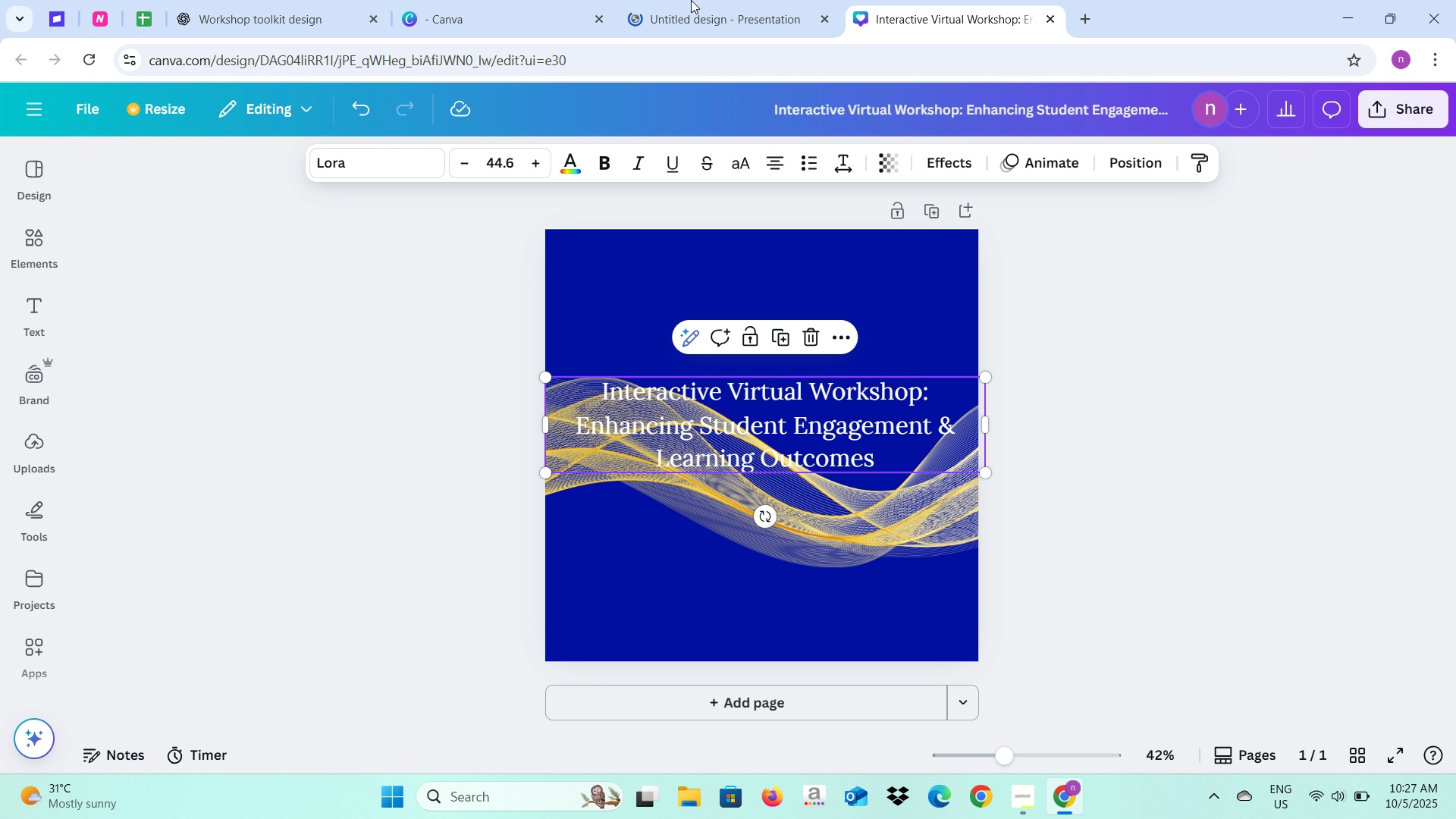 
left_click([692, 0])
 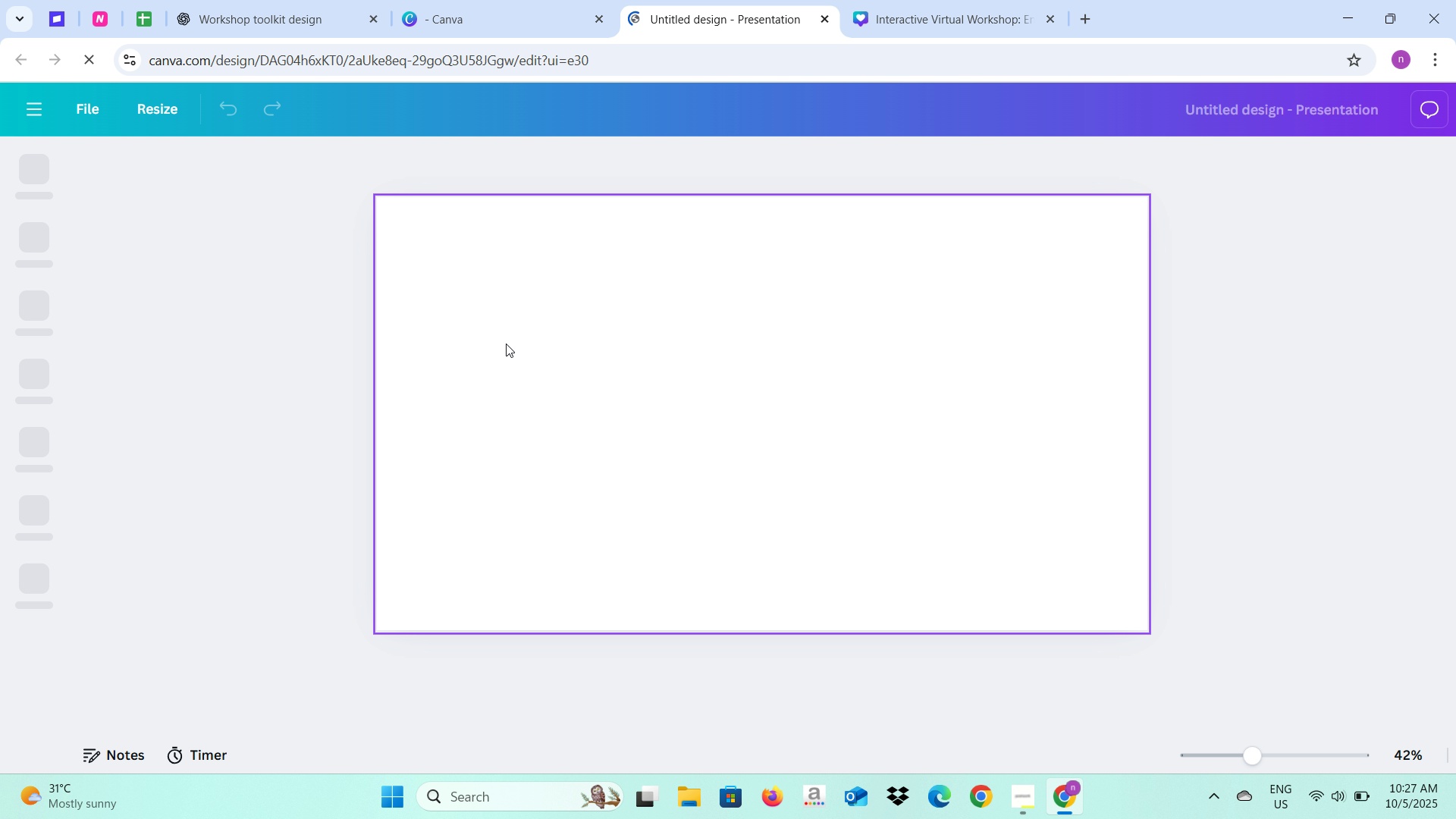 
left_click([506, 344])
 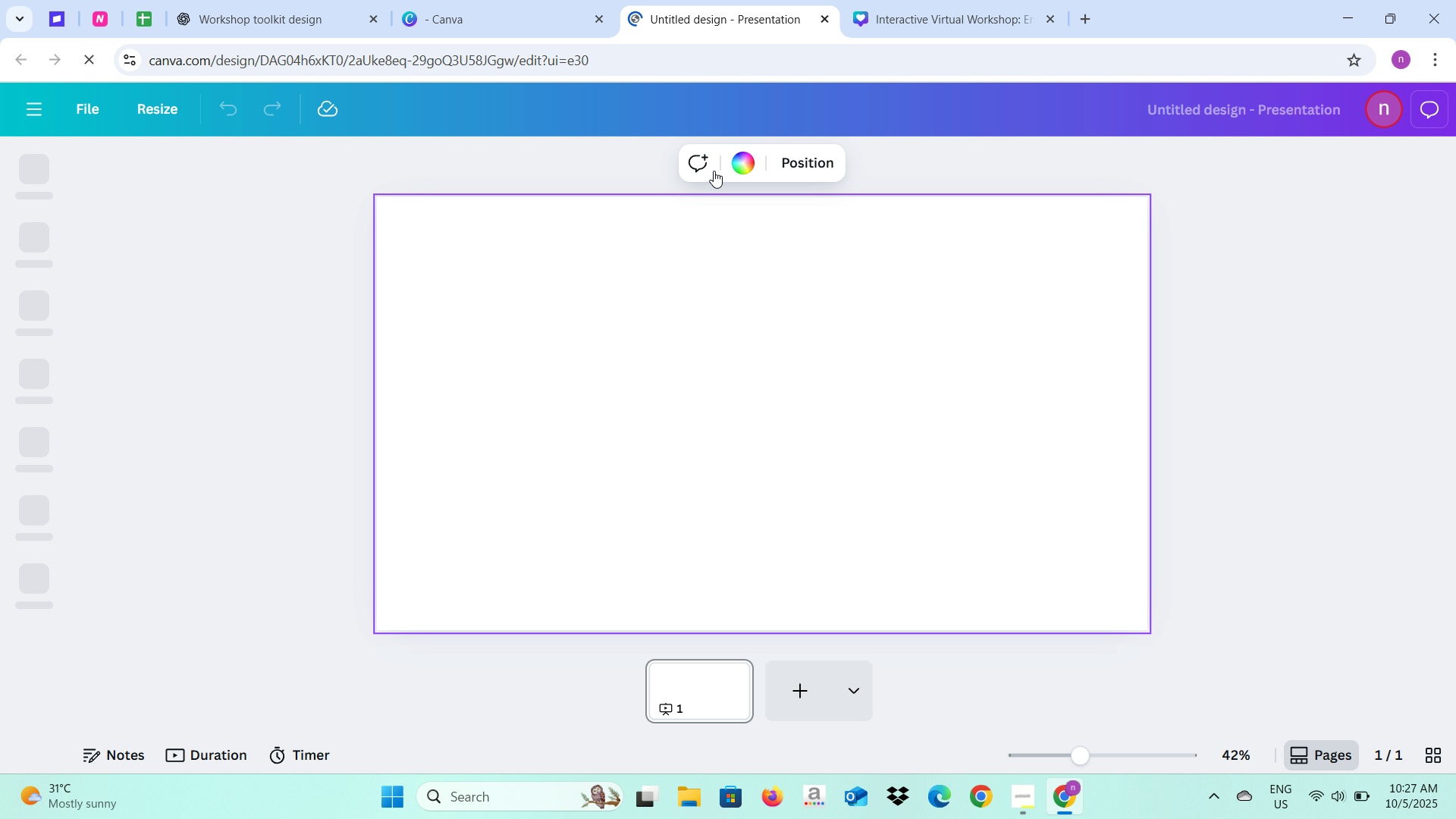 
left_click([736, 158])
 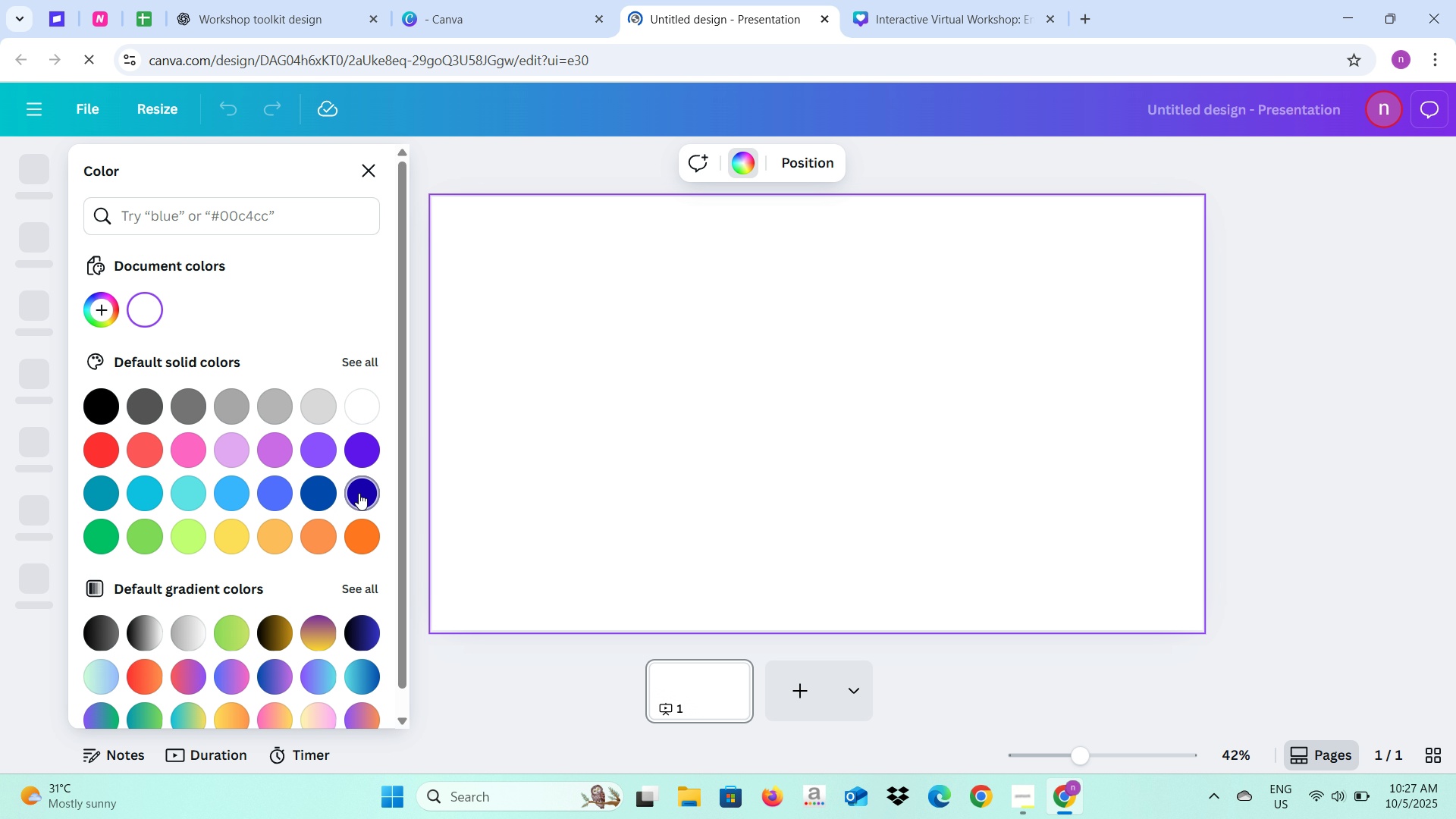 
left_click([359, 493])
 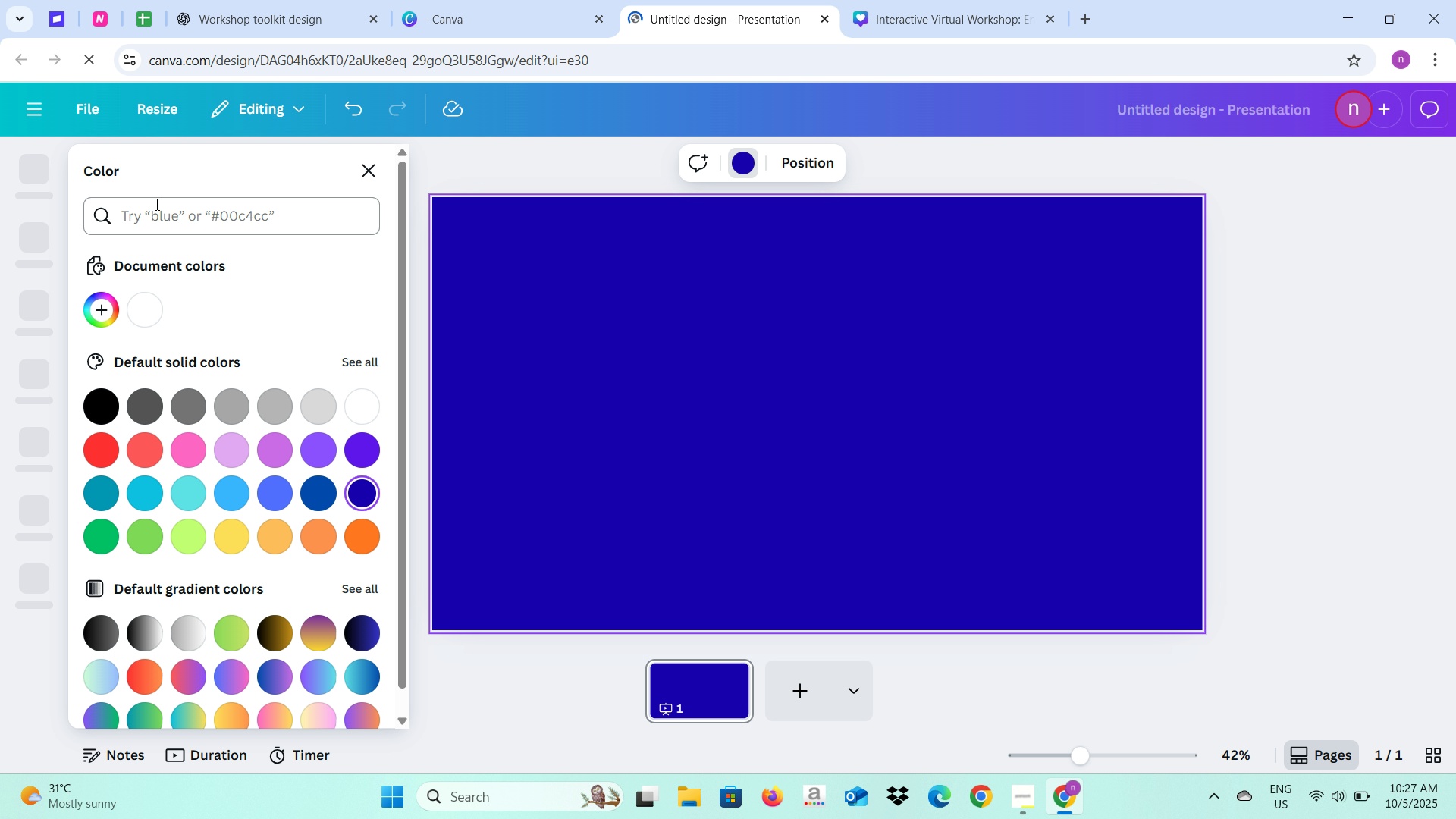 
left_click([371, 164])
 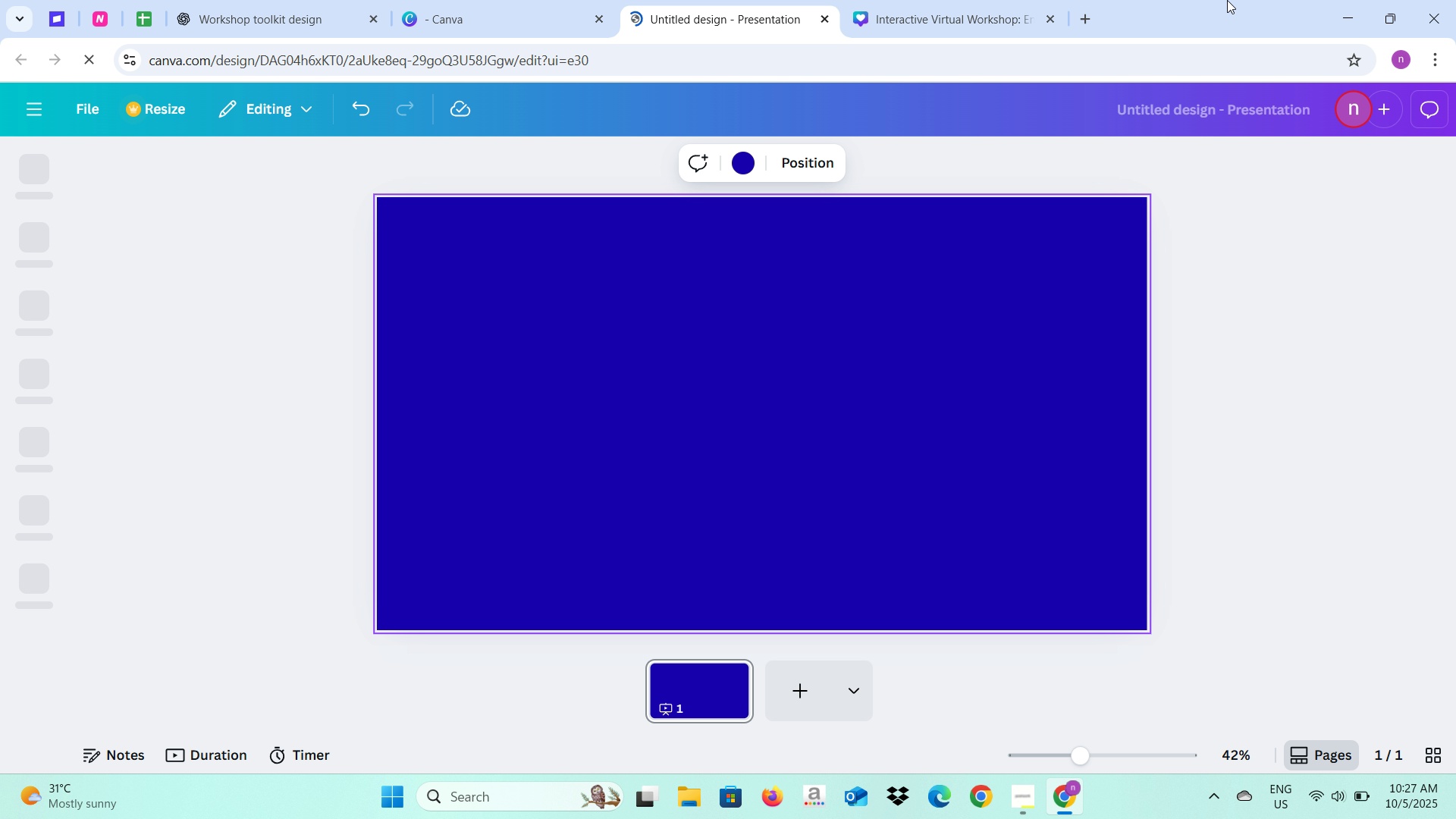 
left_click([849, 0])
 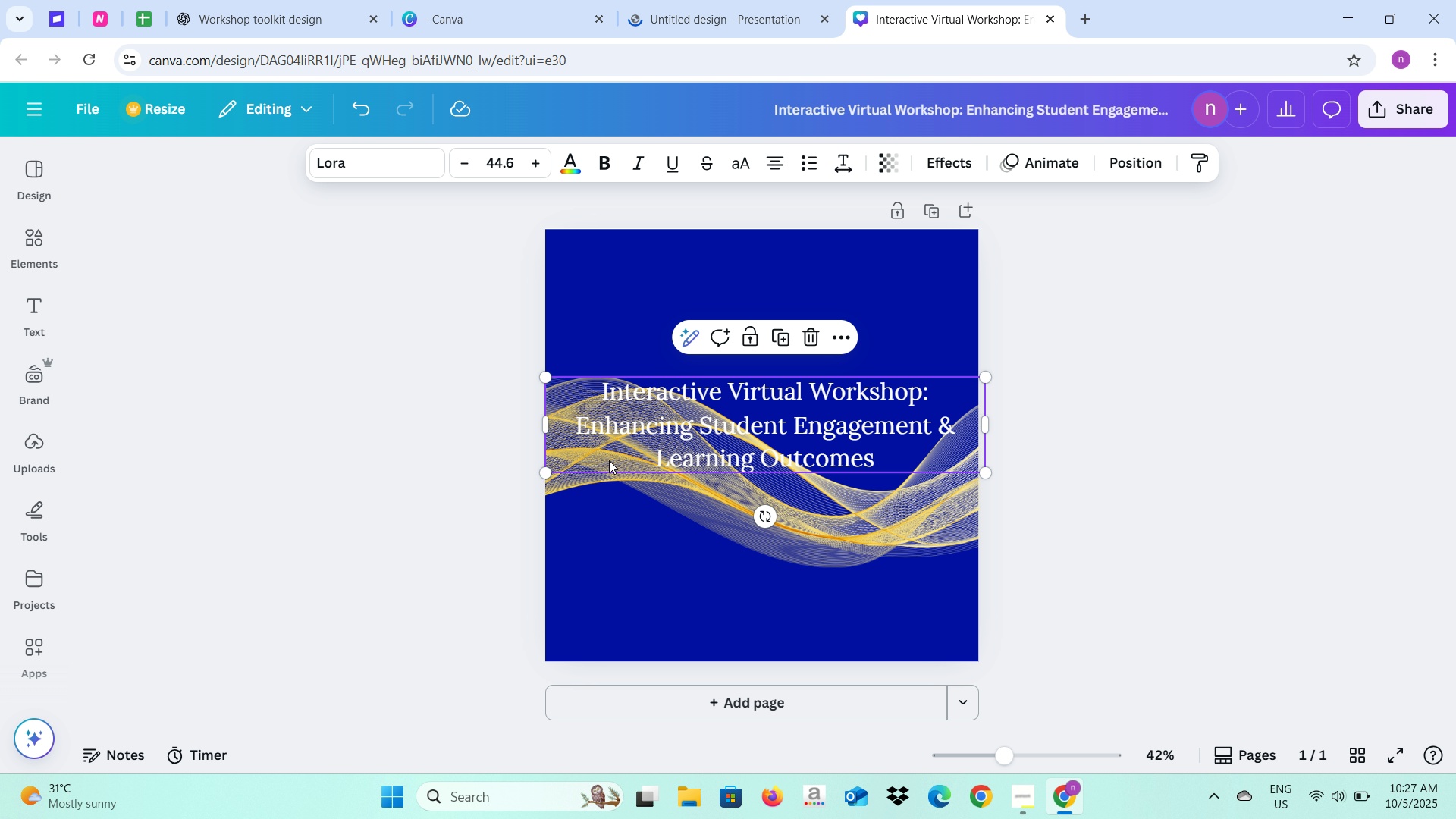 
left_click([764, 528])
 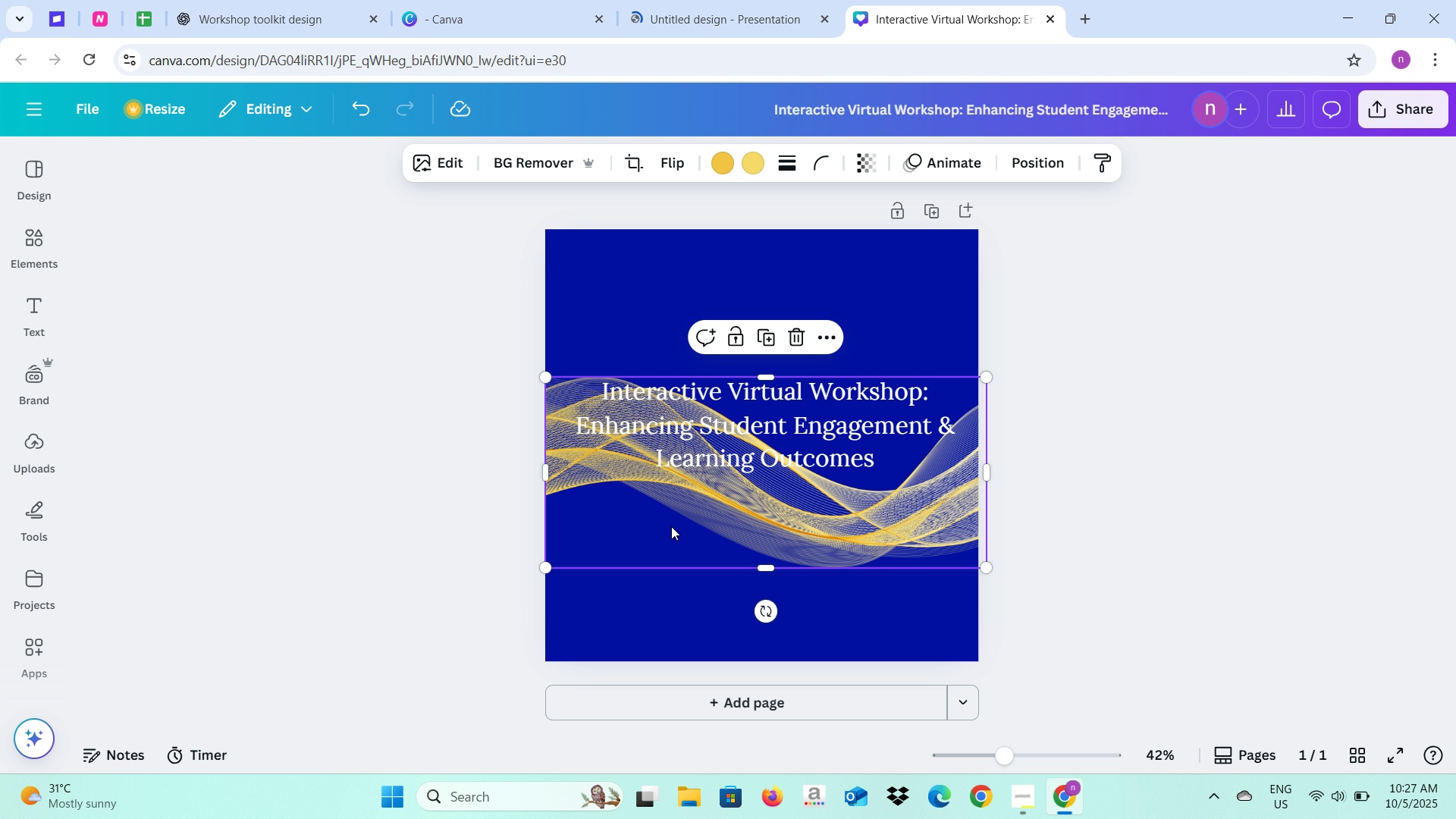 
key(Control+C)
 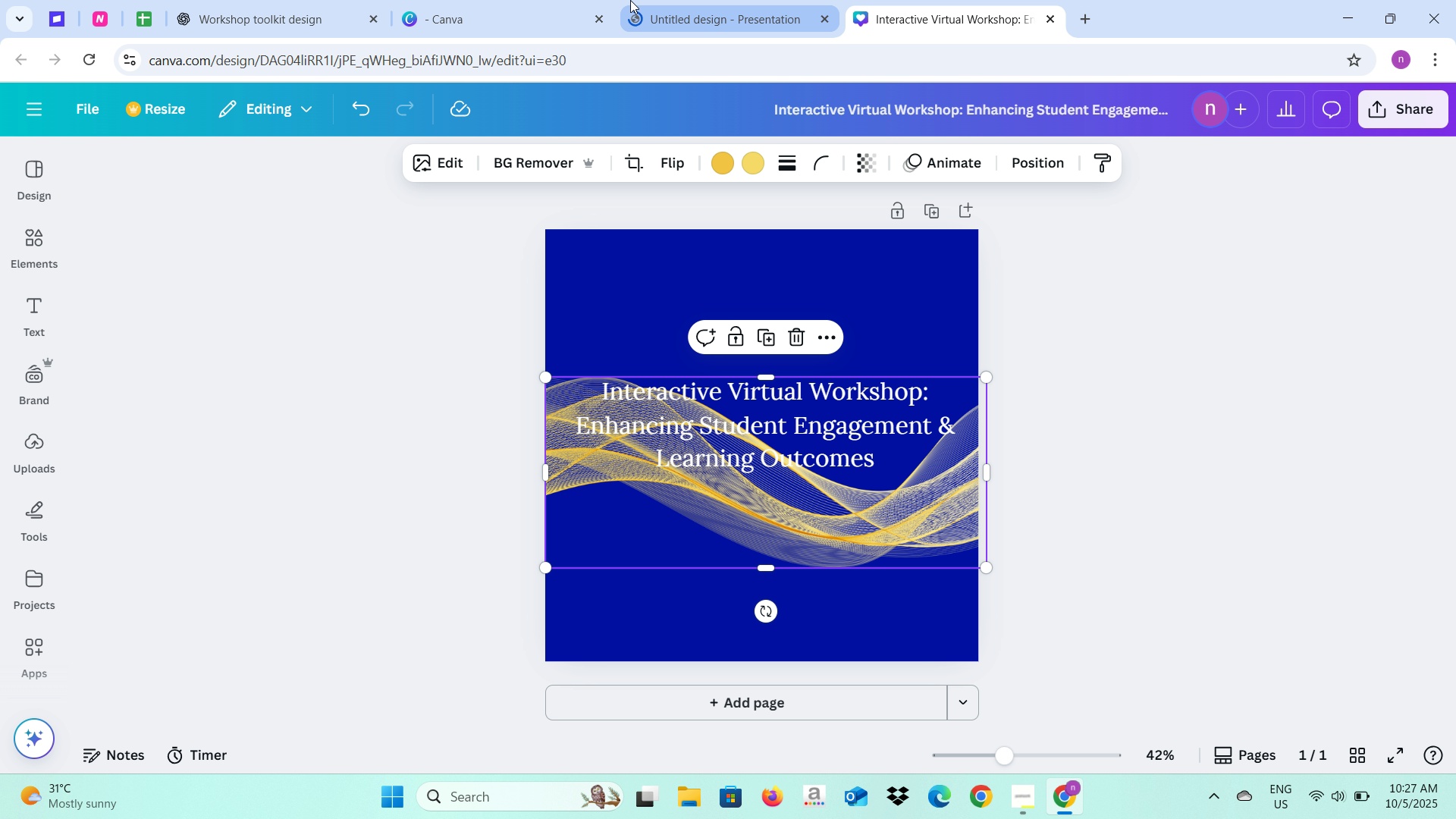 
left_click([630, 0])
 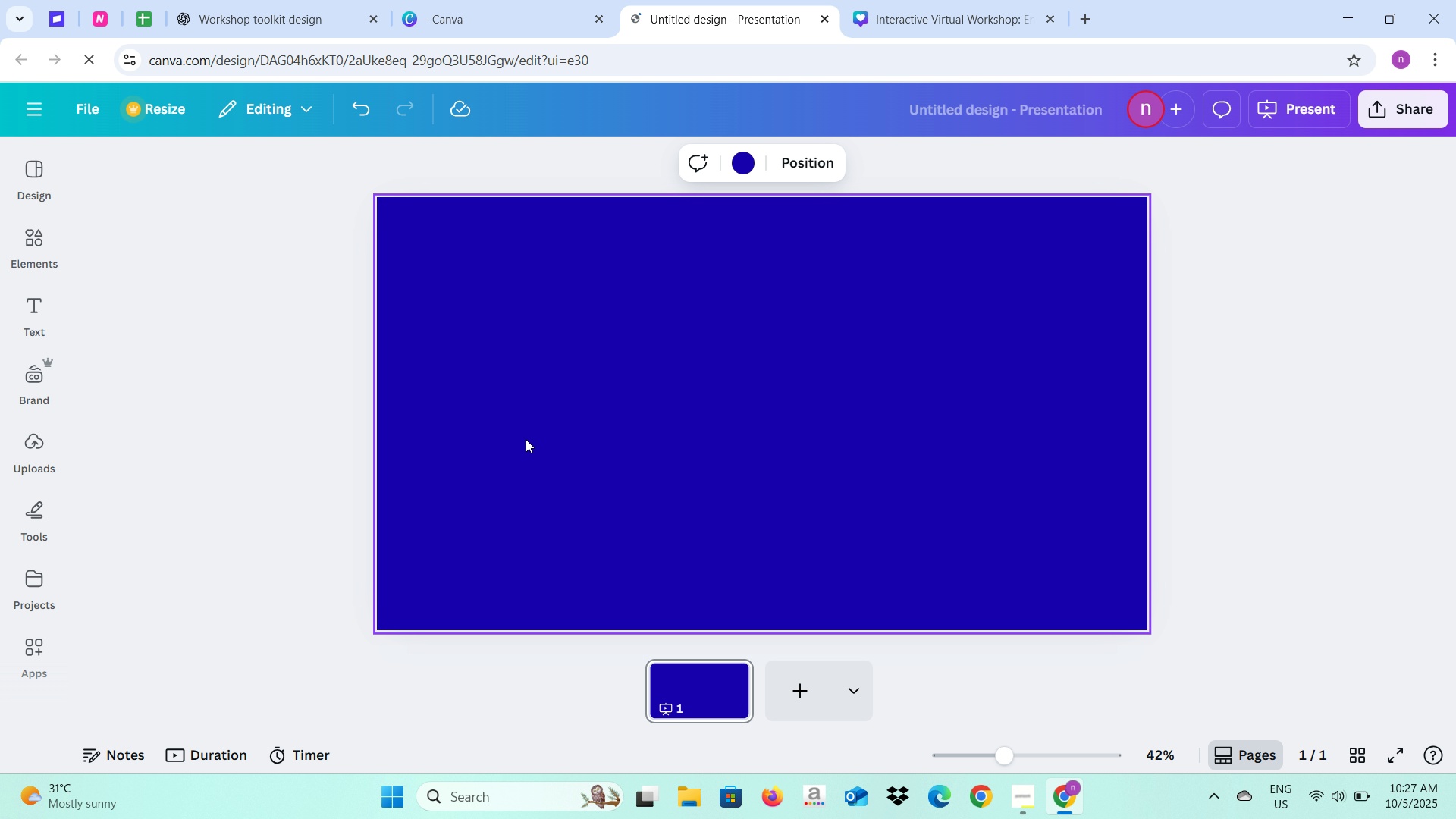 
left_click([526, 439])
 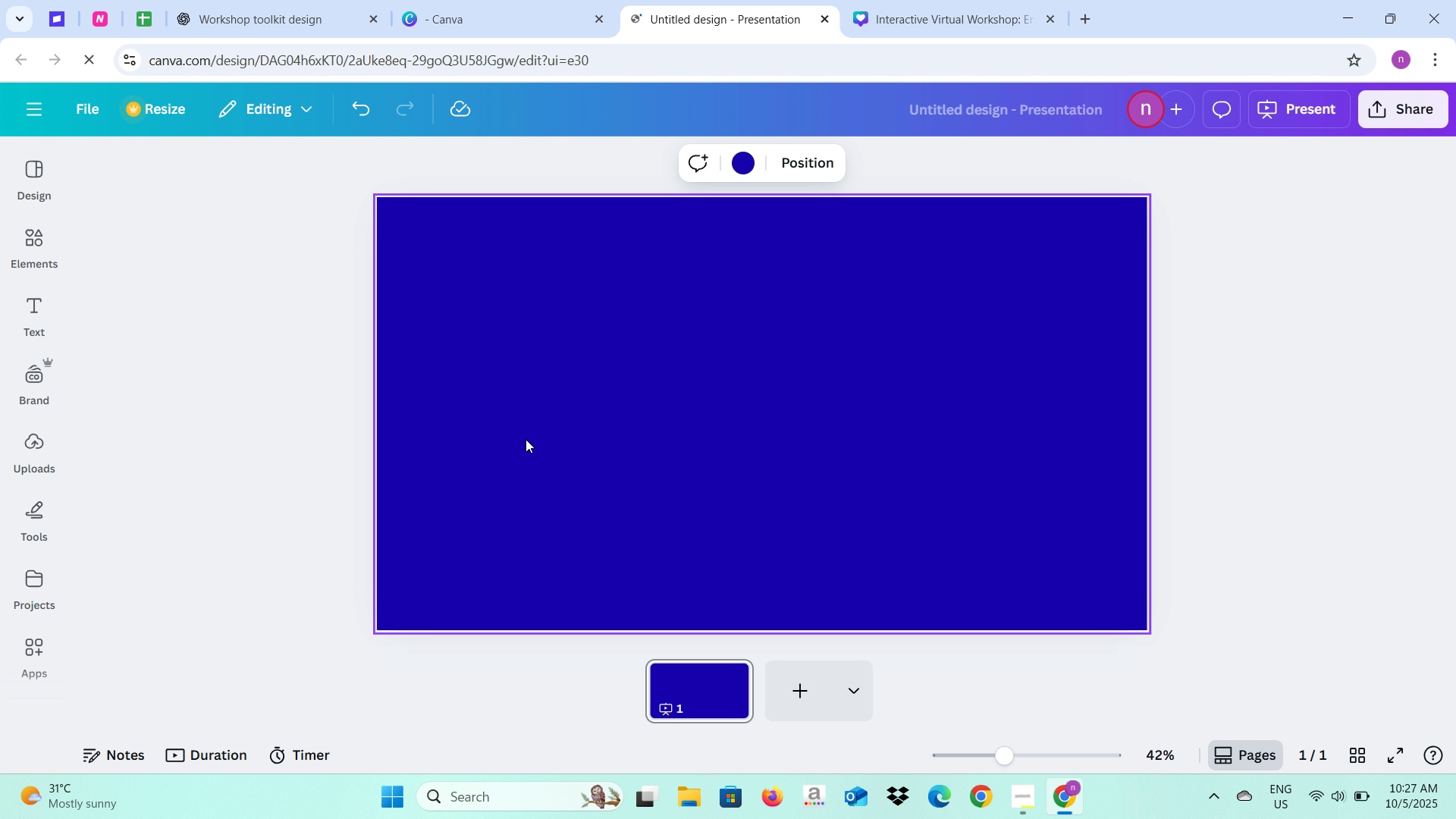 
key(Control+V)
 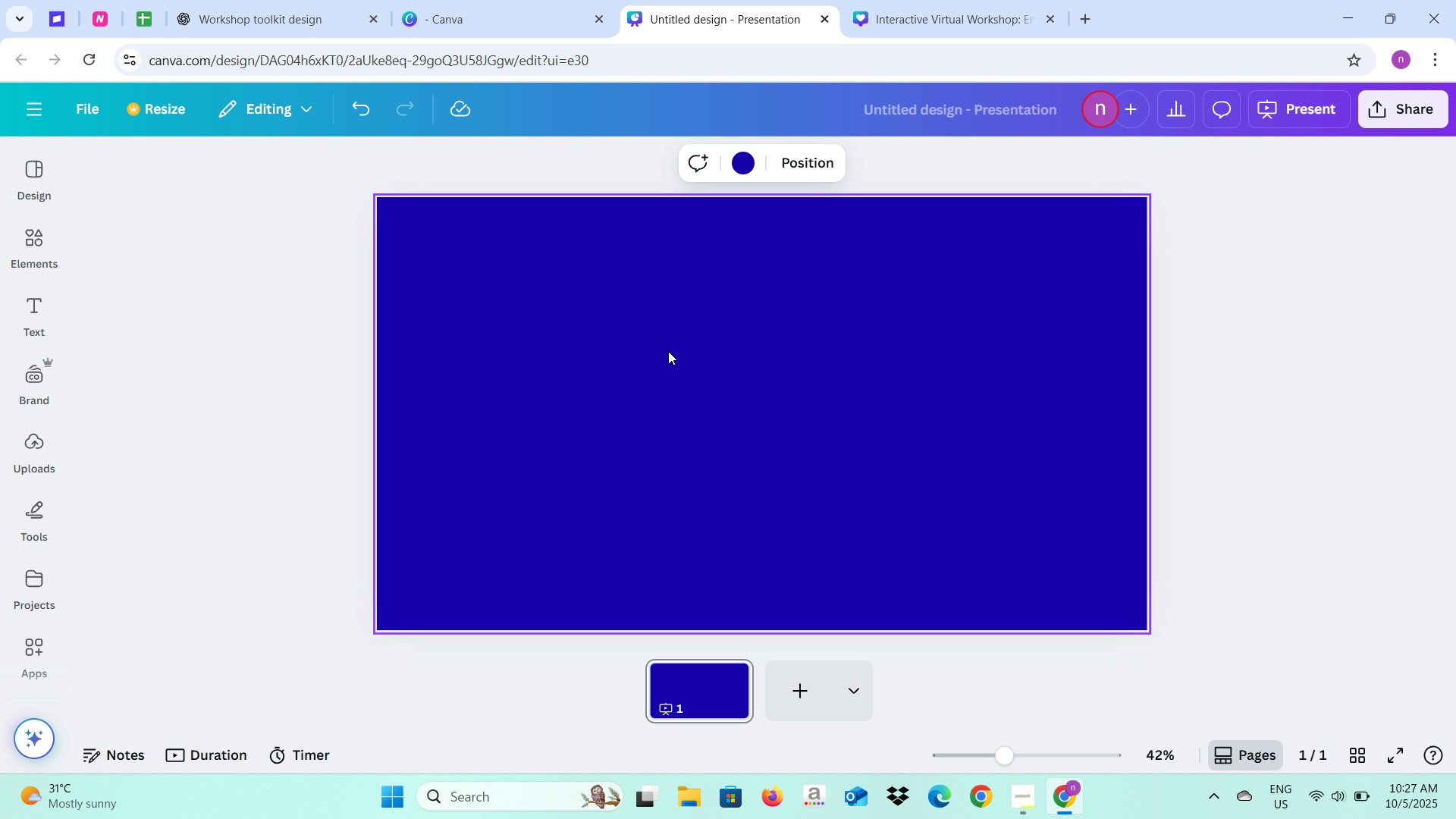 
left_click([903, 0])
 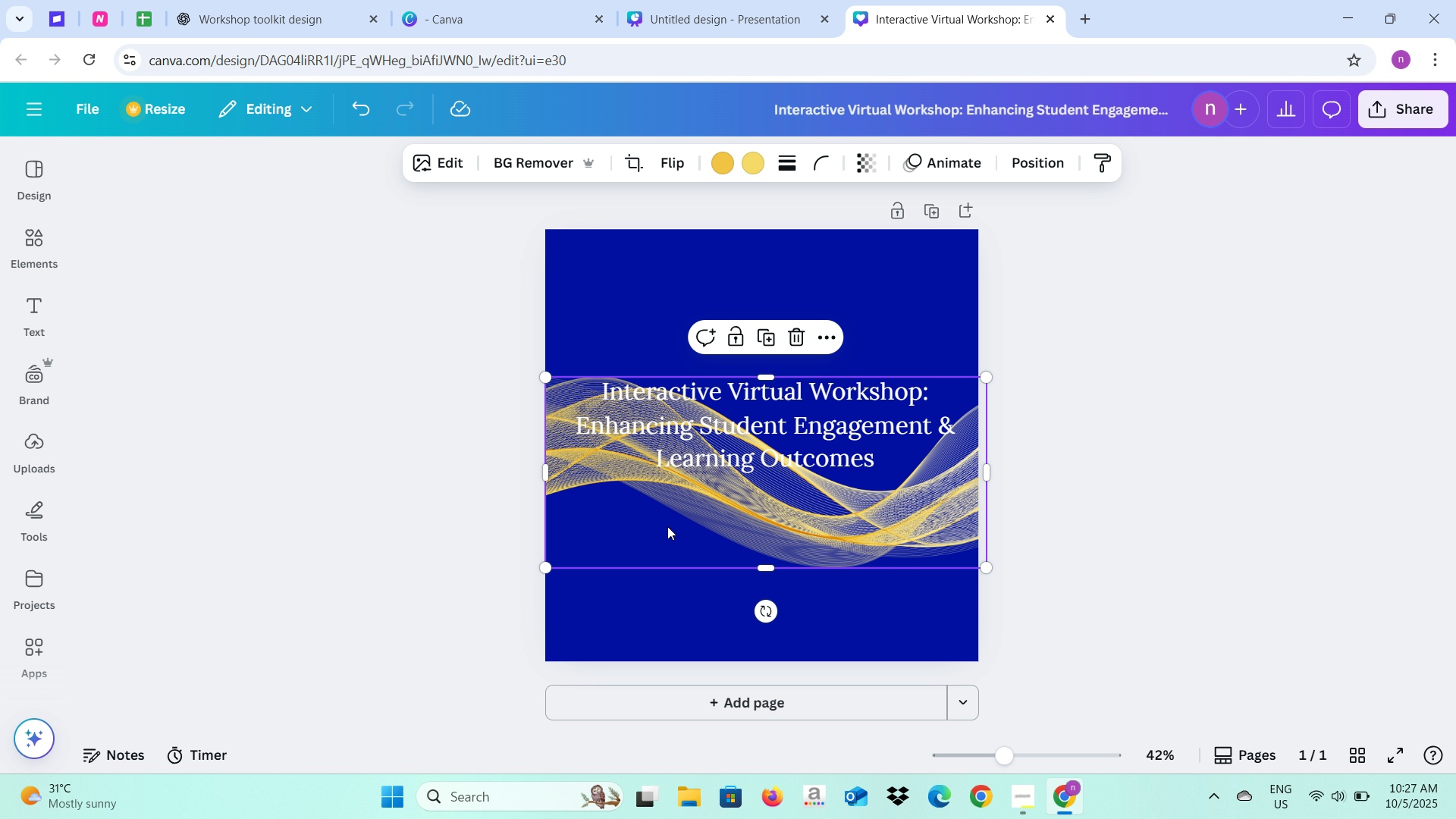 
left_click([667, 526])
 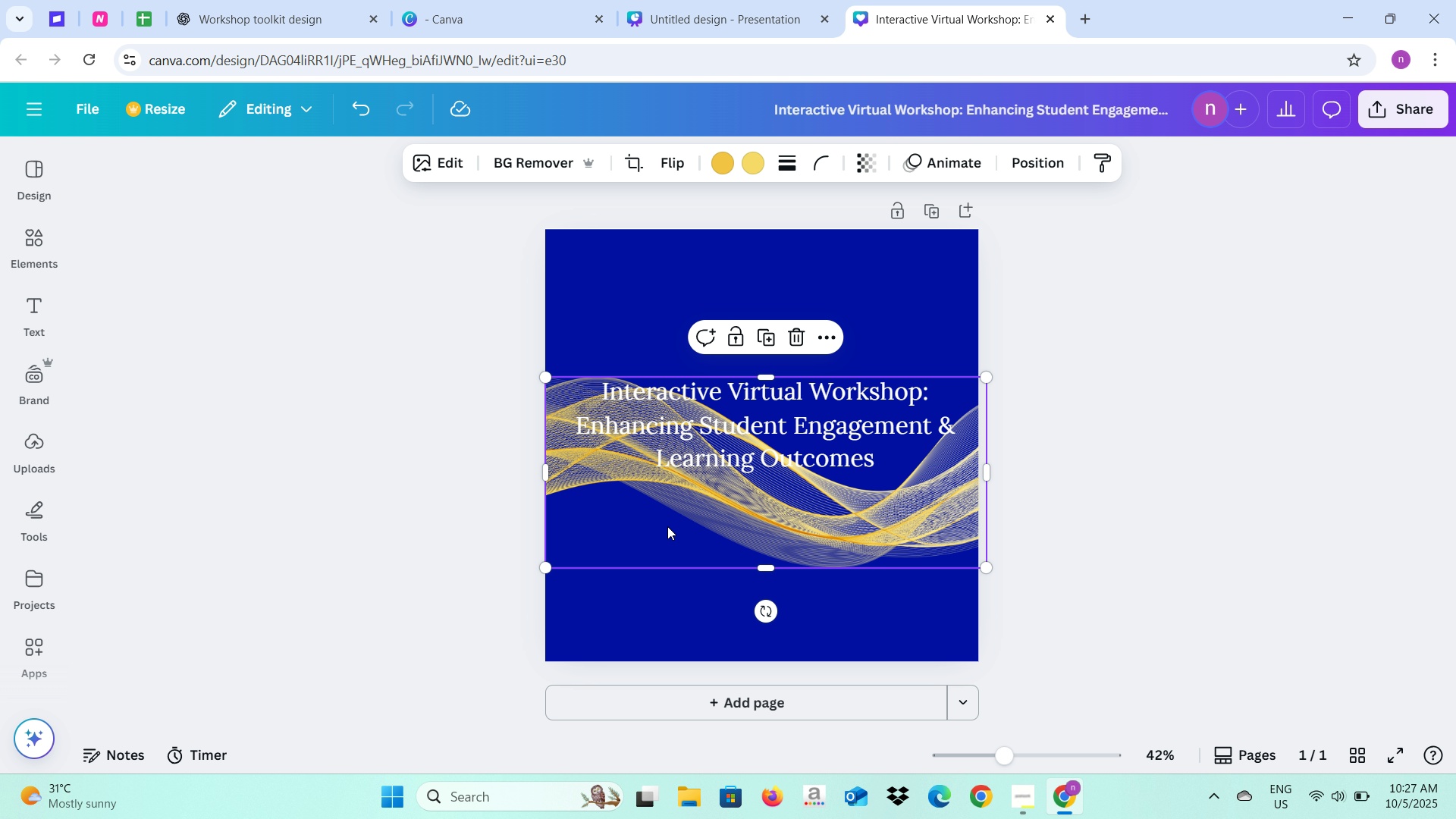 
key(Control+C)
 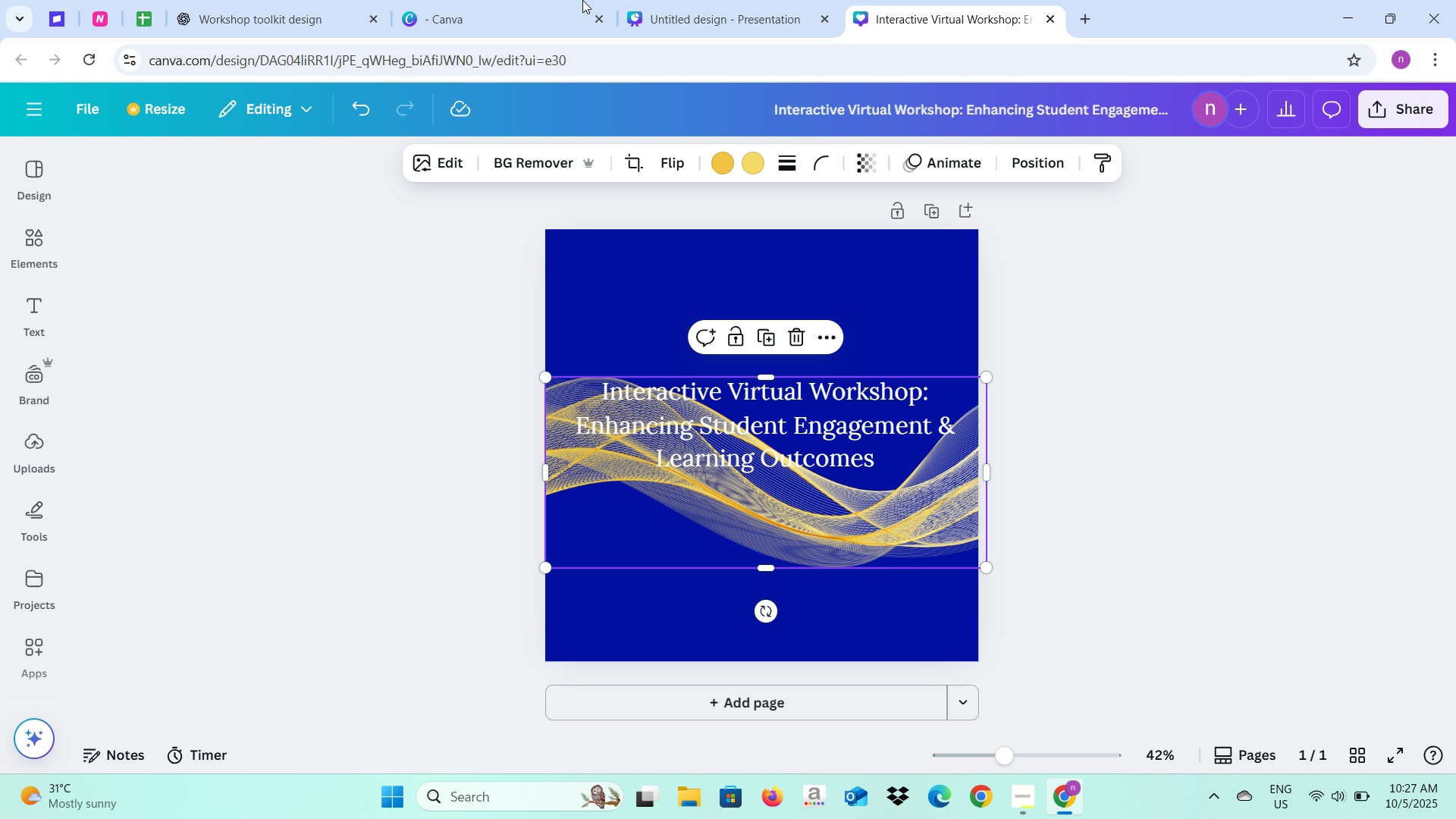 
key(Control+C)
 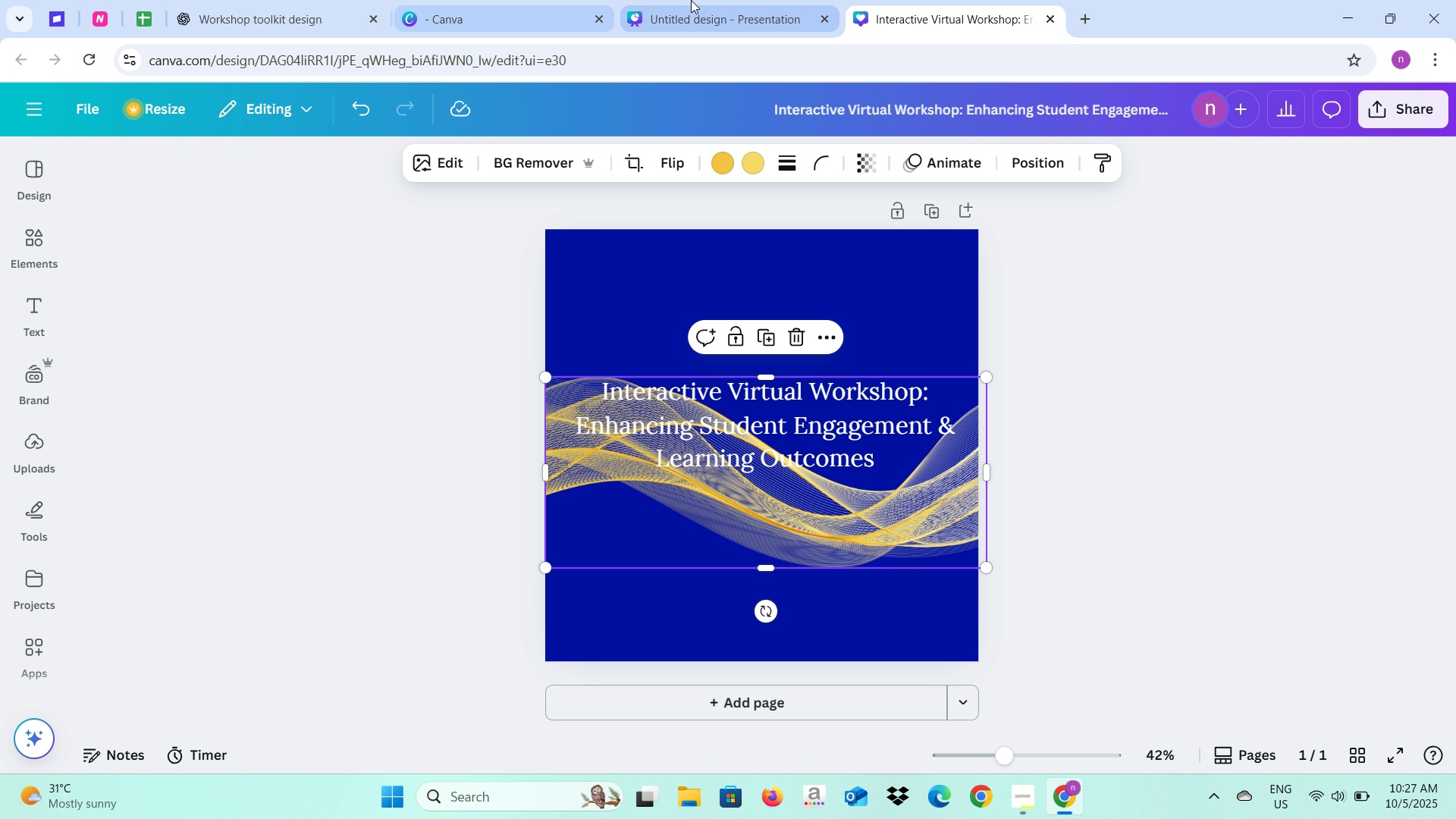 
left_click([691, 0])
 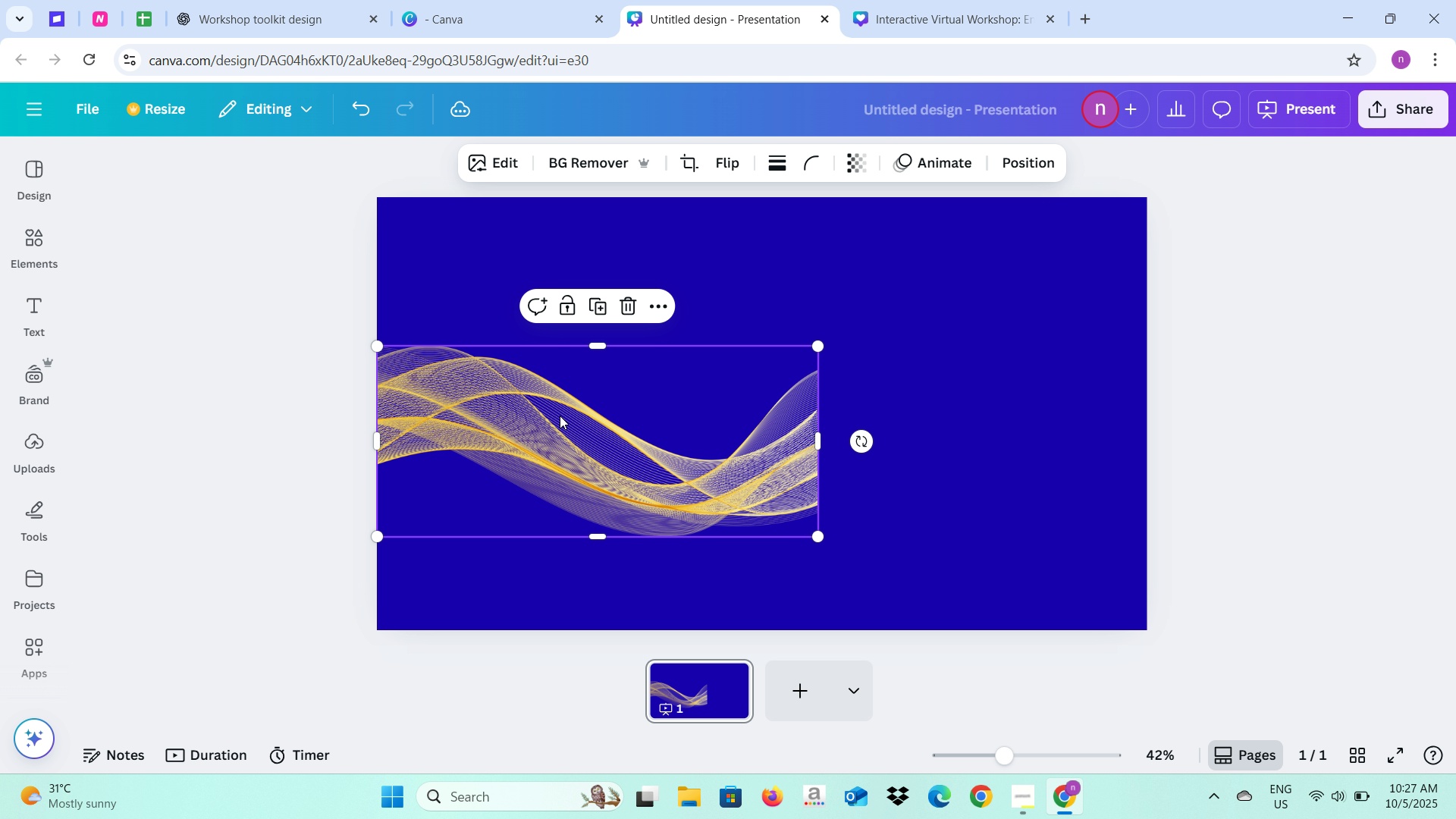 
left_click([560, 416])
 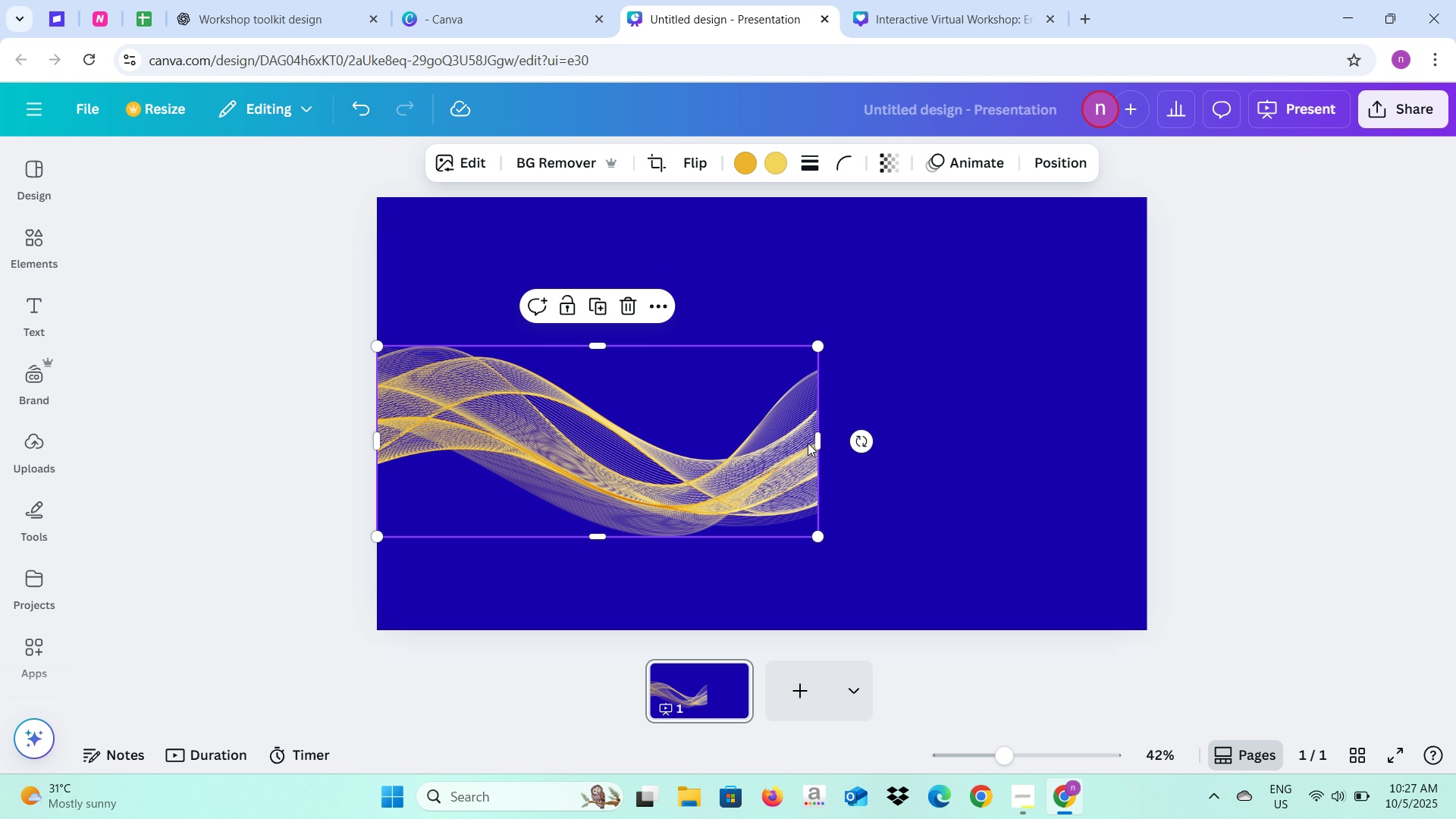 
left_click_drag(start_coordinate=[821, 438], to_coordinate=[1151, 439])
 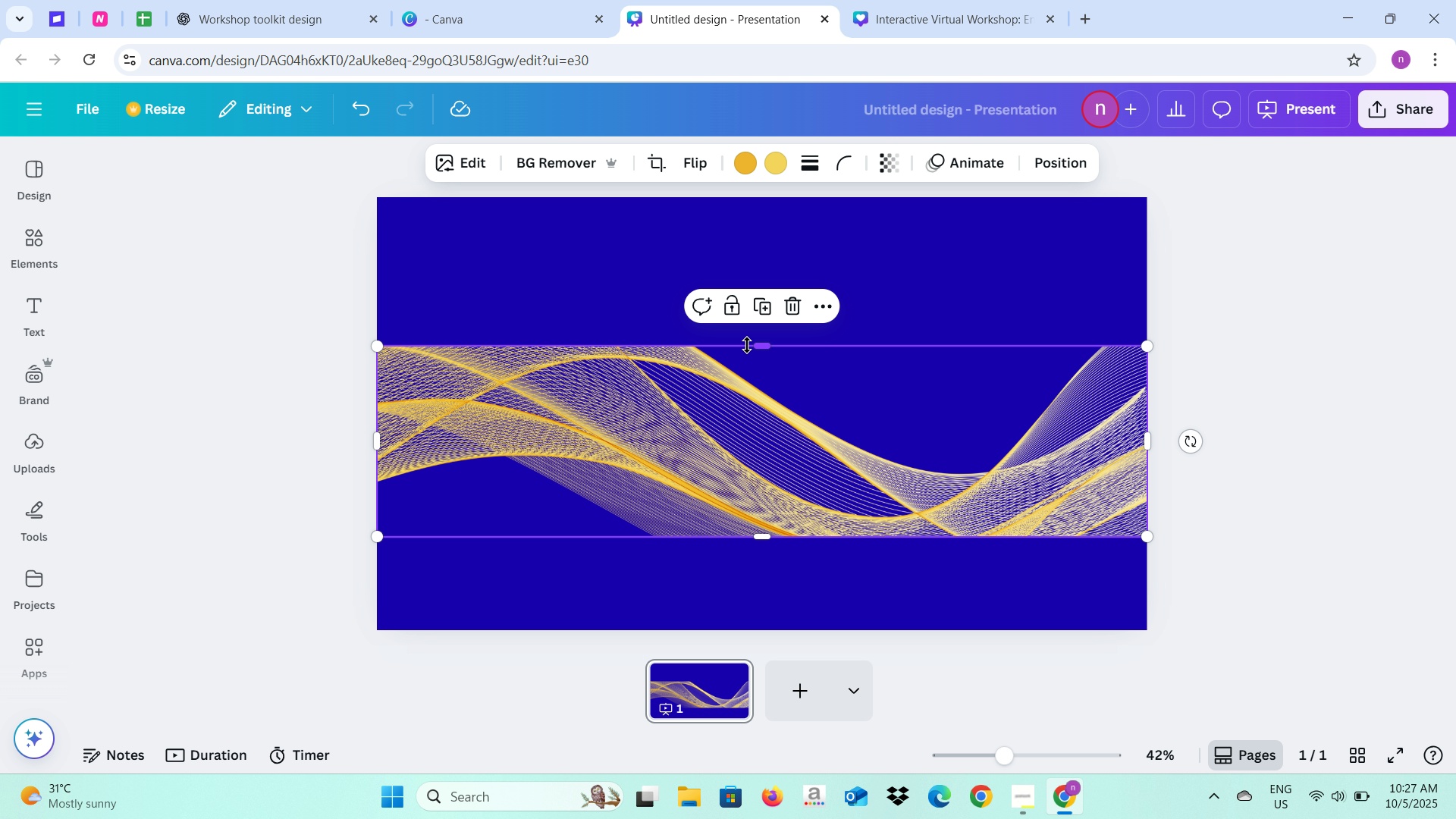 
left_click_drag(start_coordinate=[756, 346], to_coordinate=[768, 259])
 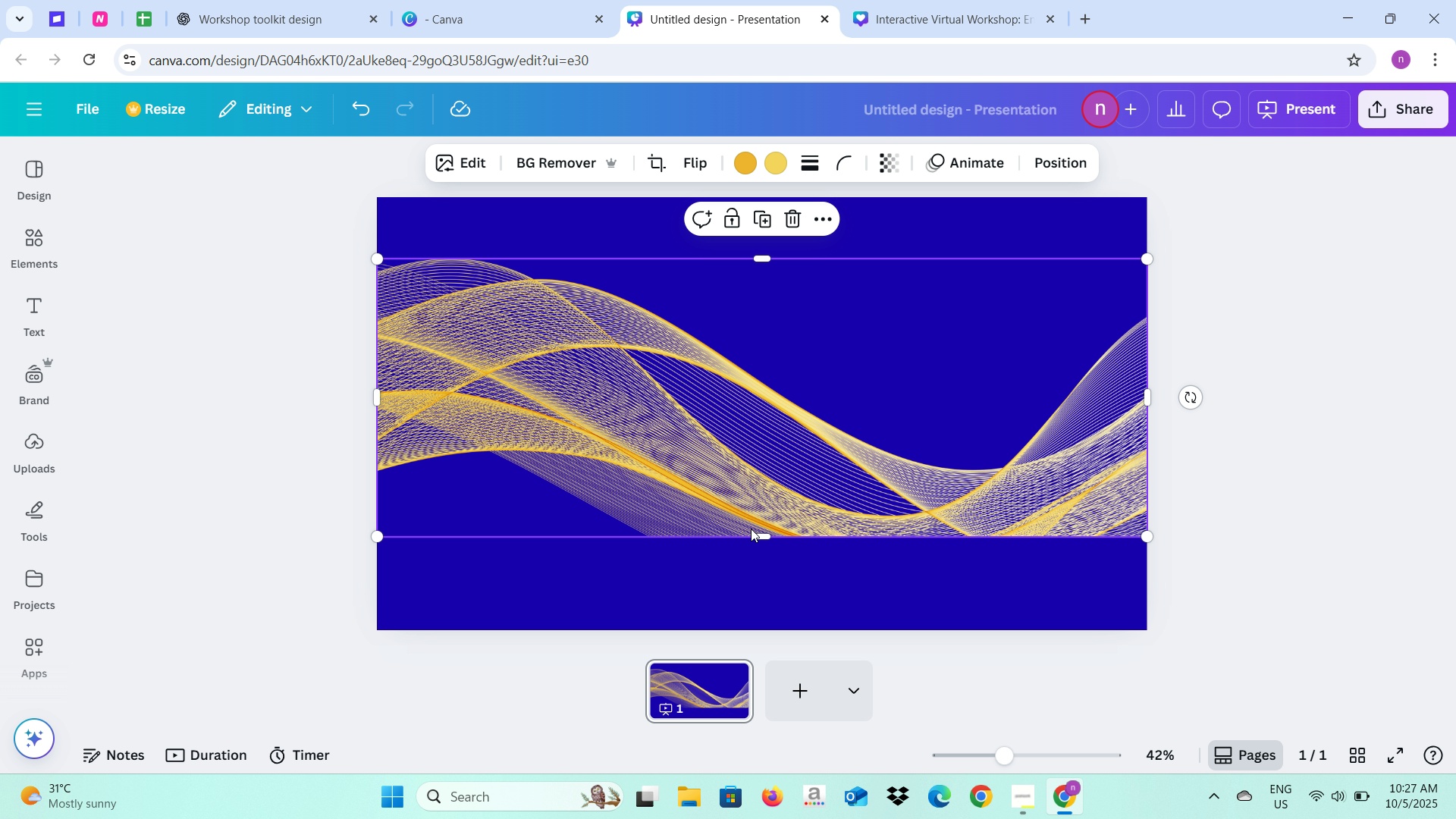 
left_click_drag(start_coordinate=[754, 529], to_coordinate=[763, 598])
 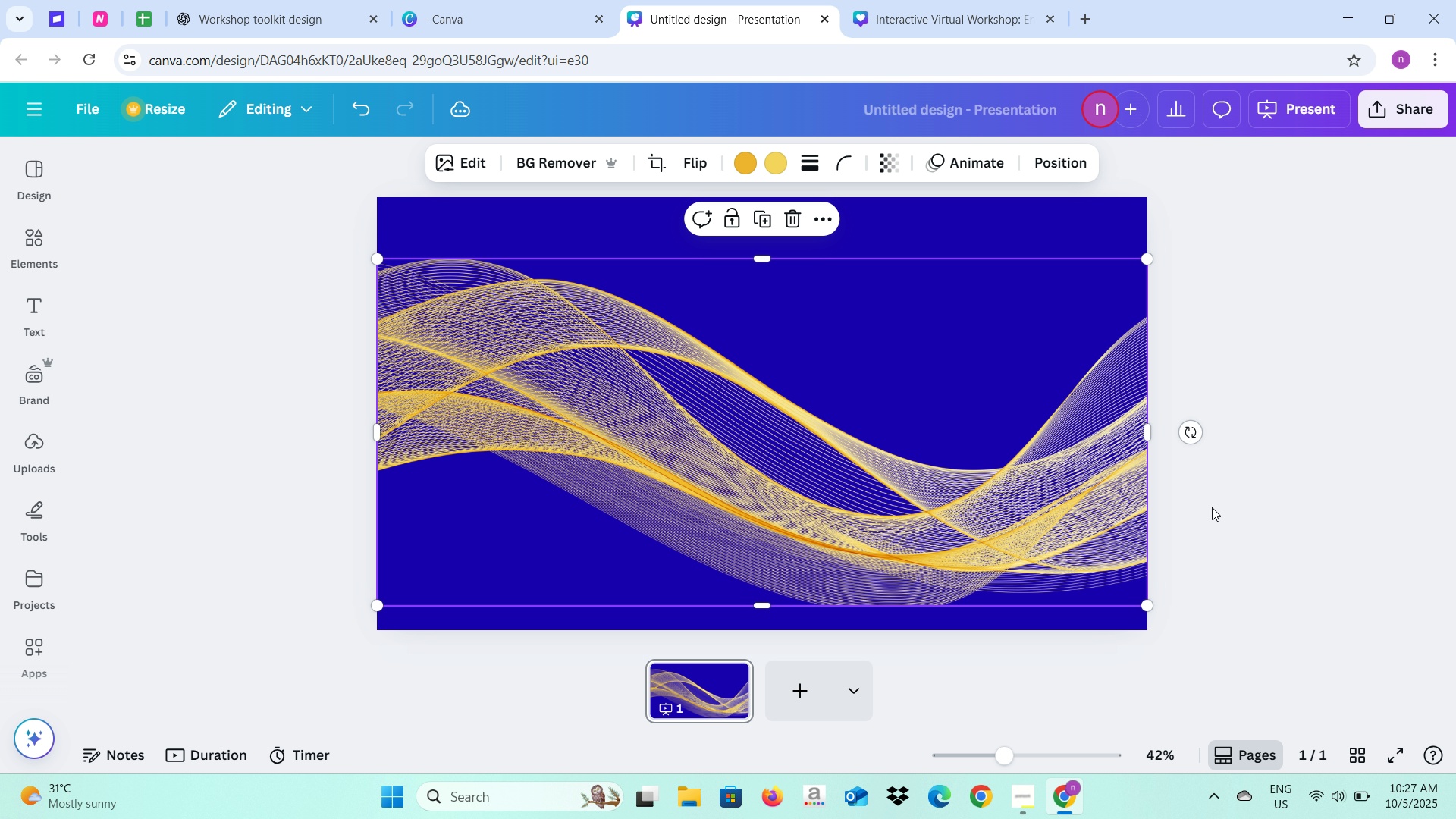 
left_click([1216, 510])
 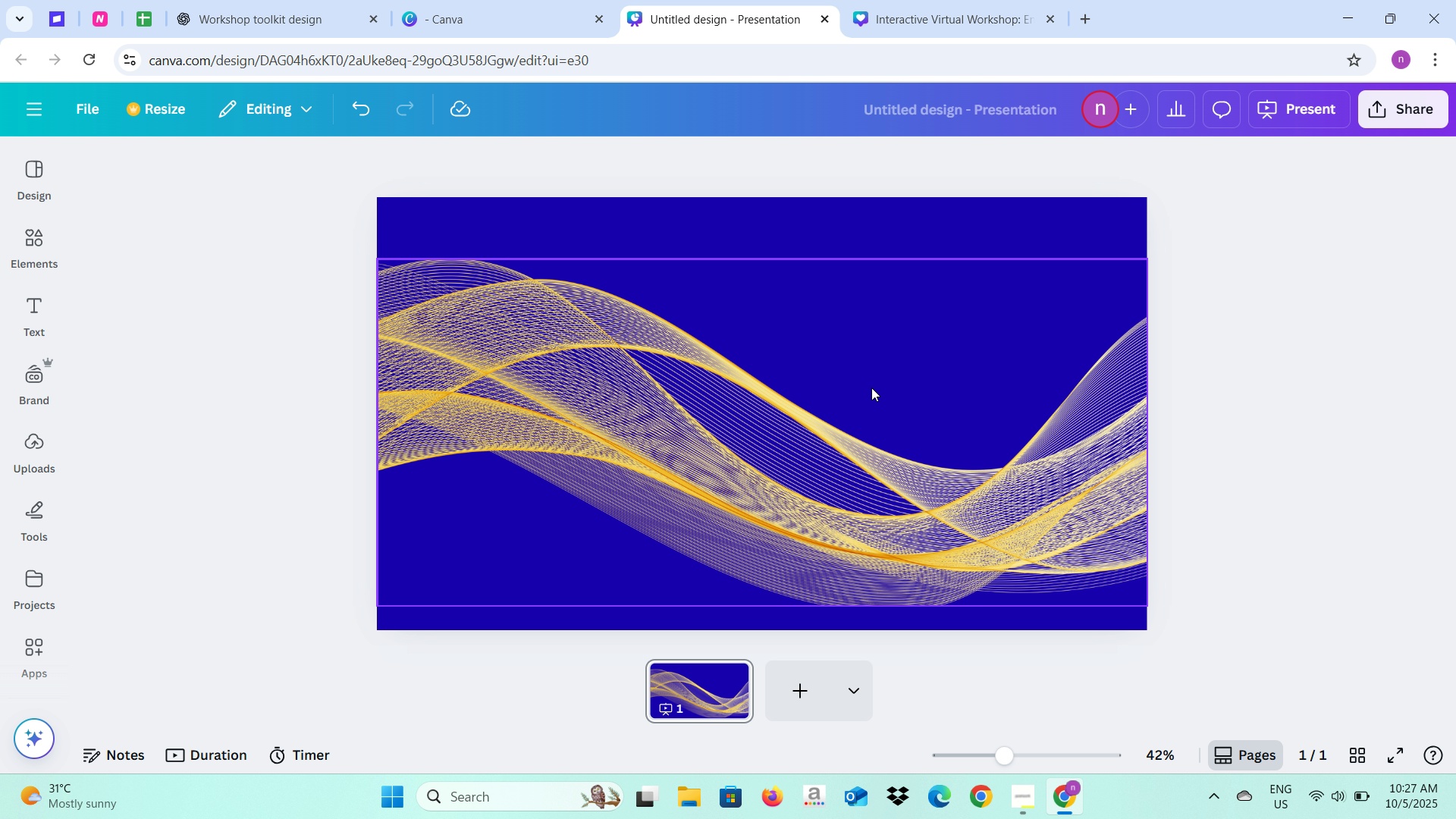 
left_click([871, 388])
 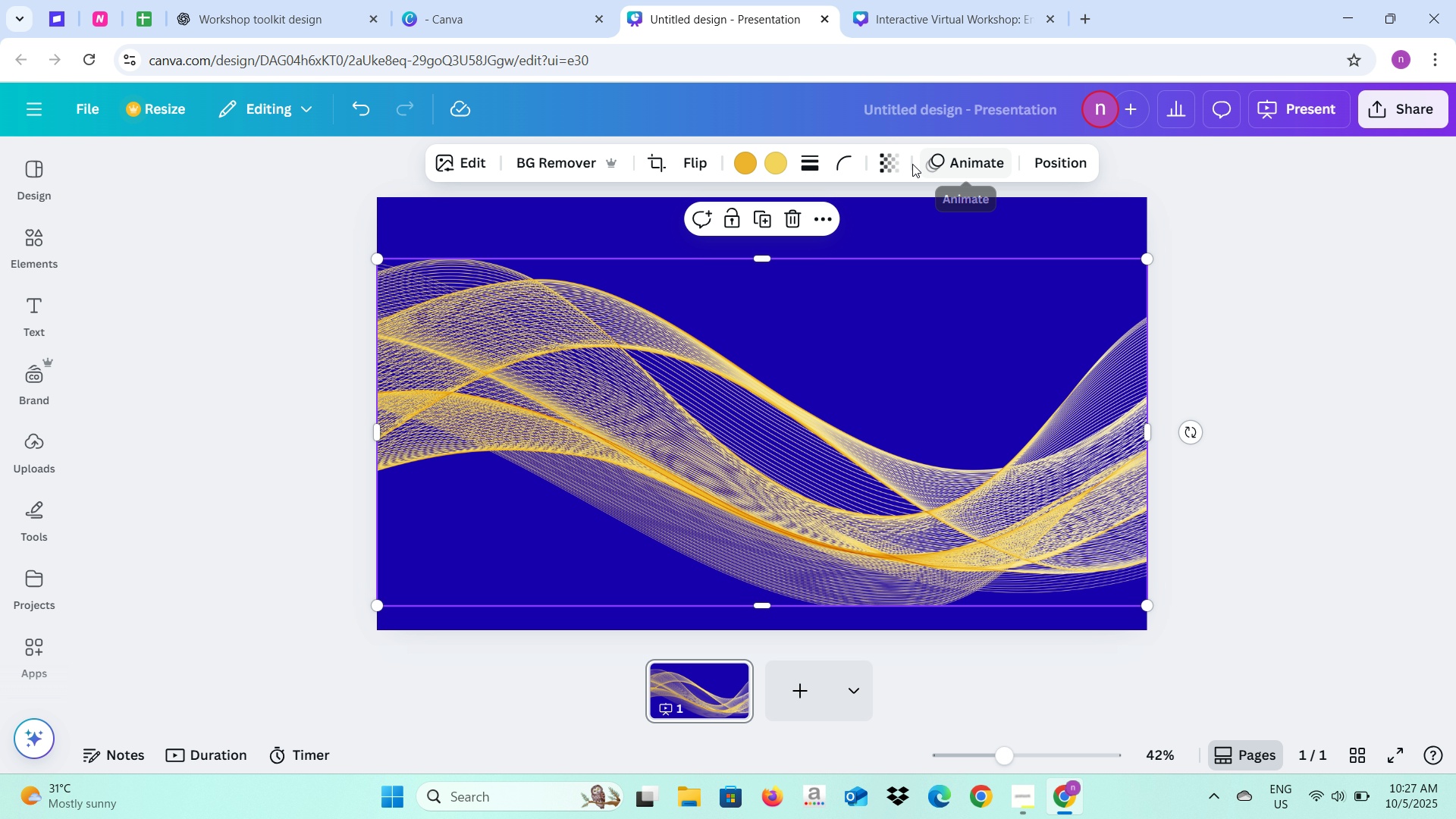 
left_click([891, 160])
 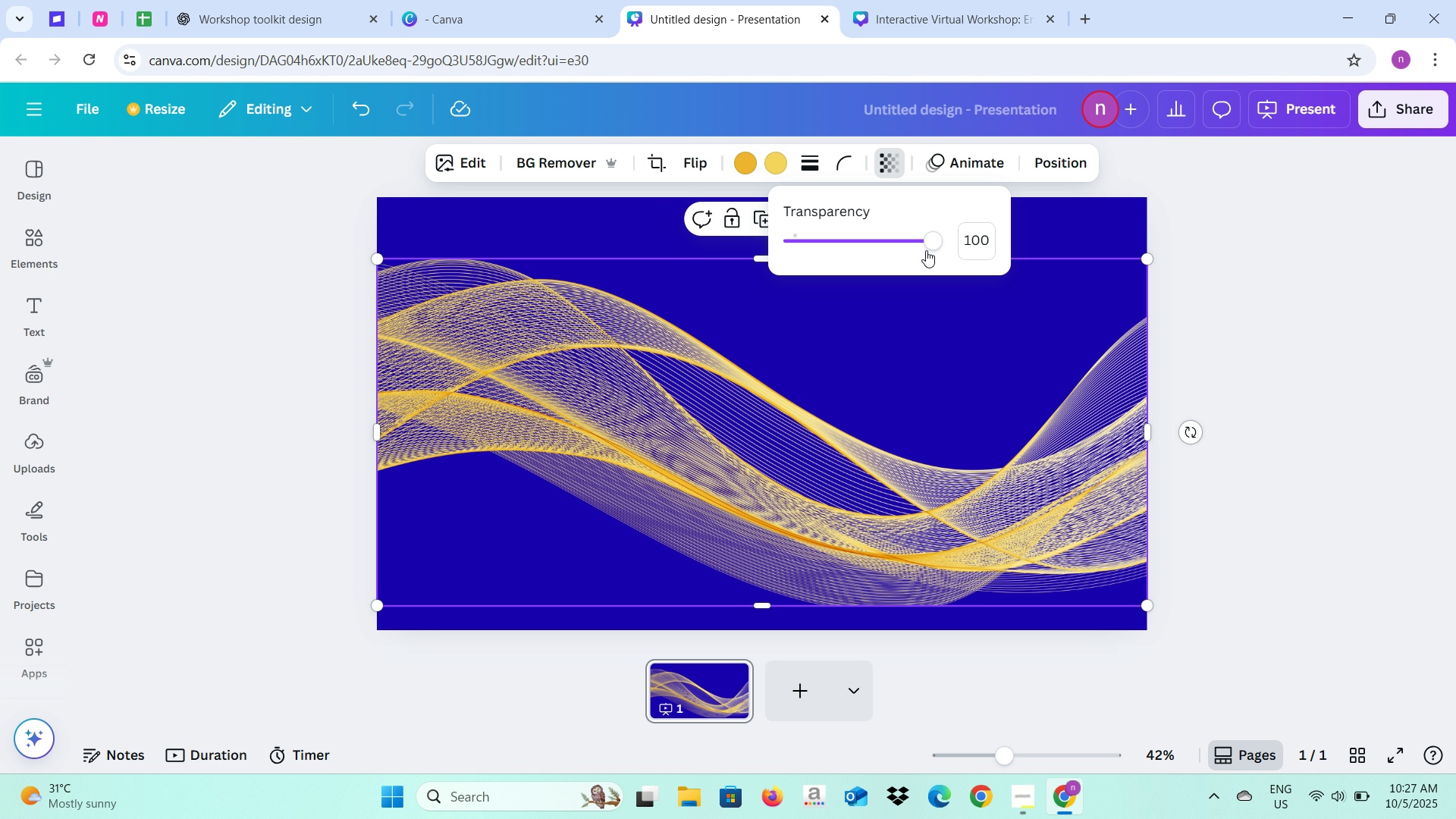 
left_click_drag(start_coordinate=[926, 246], to_coordinate=[902, 253])
 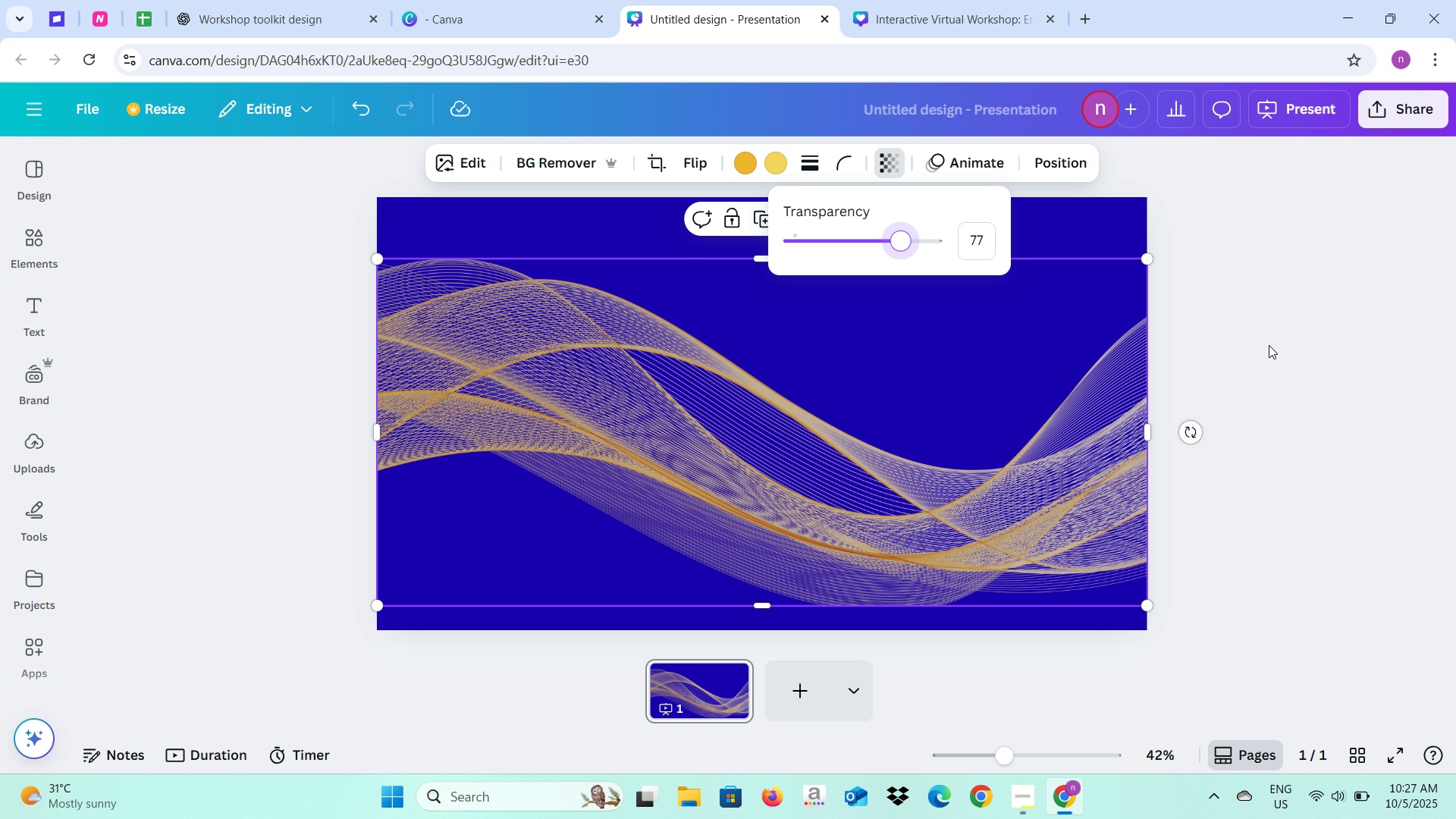 
left_click([1269, 345])
 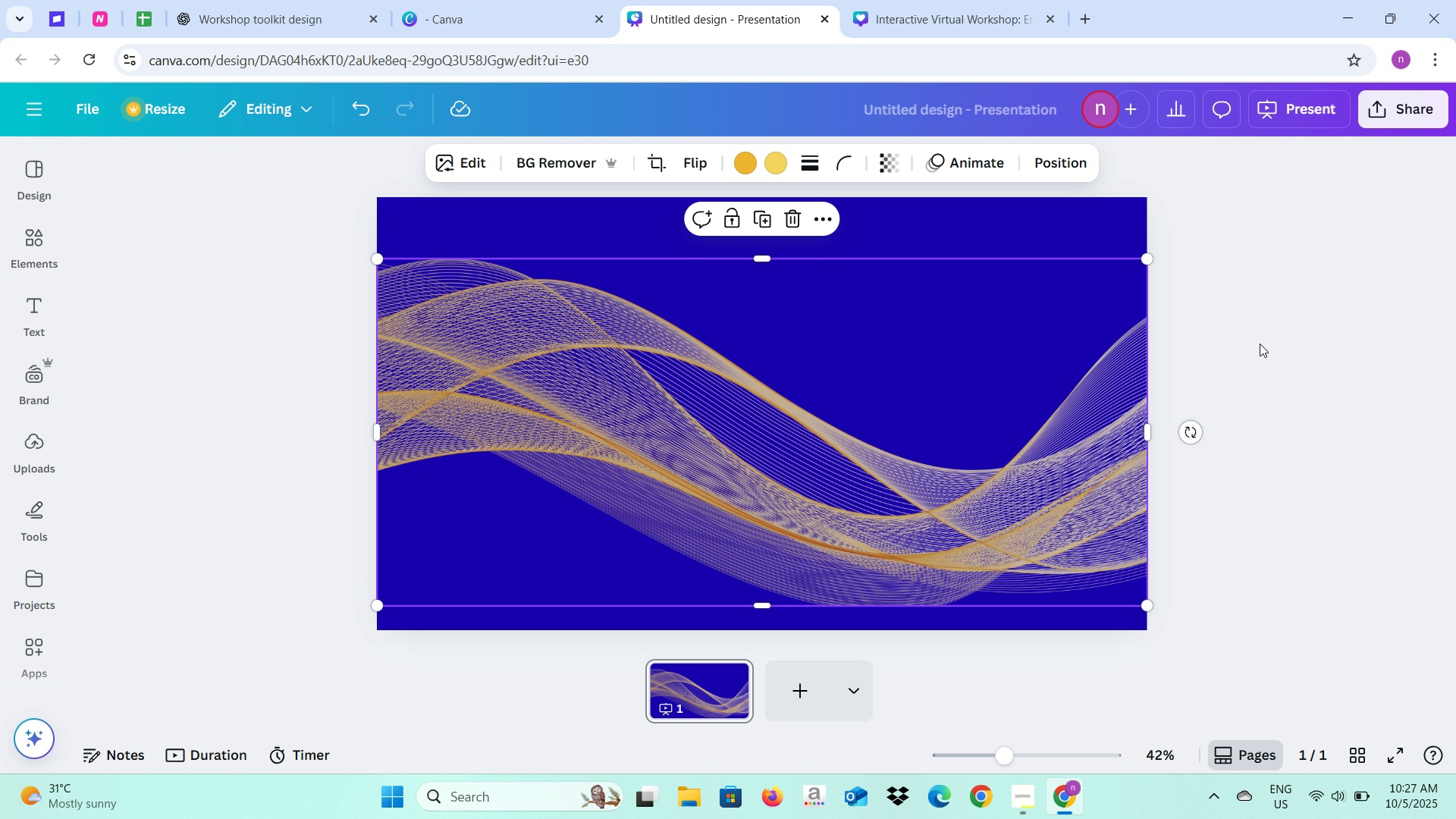 
left_click([1260, 344])
 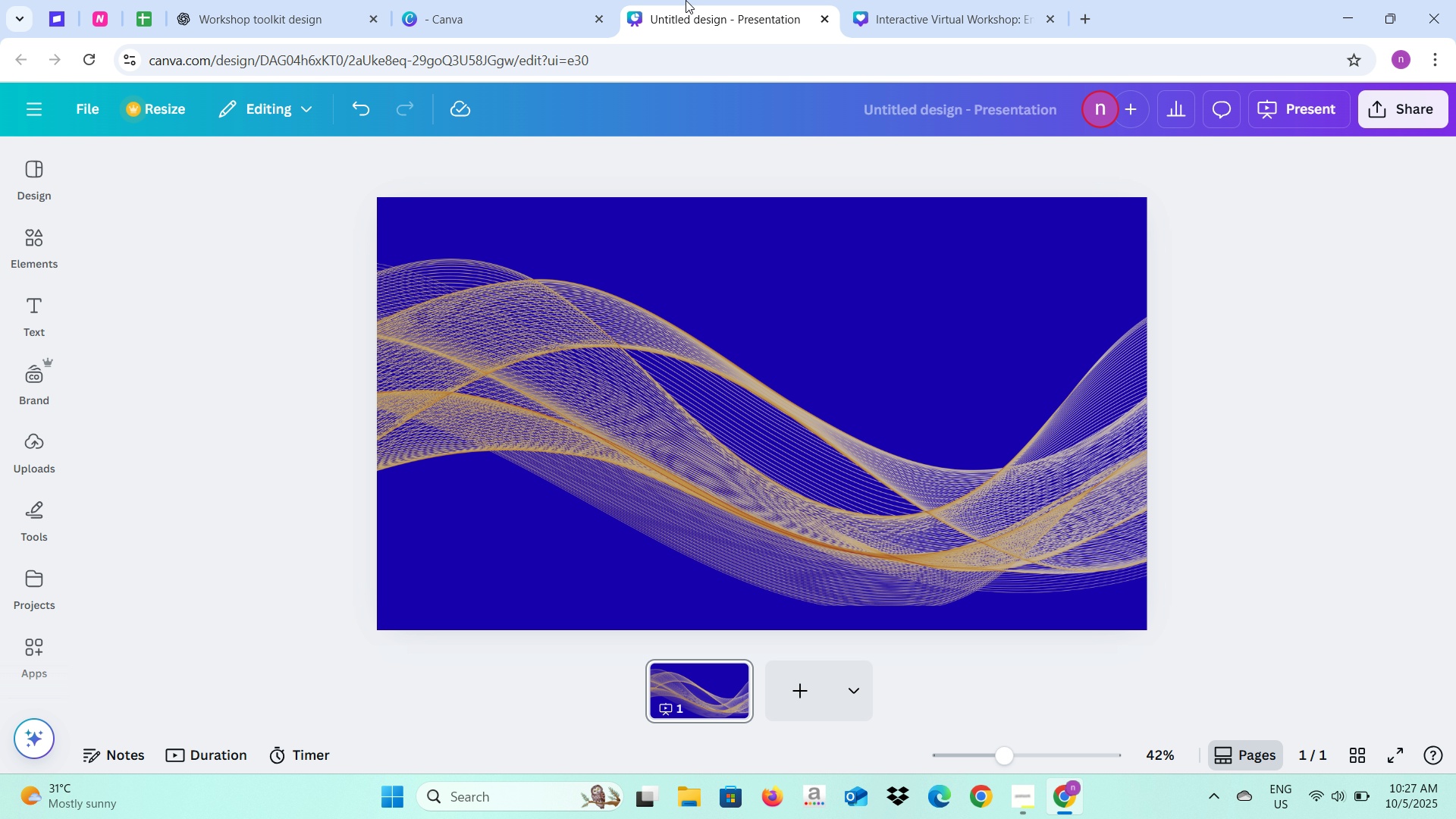 
left_click([858, 0])
 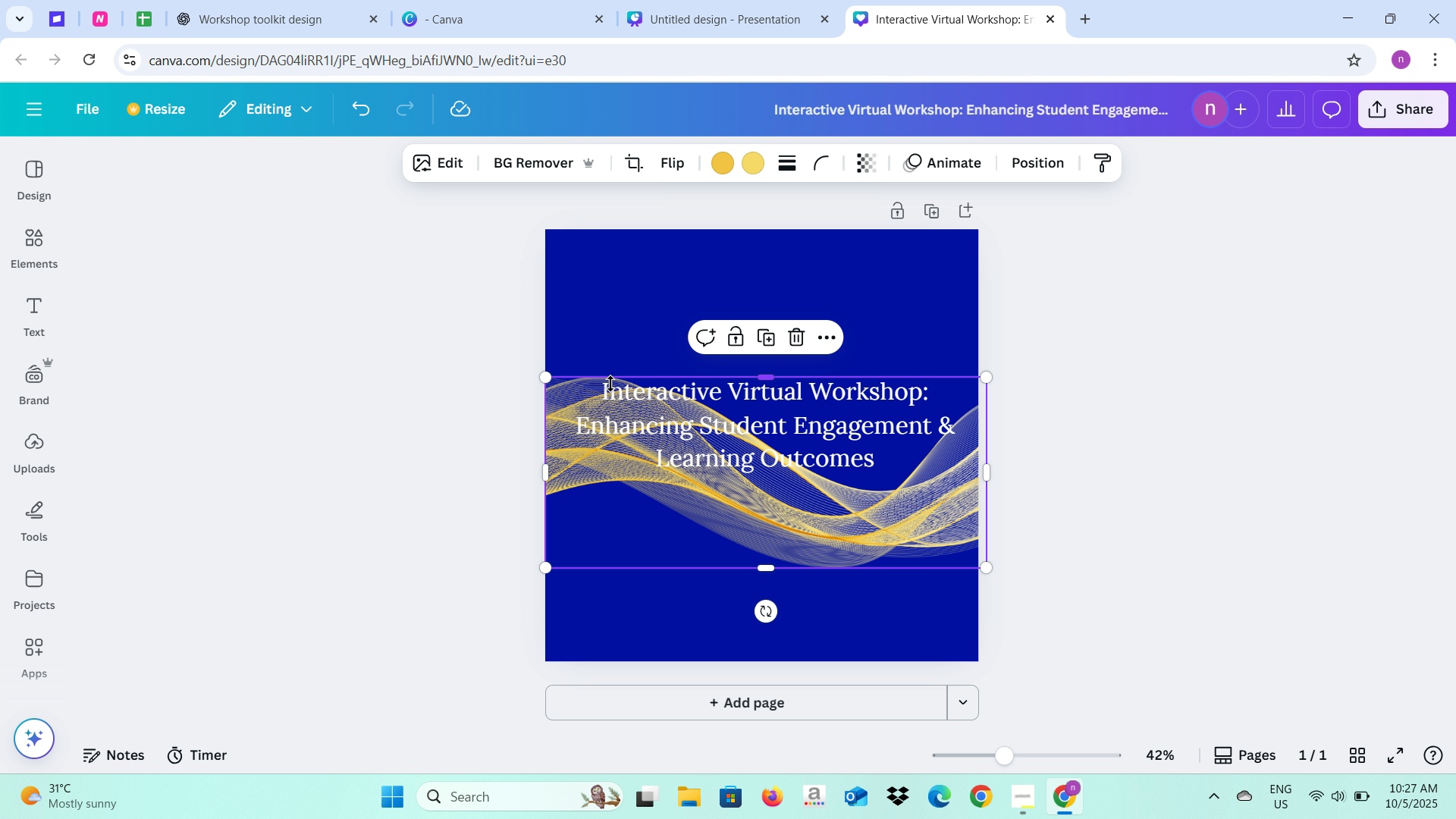 
key(Control+C)
 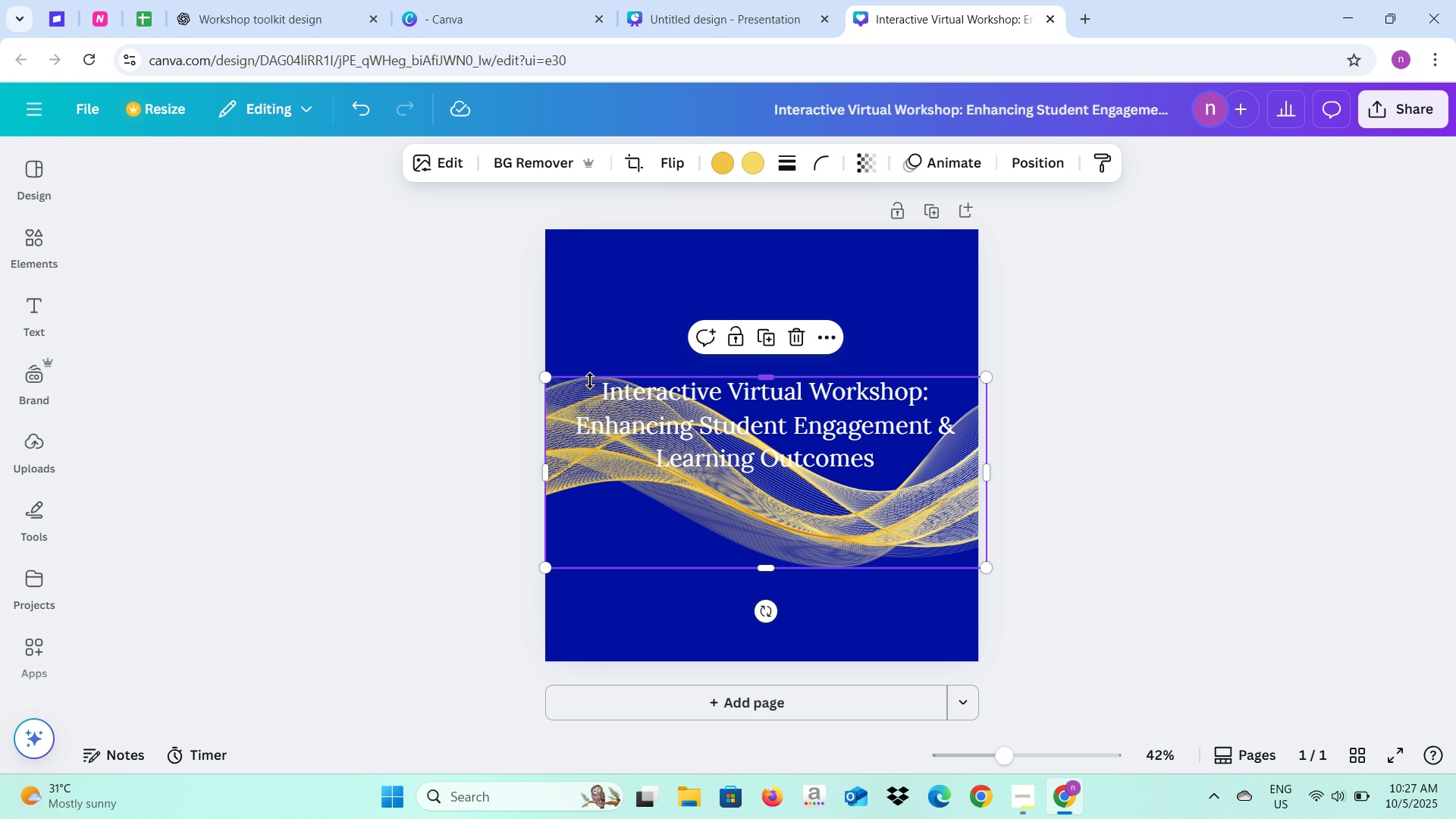 
key(Control+C)
 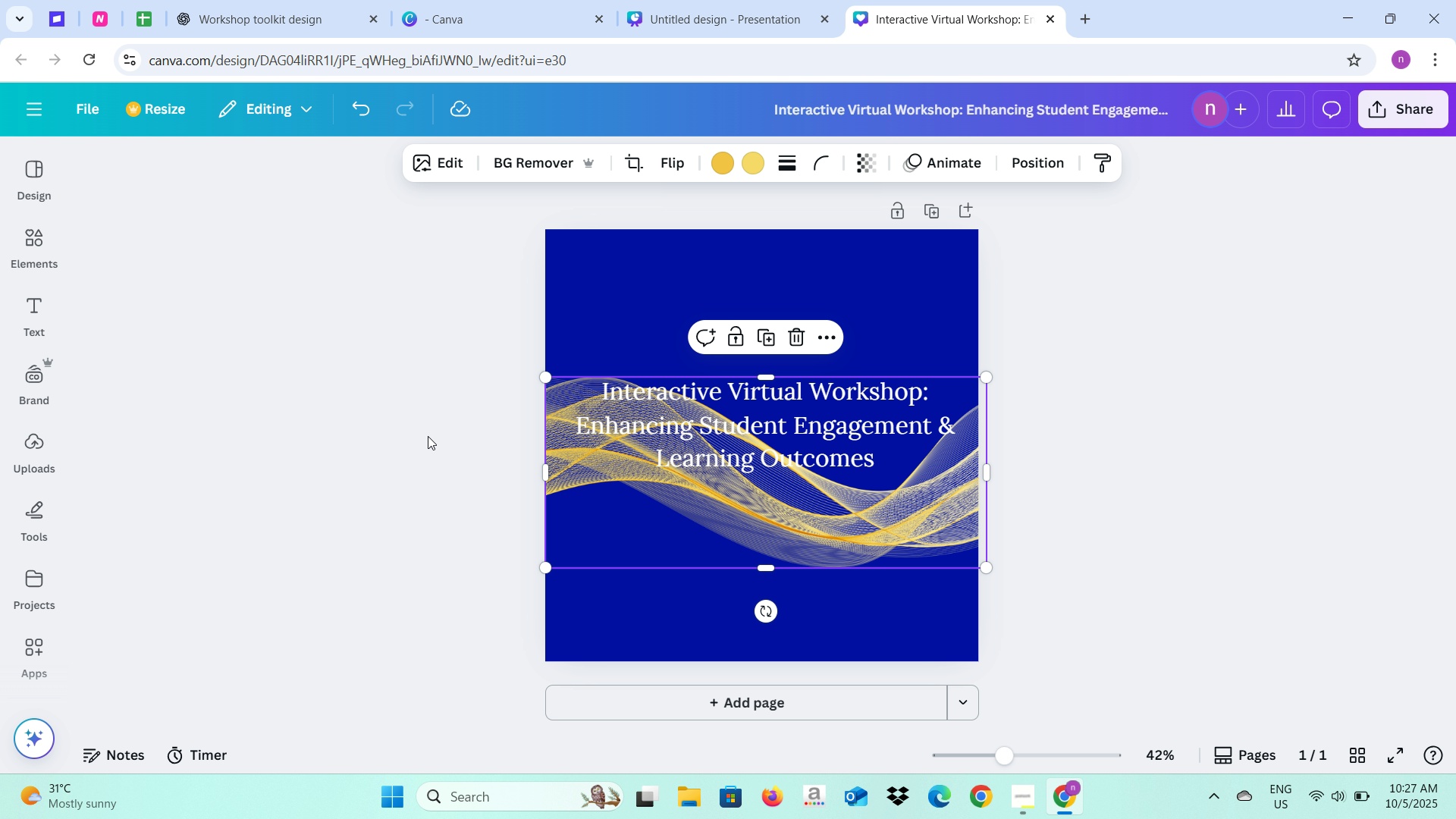 
left_click([428, 436])
 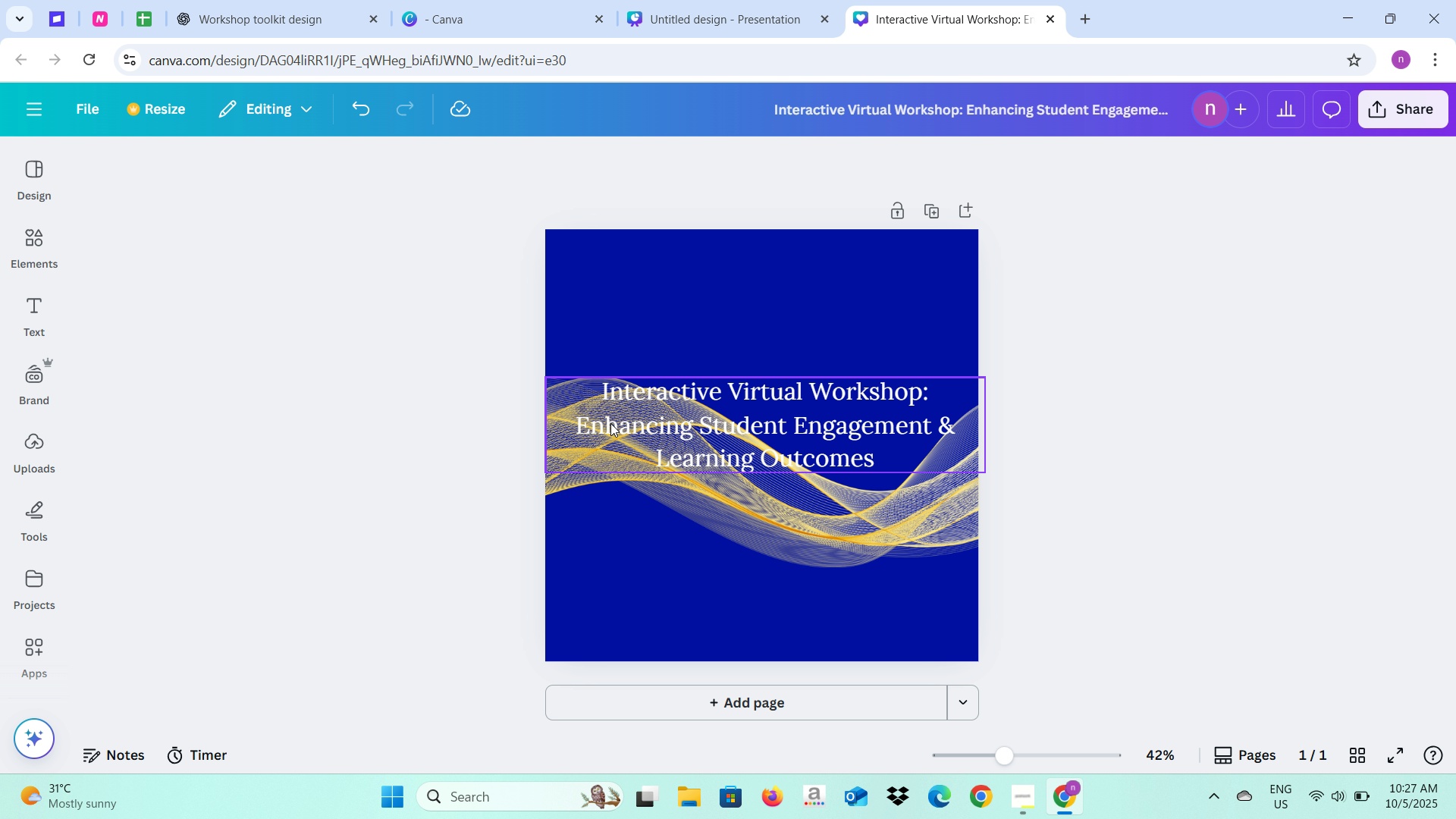 
left_click([610, 423])
 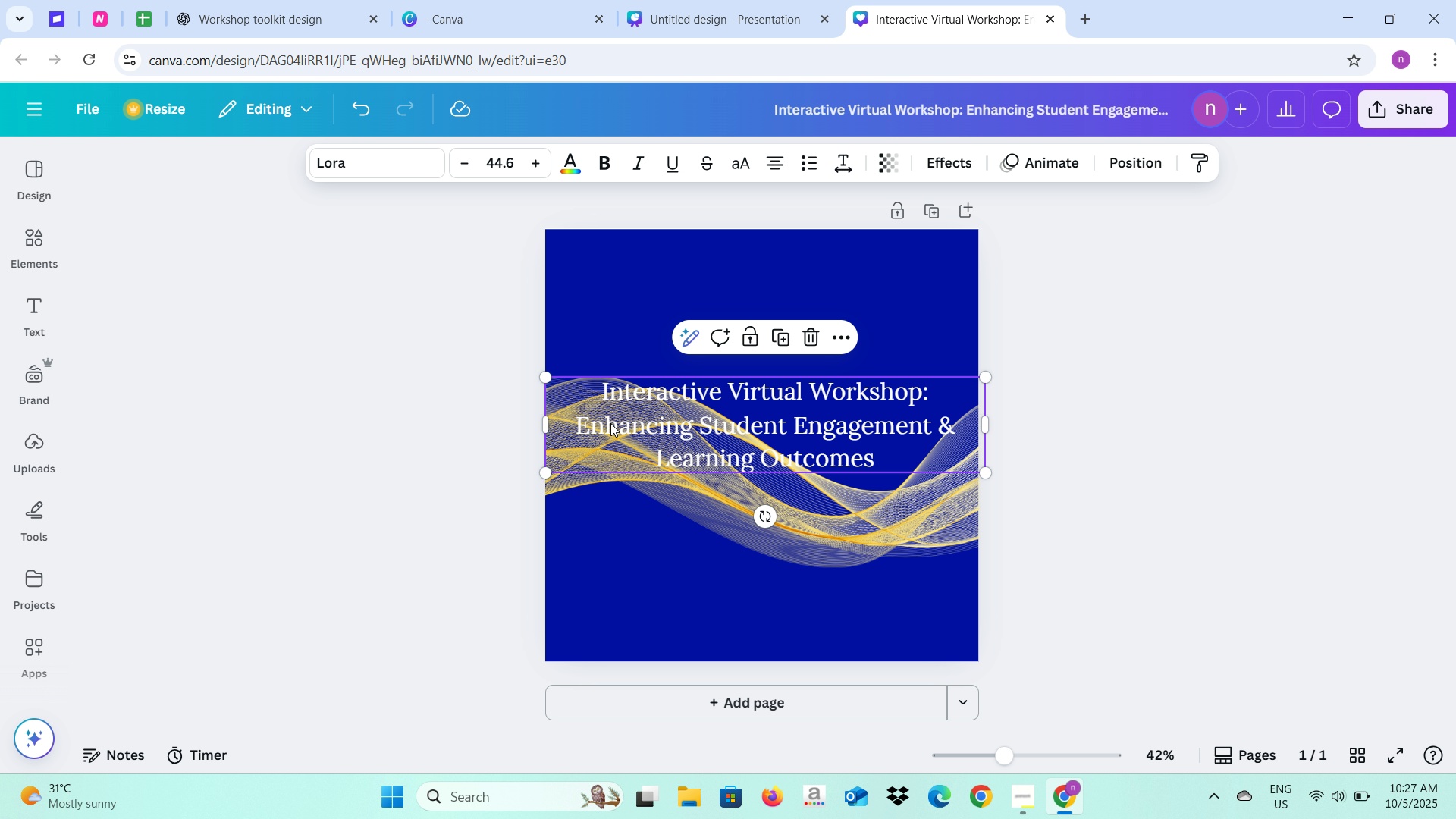 
key(Control+C)
 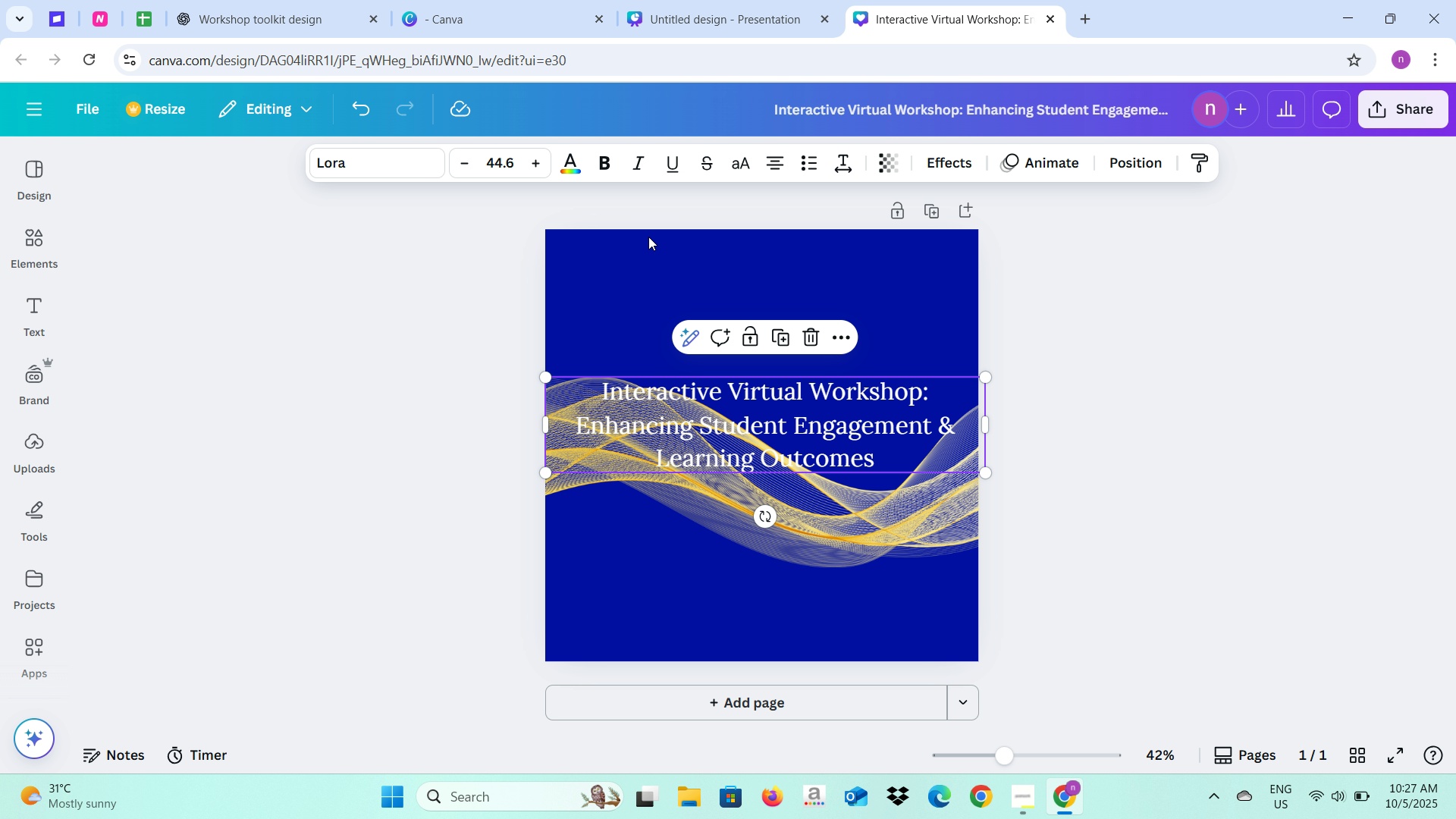 
key(Control+C)
 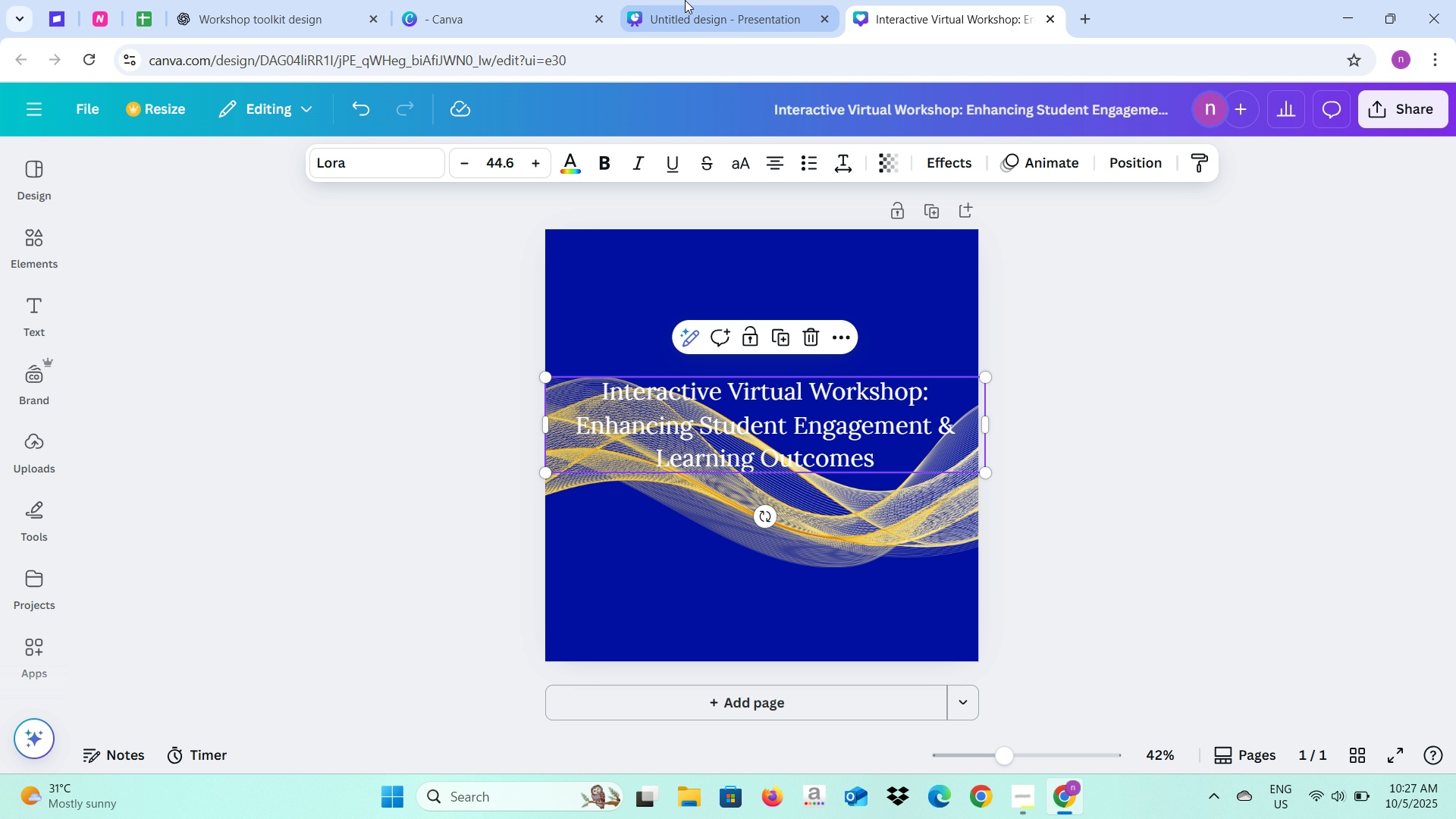 
left_click([685, 0])
 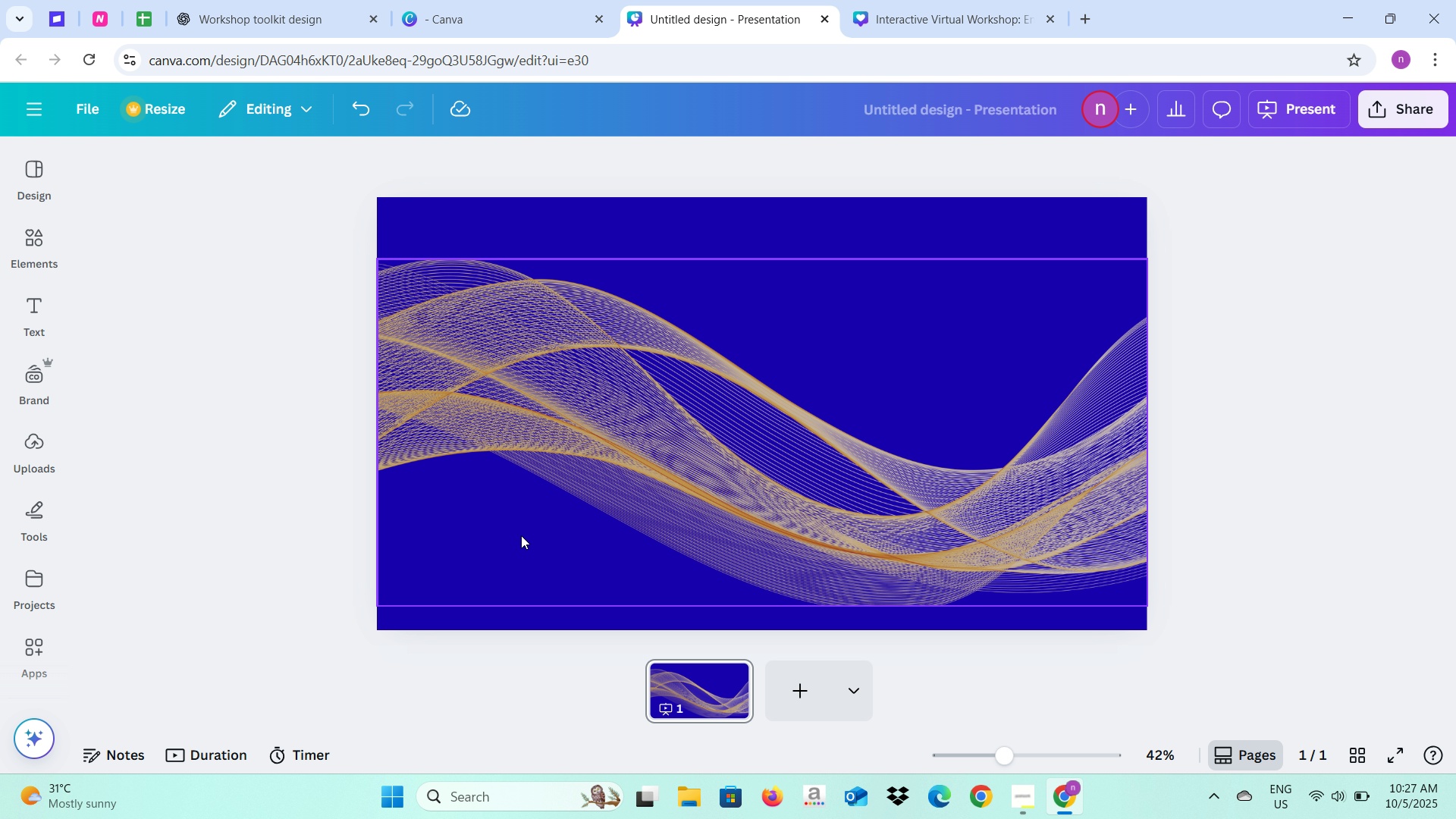 
key(Control+V)
 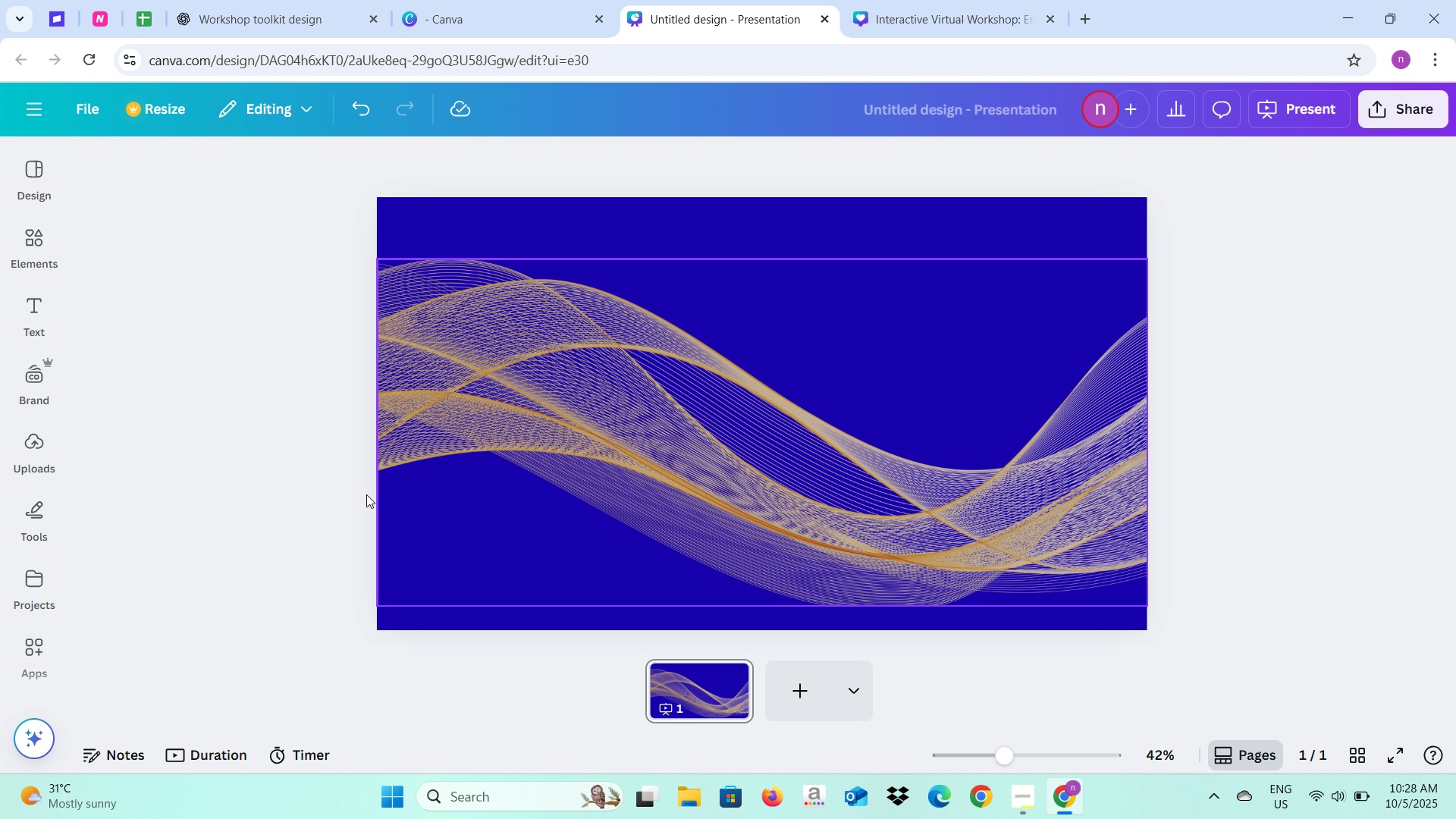 
wait(8.7)
 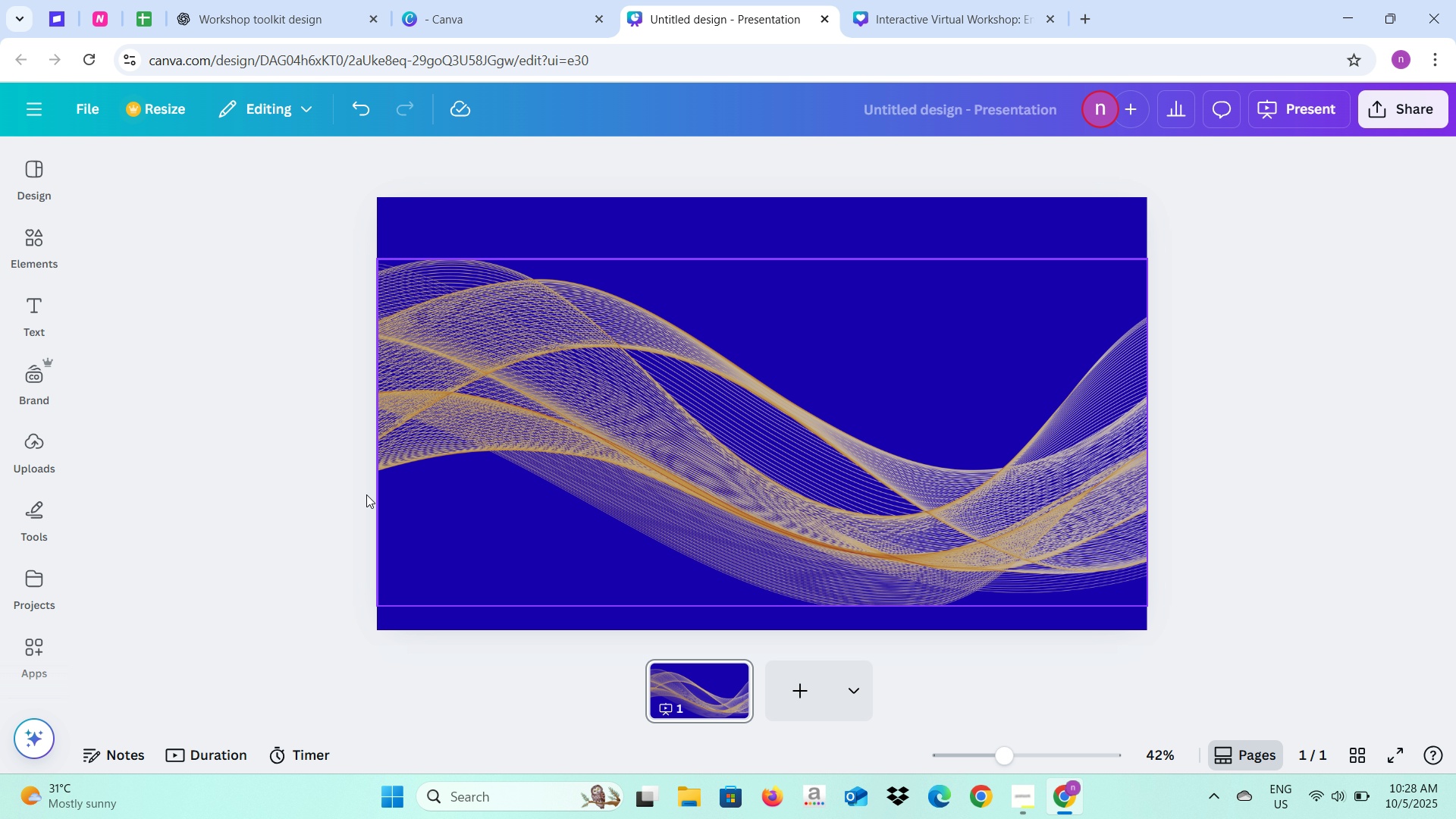 
left_click_drag(start_coordinate=[821, 391], to_coordinate=[1135, 428])
 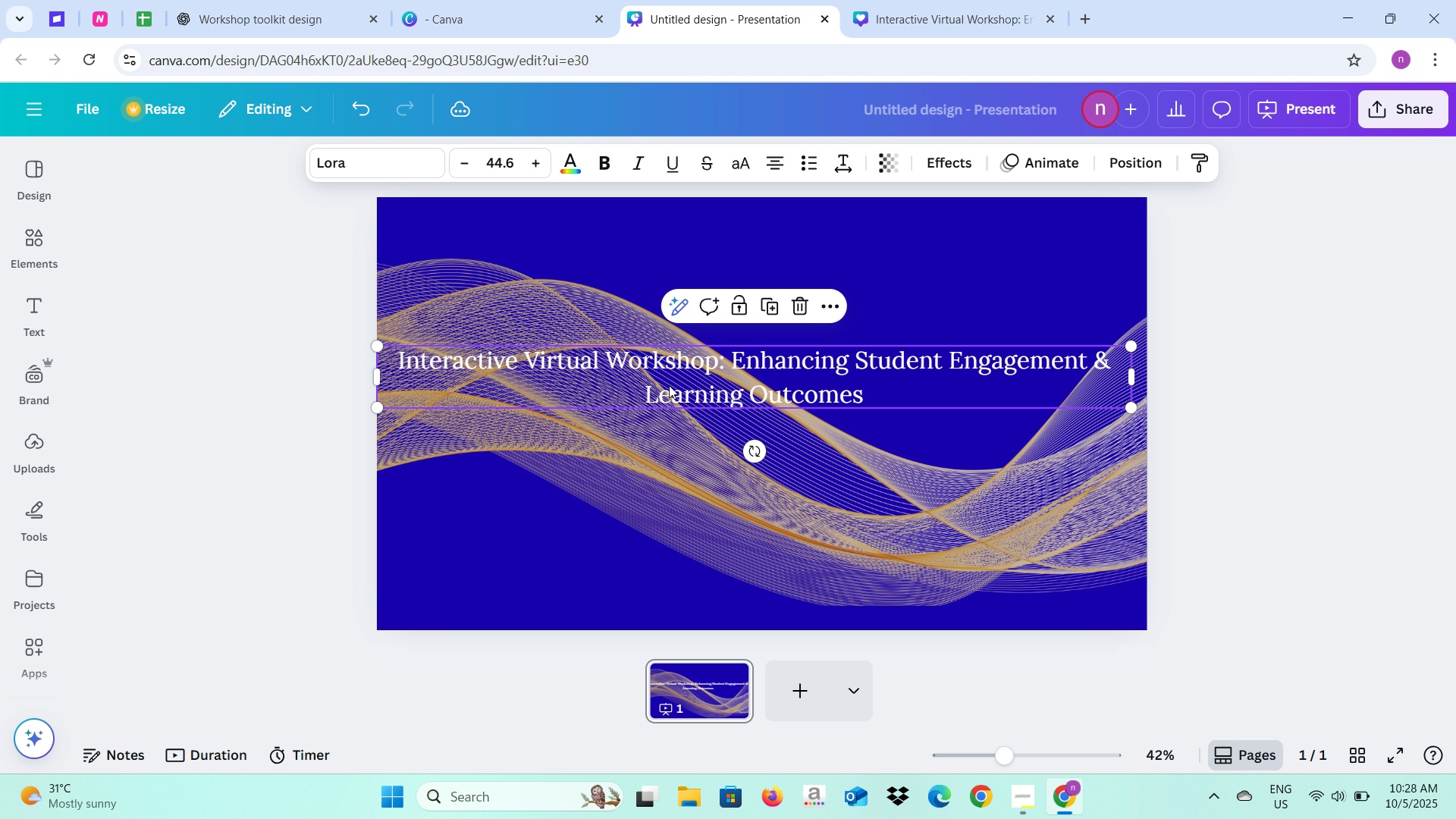 
left_click([669, 385])
 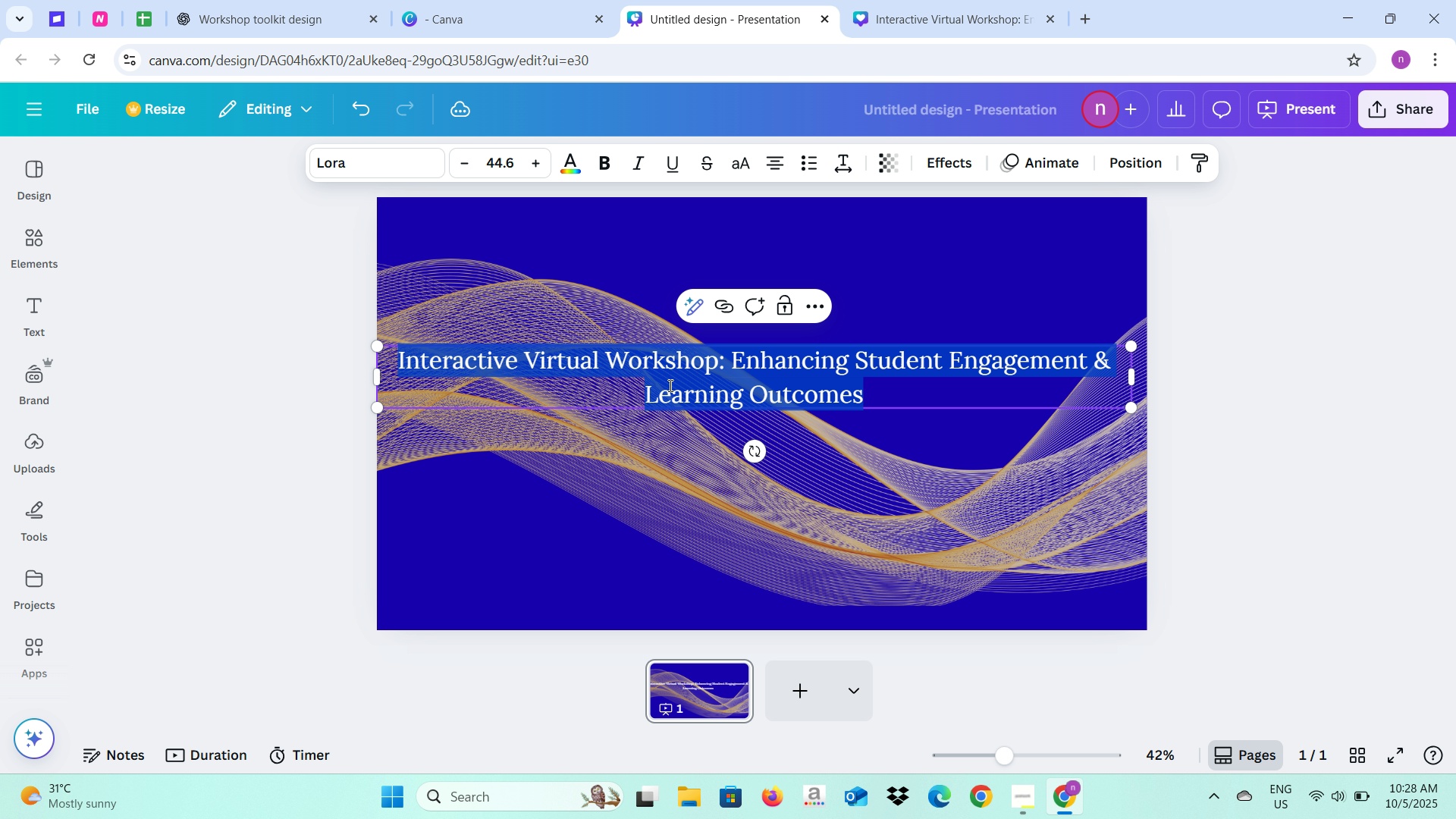 
hold_key(key=ControlLeft, duration=0.53)
 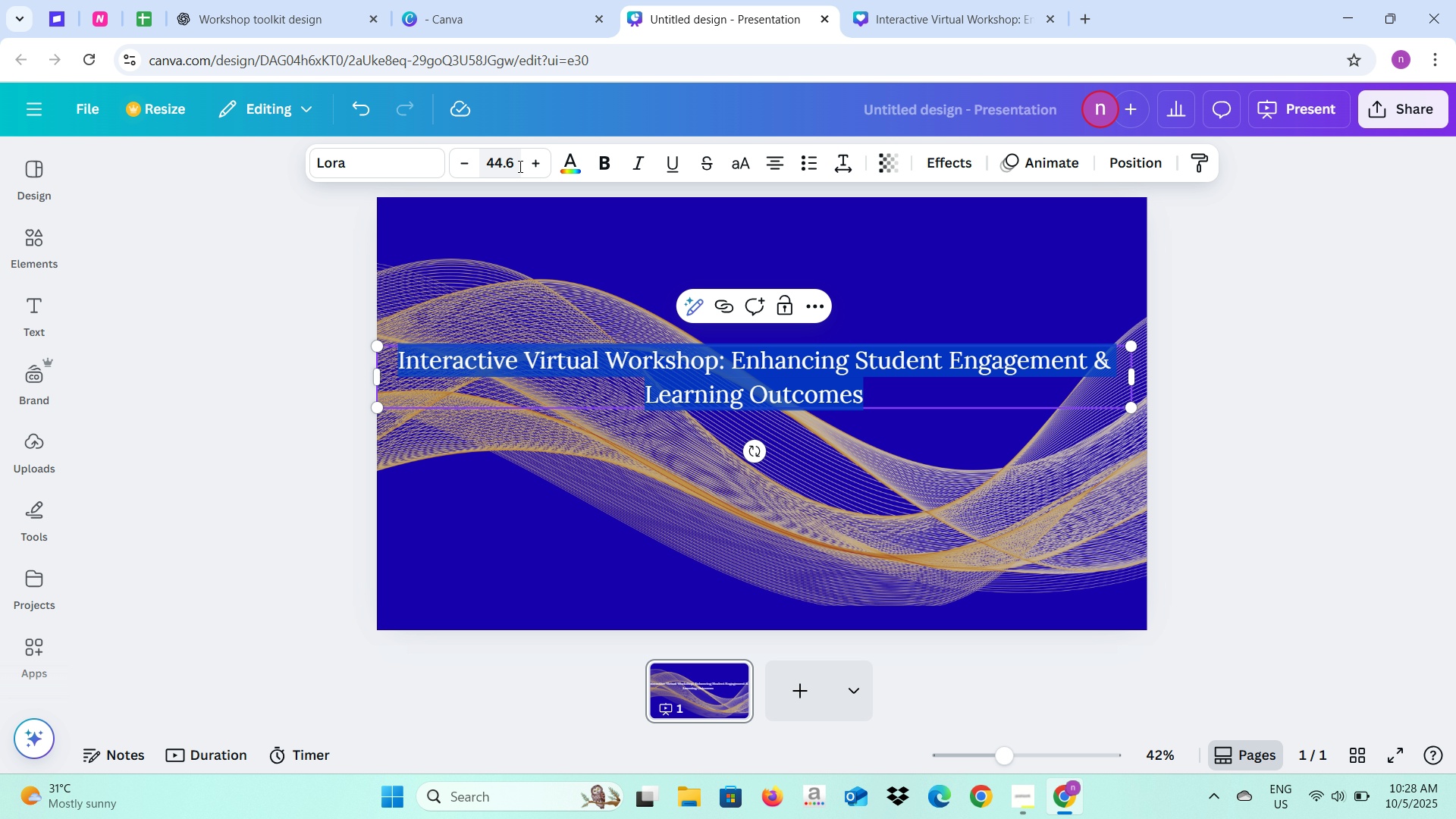 
left_click([519, 166])
 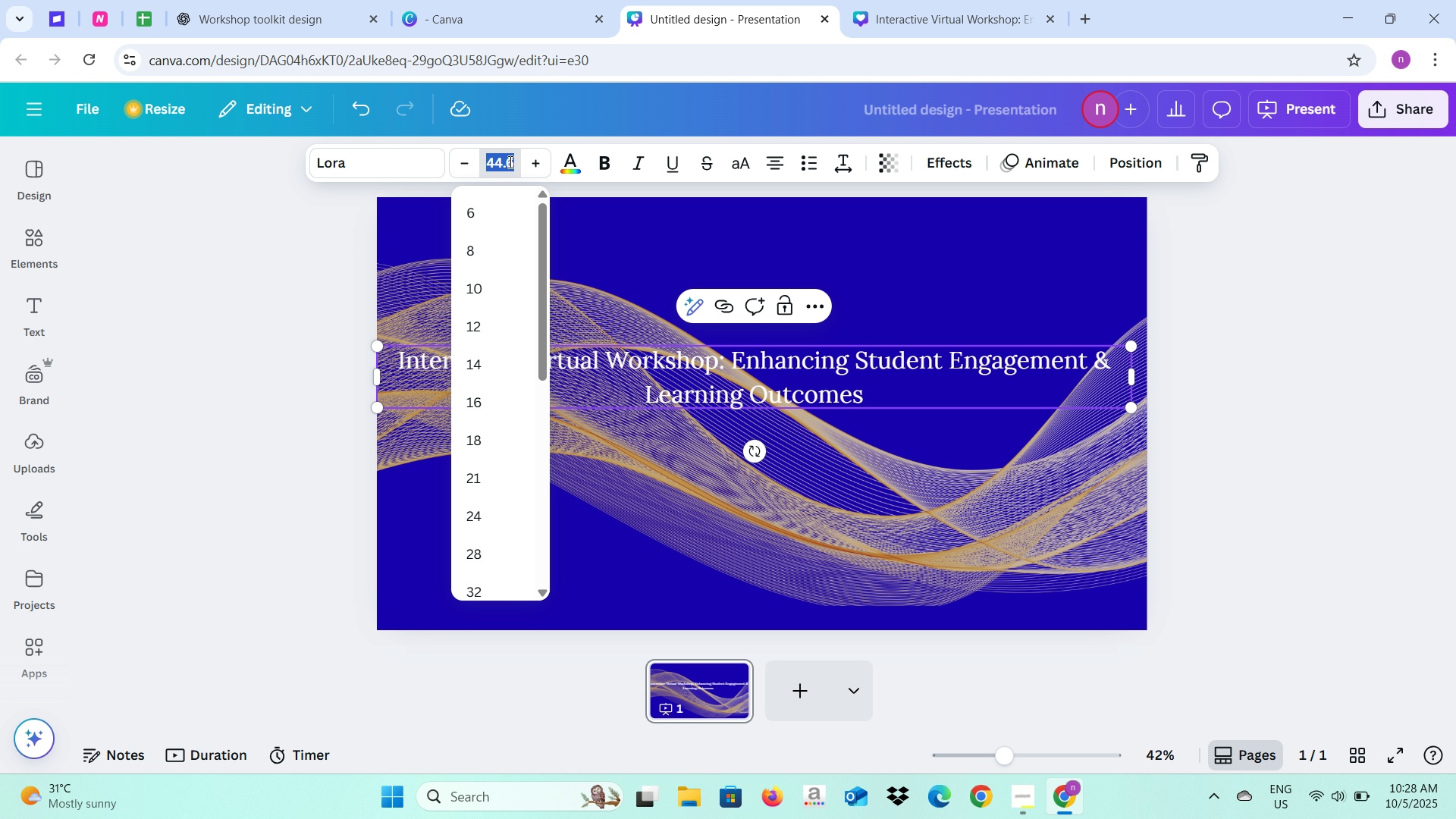 
type(100)
 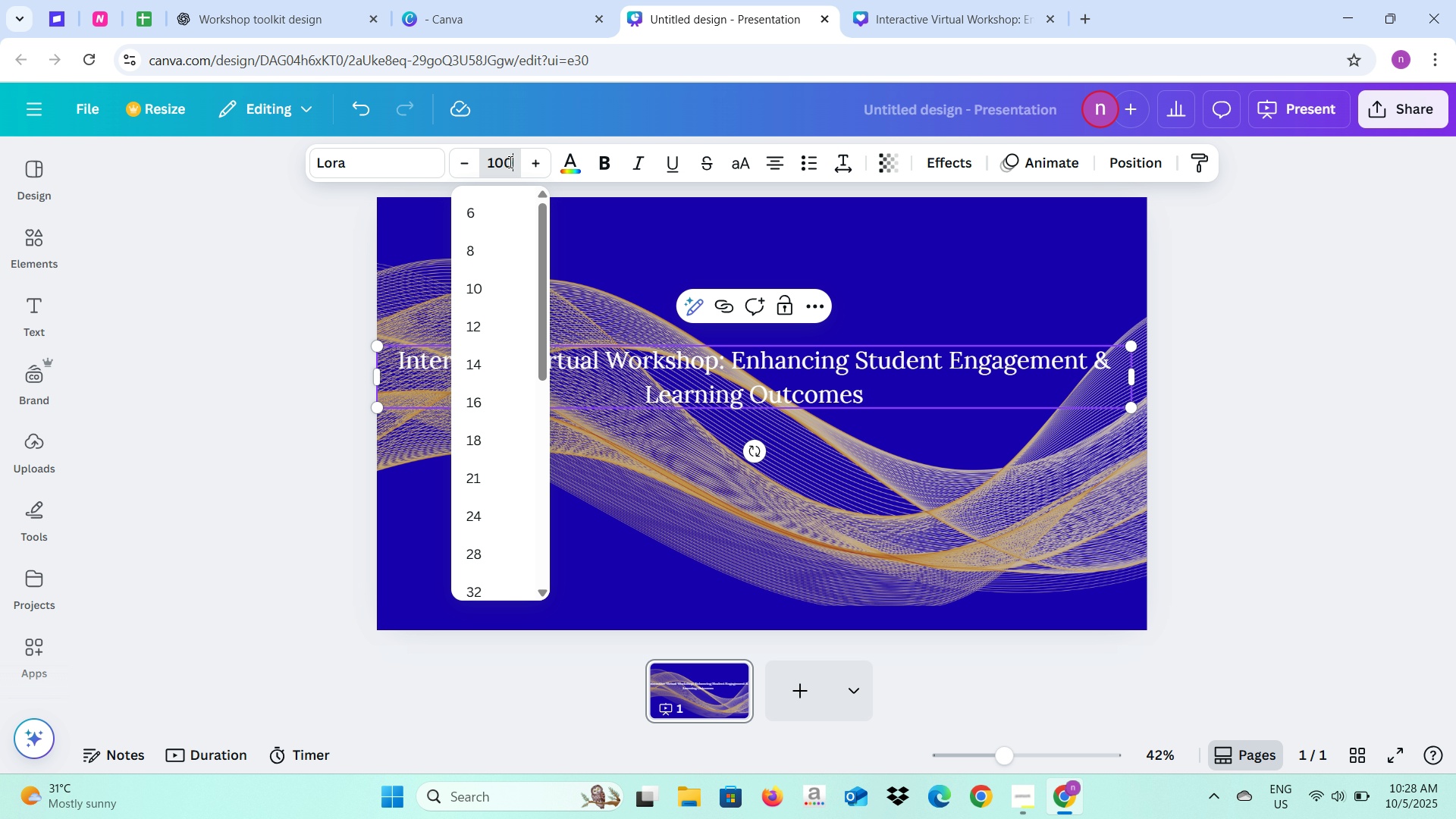 
key(Enter)
 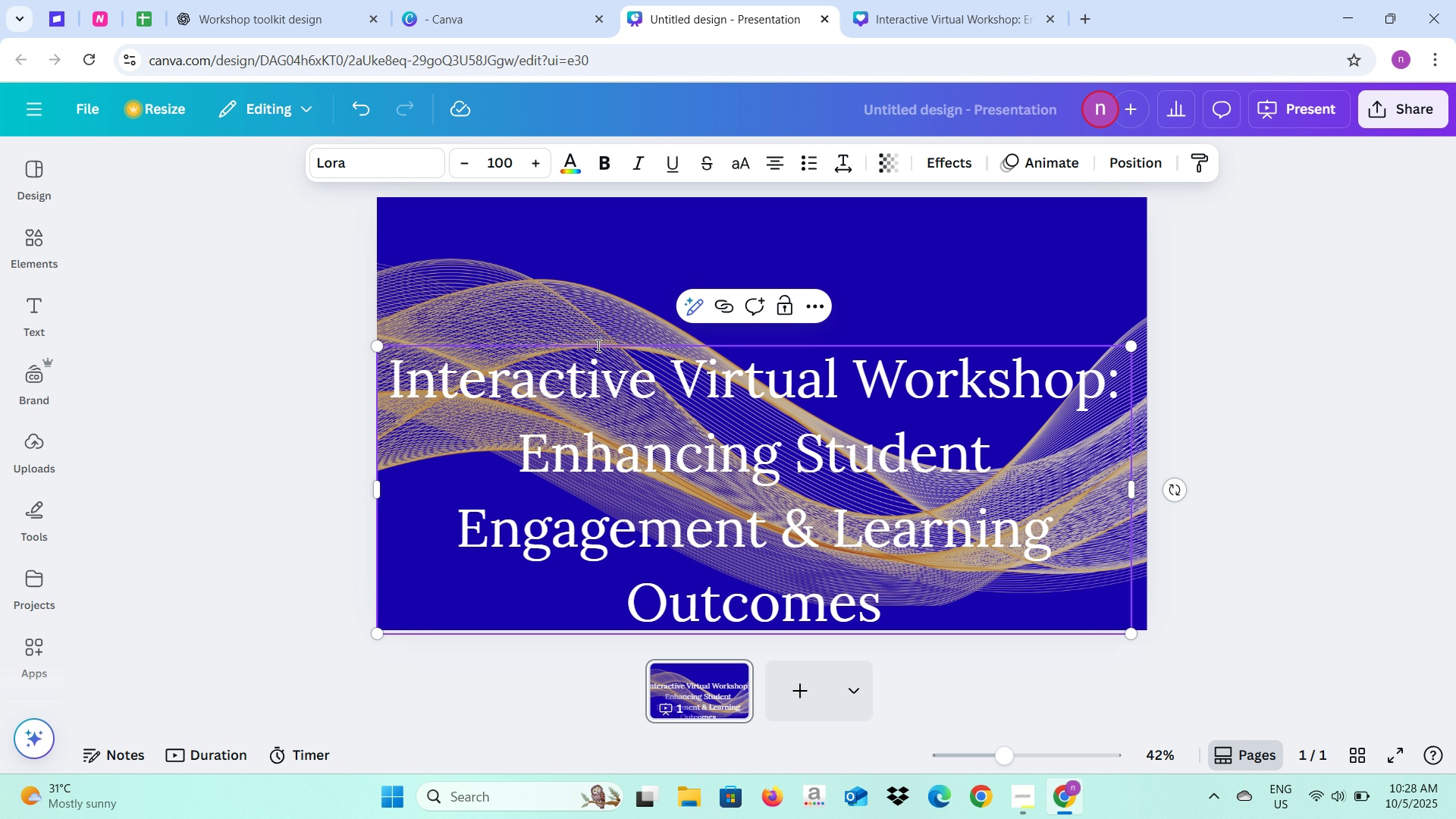 
left_click([203, 353])
 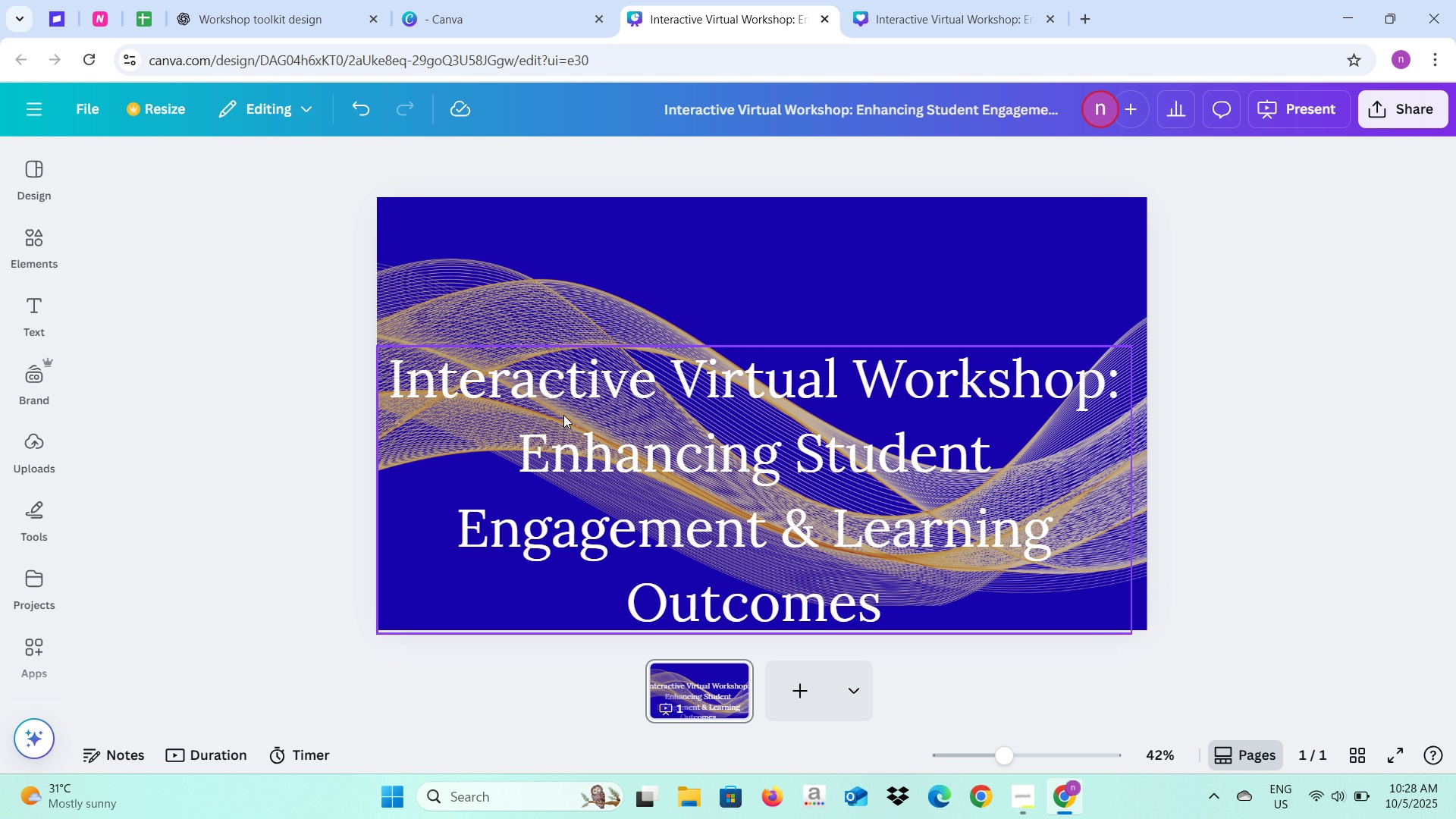 
left_click([563, 415])
 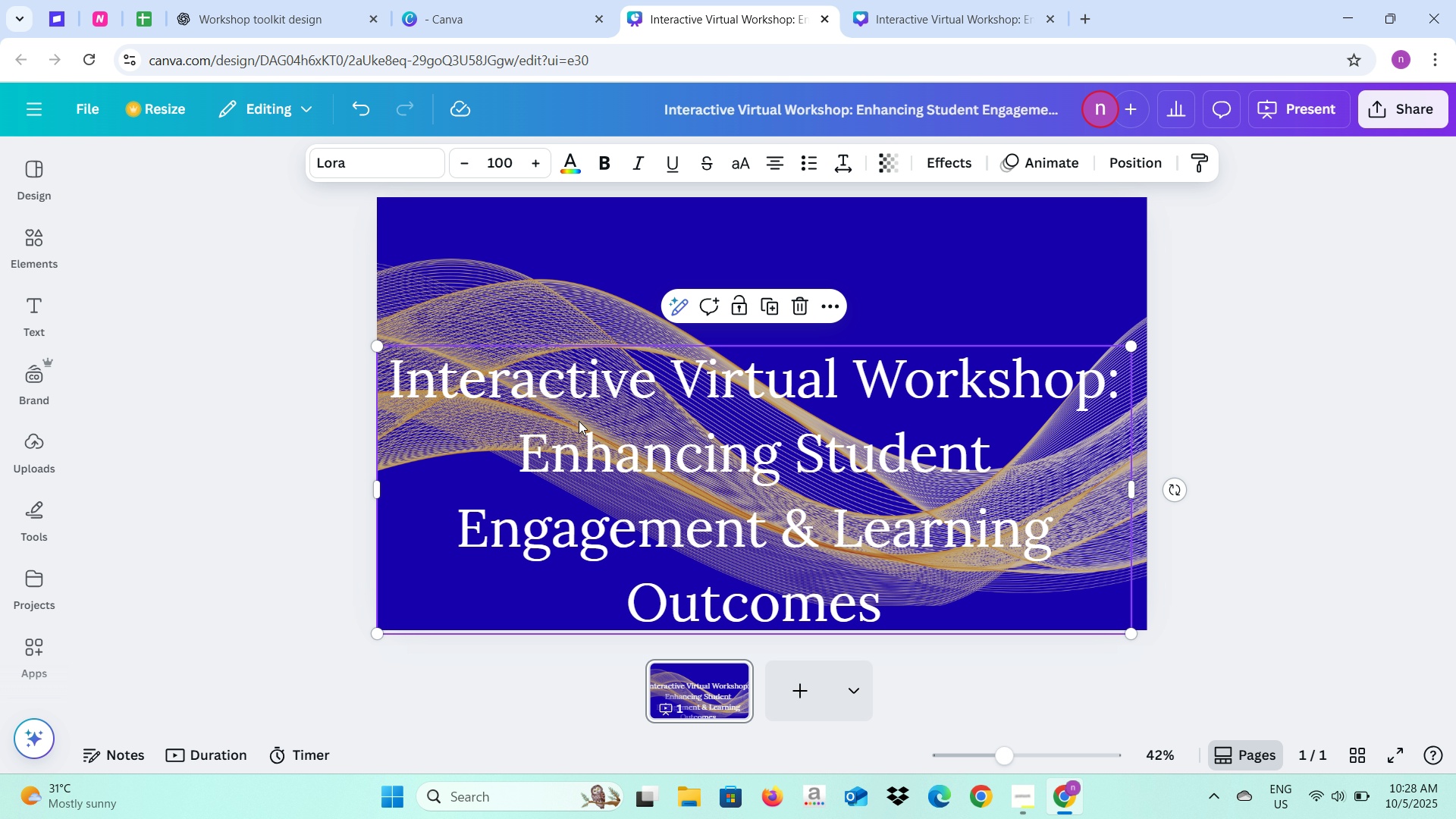 
left_click_drag(start_coordinate=[579, 421], to_coordinate=[592, 376])
 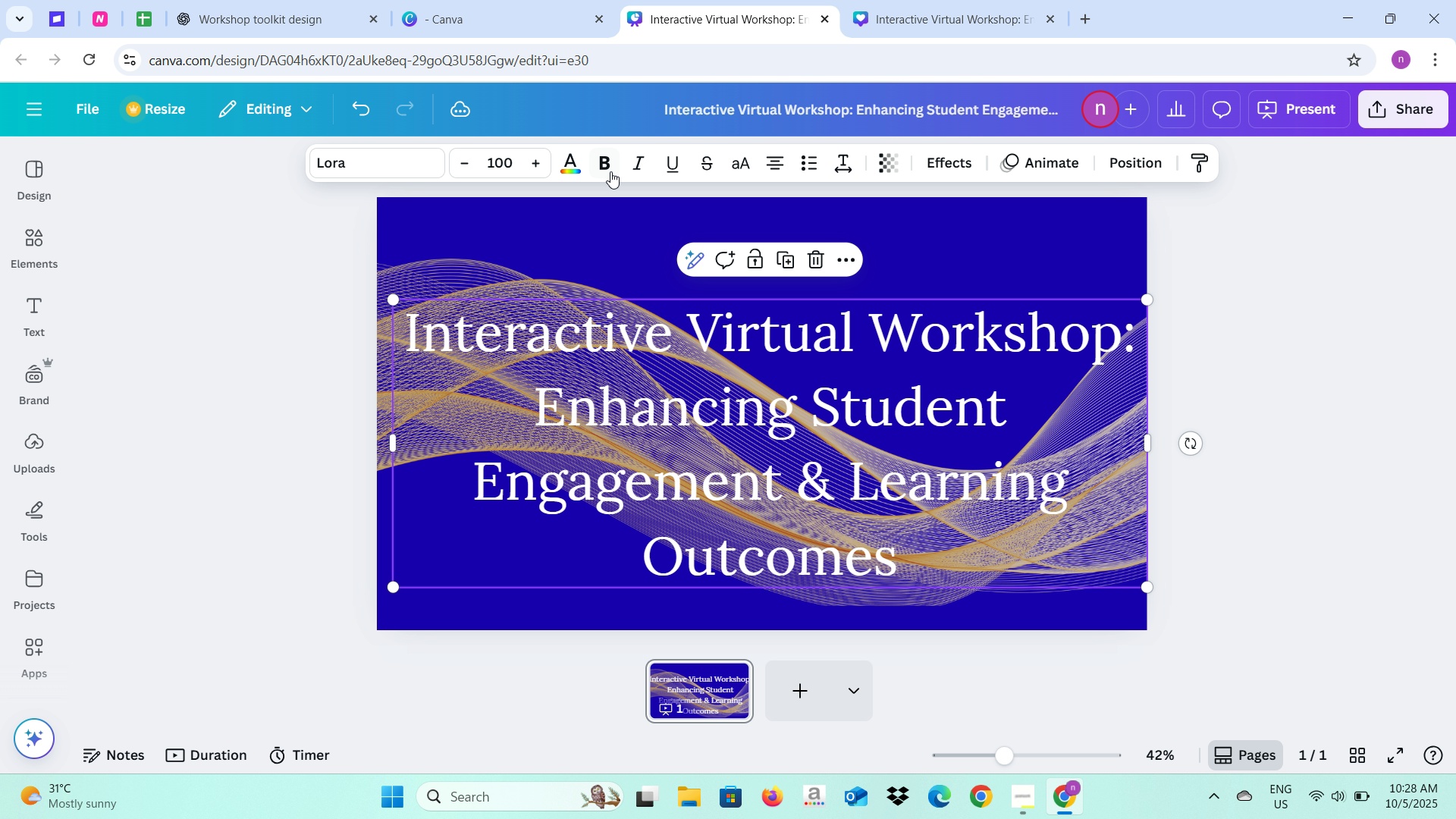 
left_click([610, 171])
 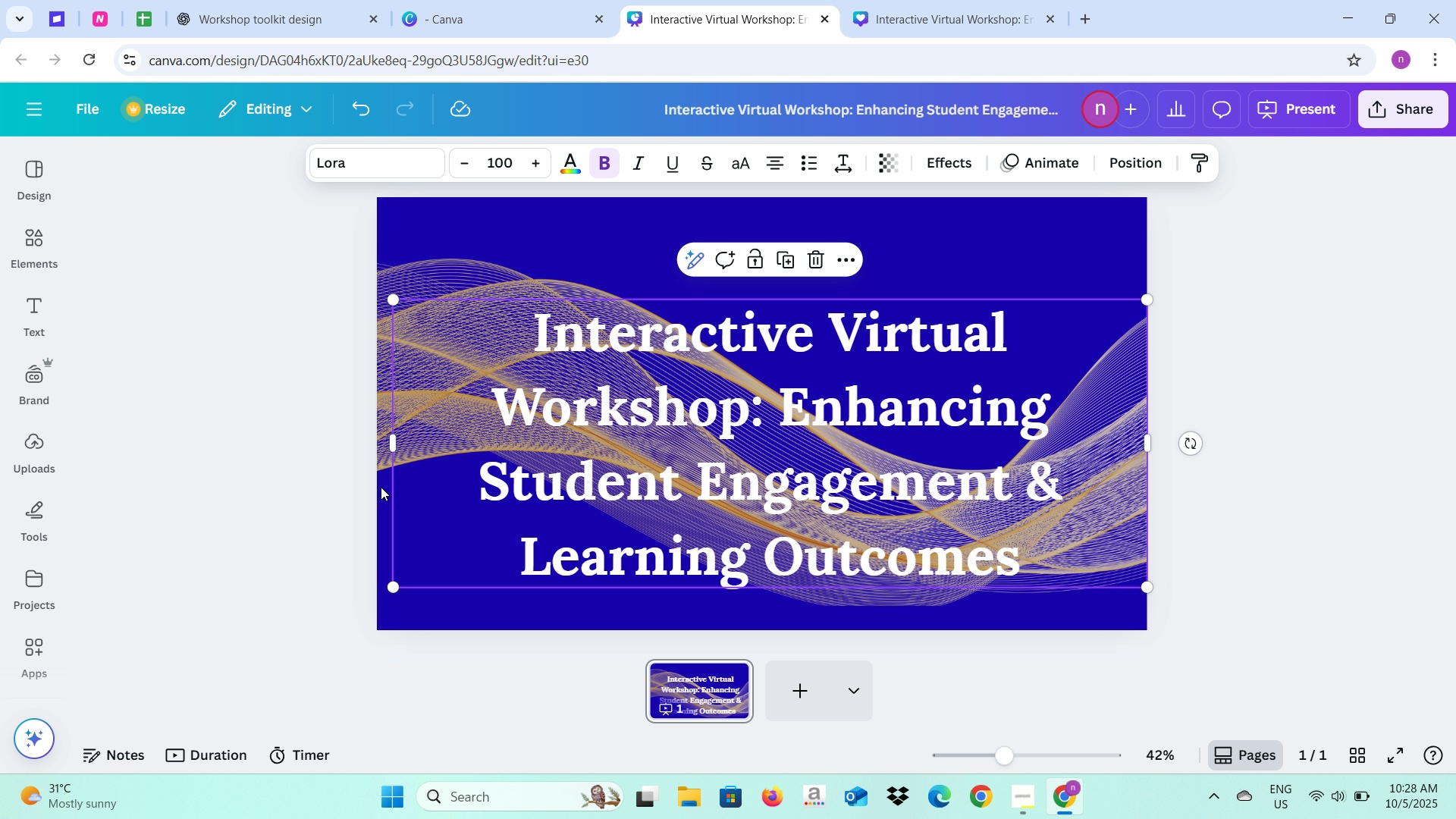 
left_click([340, 513])
 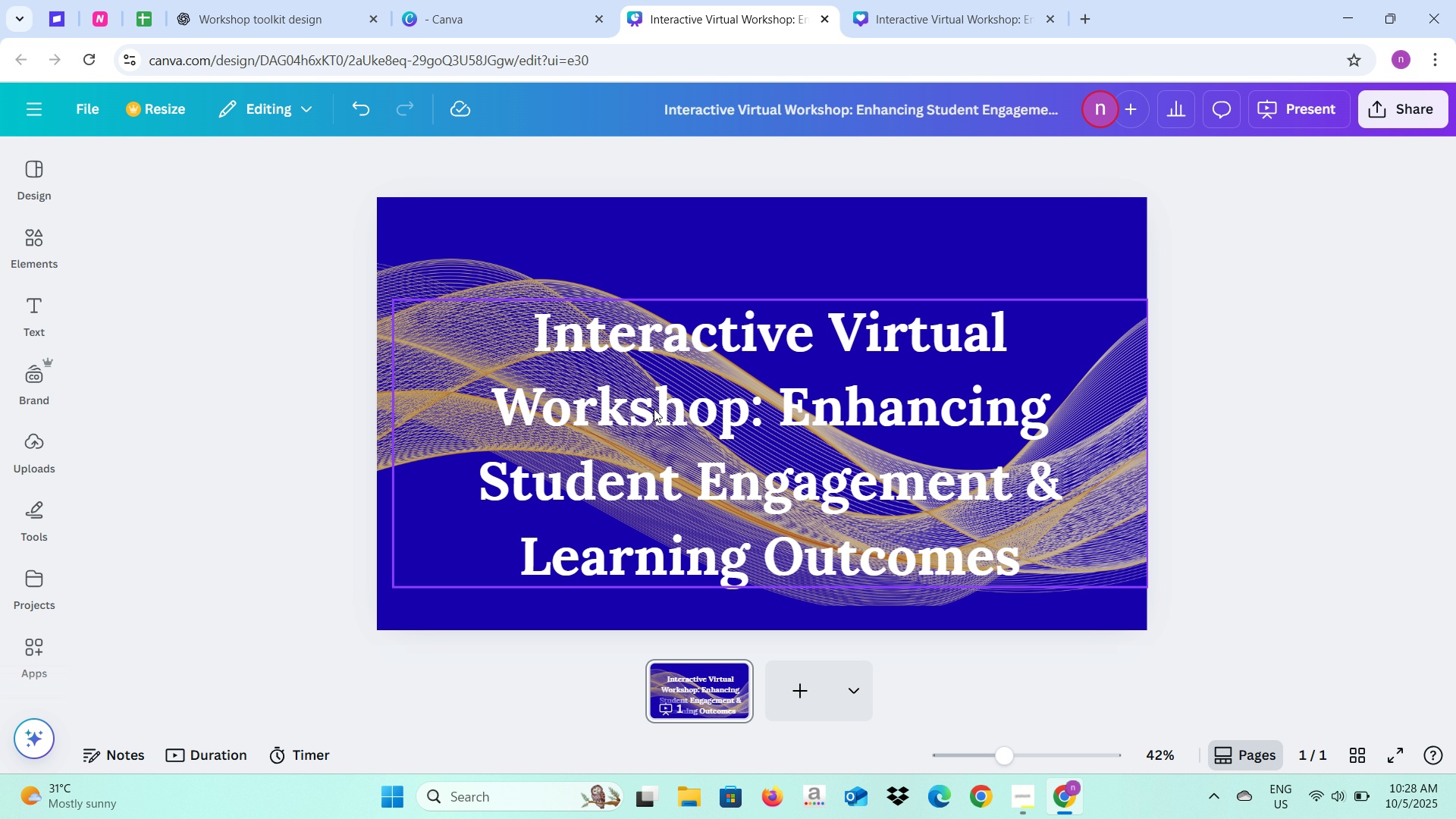 
left_click_drag(start_coordinate=[651, 414], to_coordinate=[644, 384])
 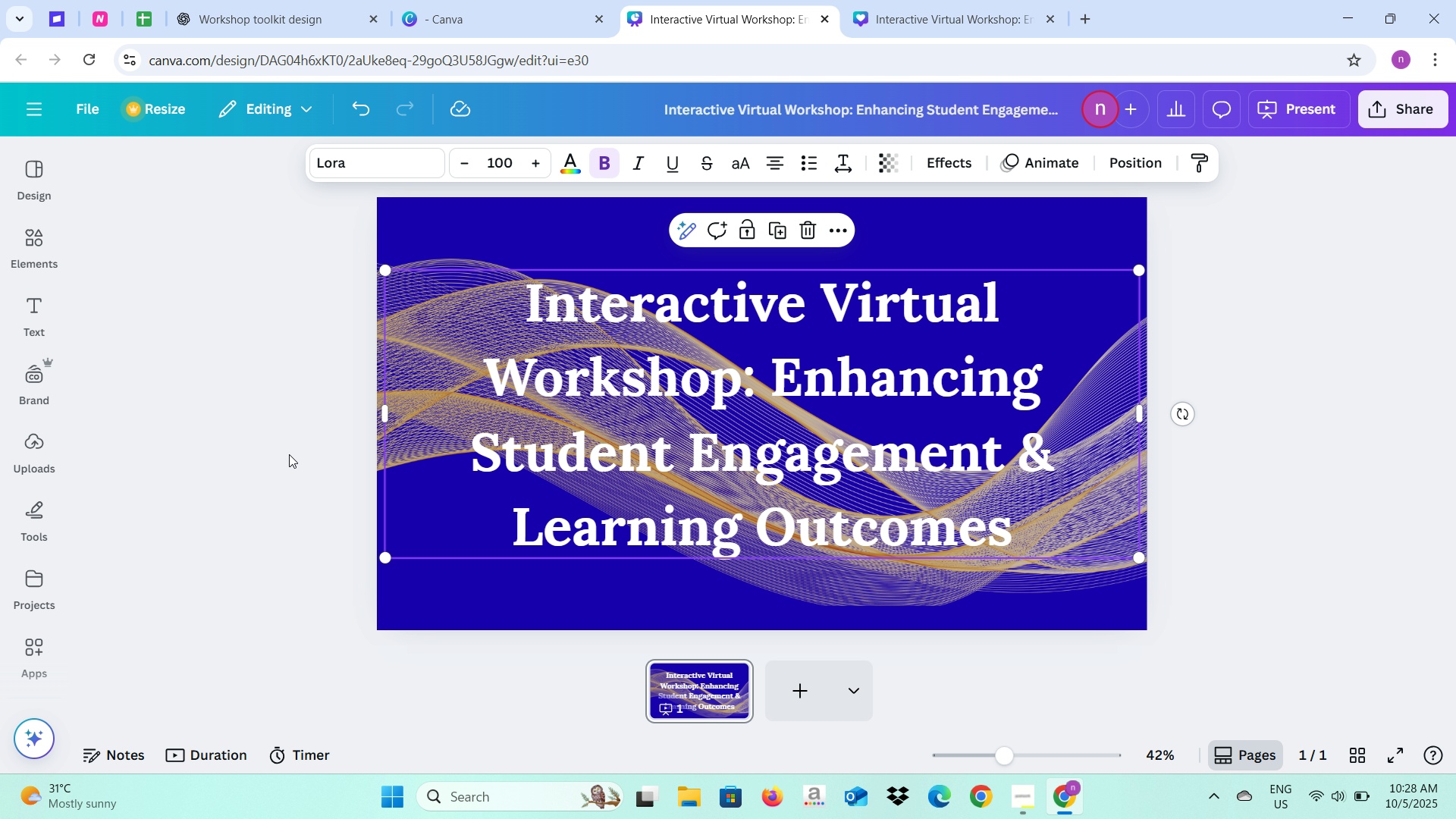 
left_click([287, 457])
 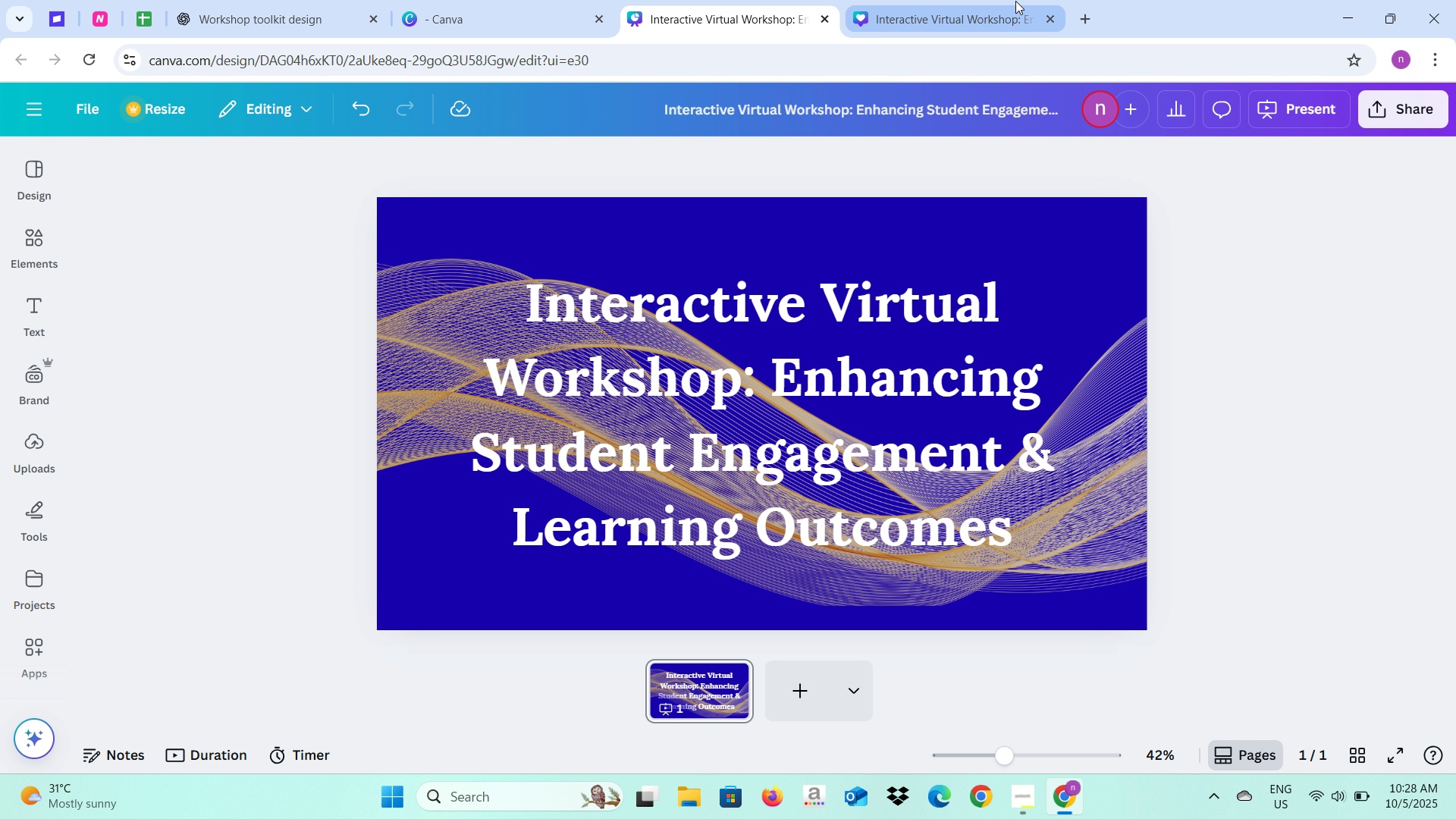 
left_click([1047, 17])
 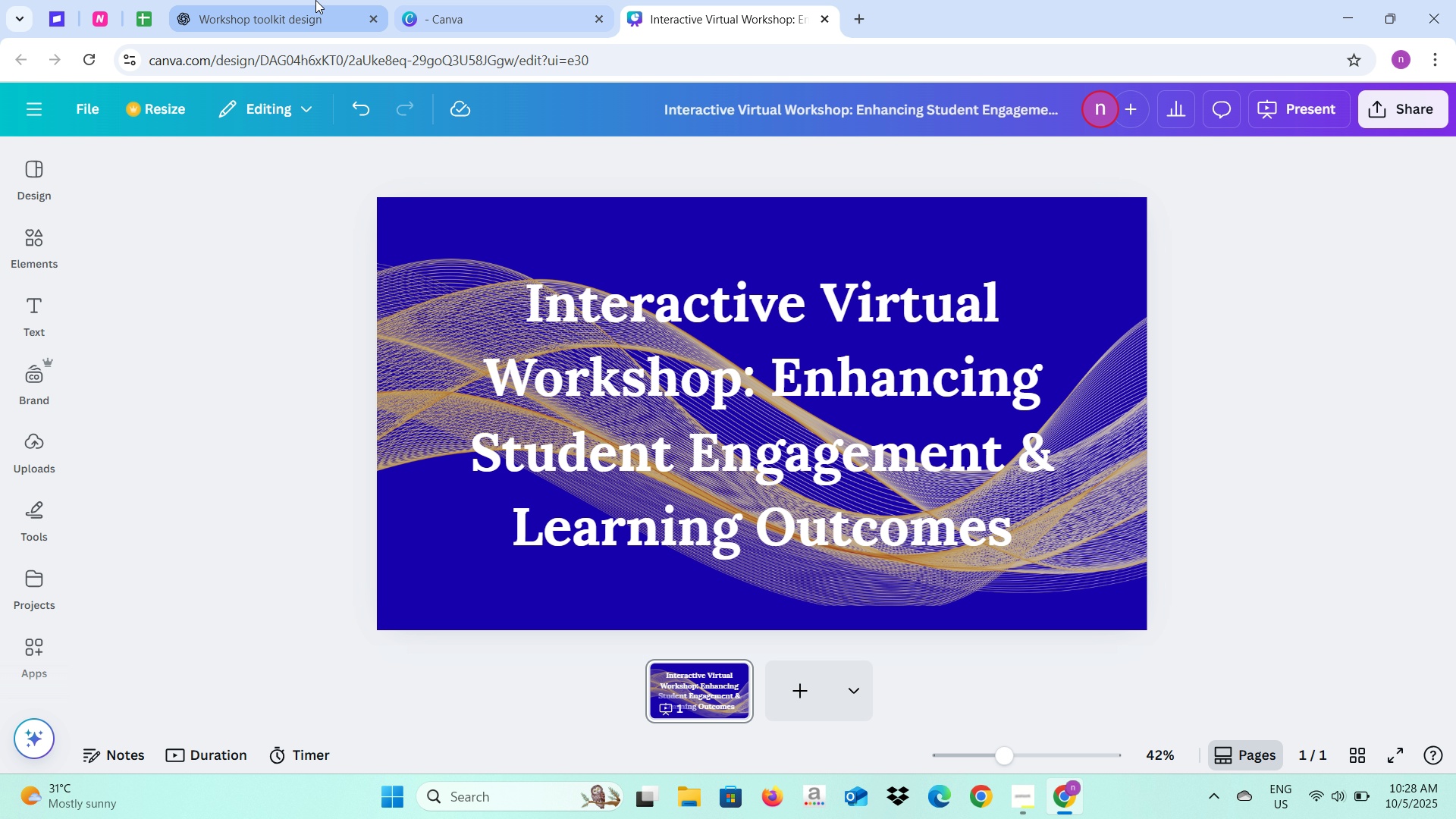 
left_click([315, 0])
 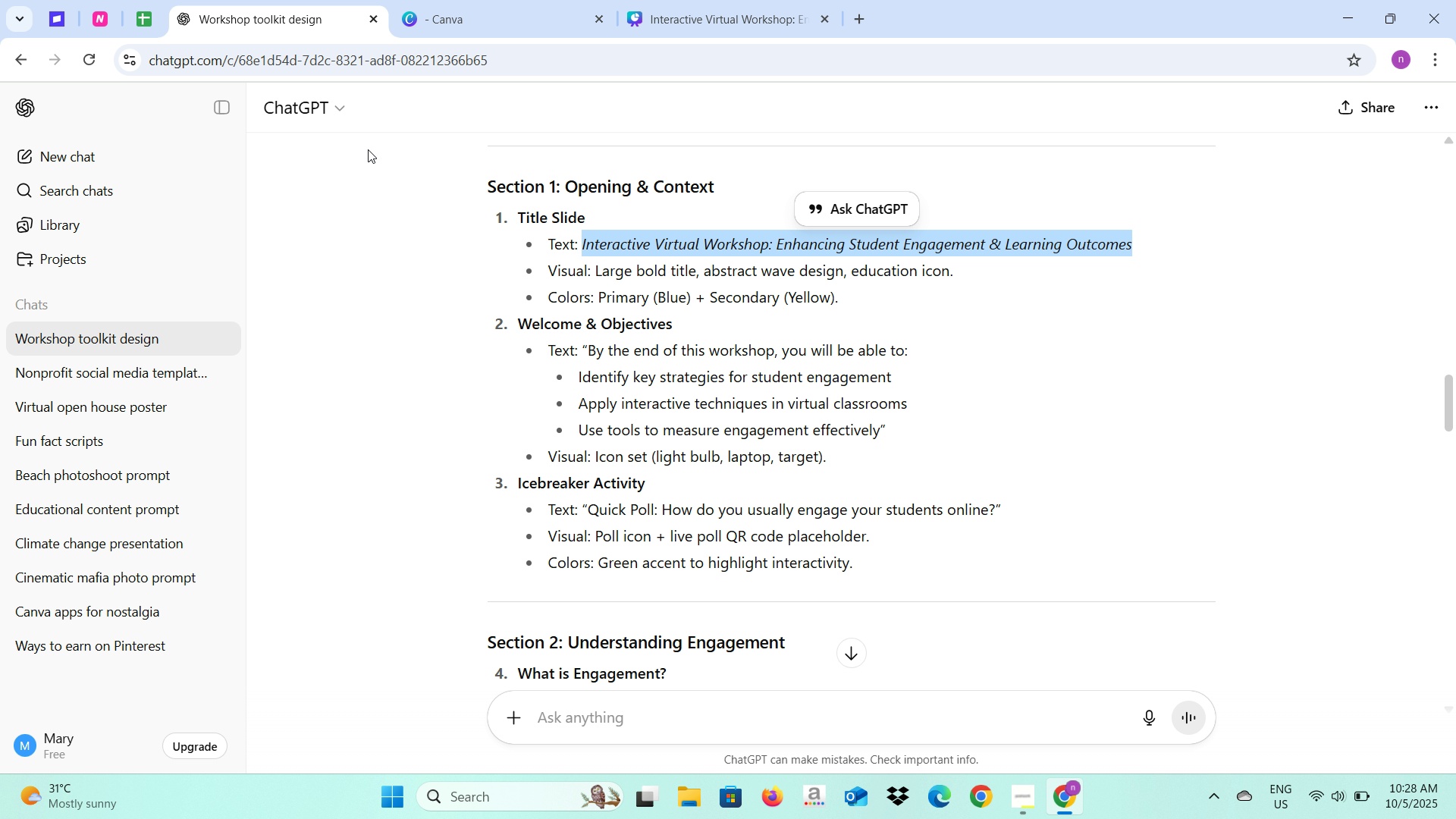 
wait(7.36)
 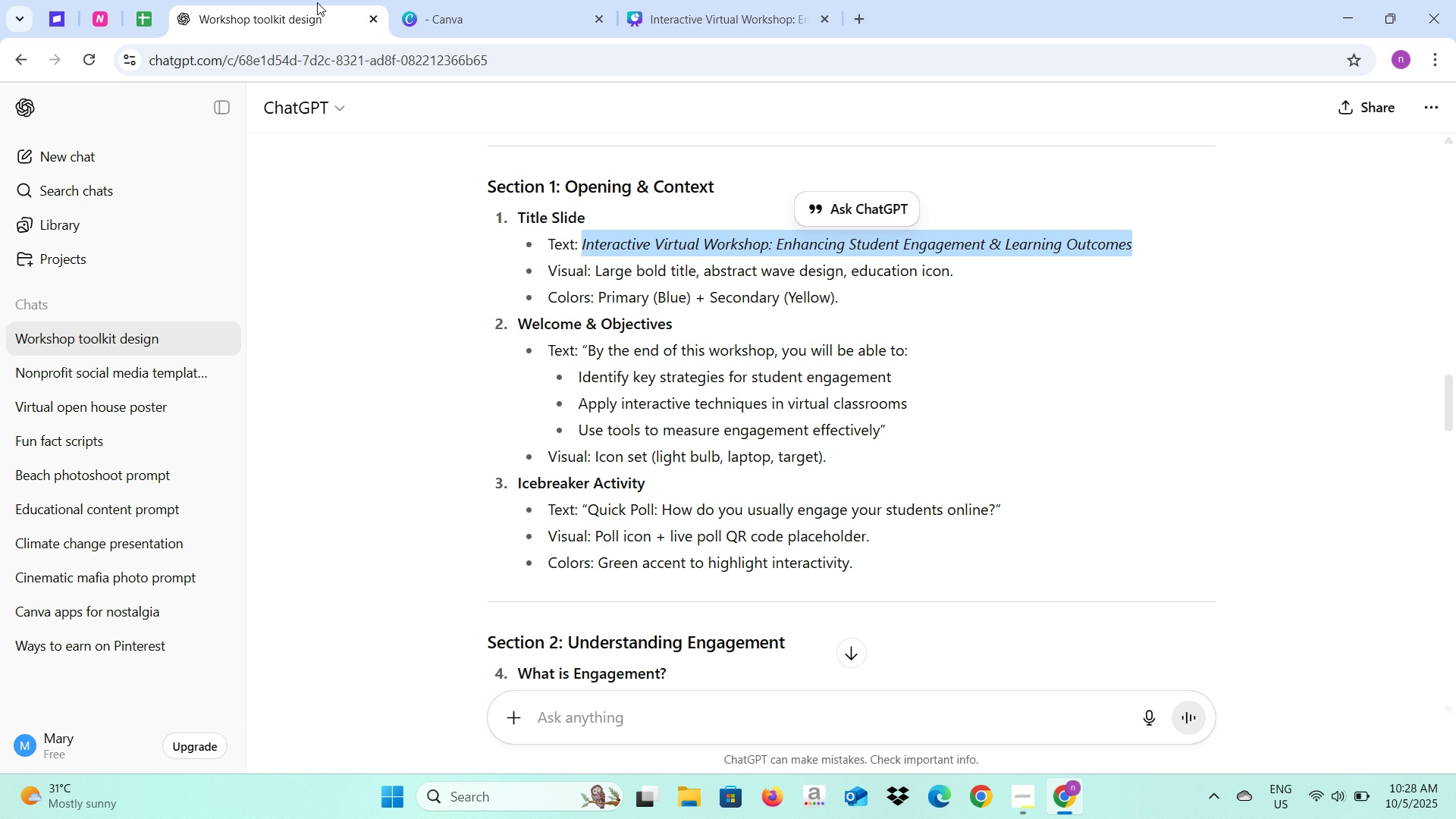 
left_click([430, 11])
 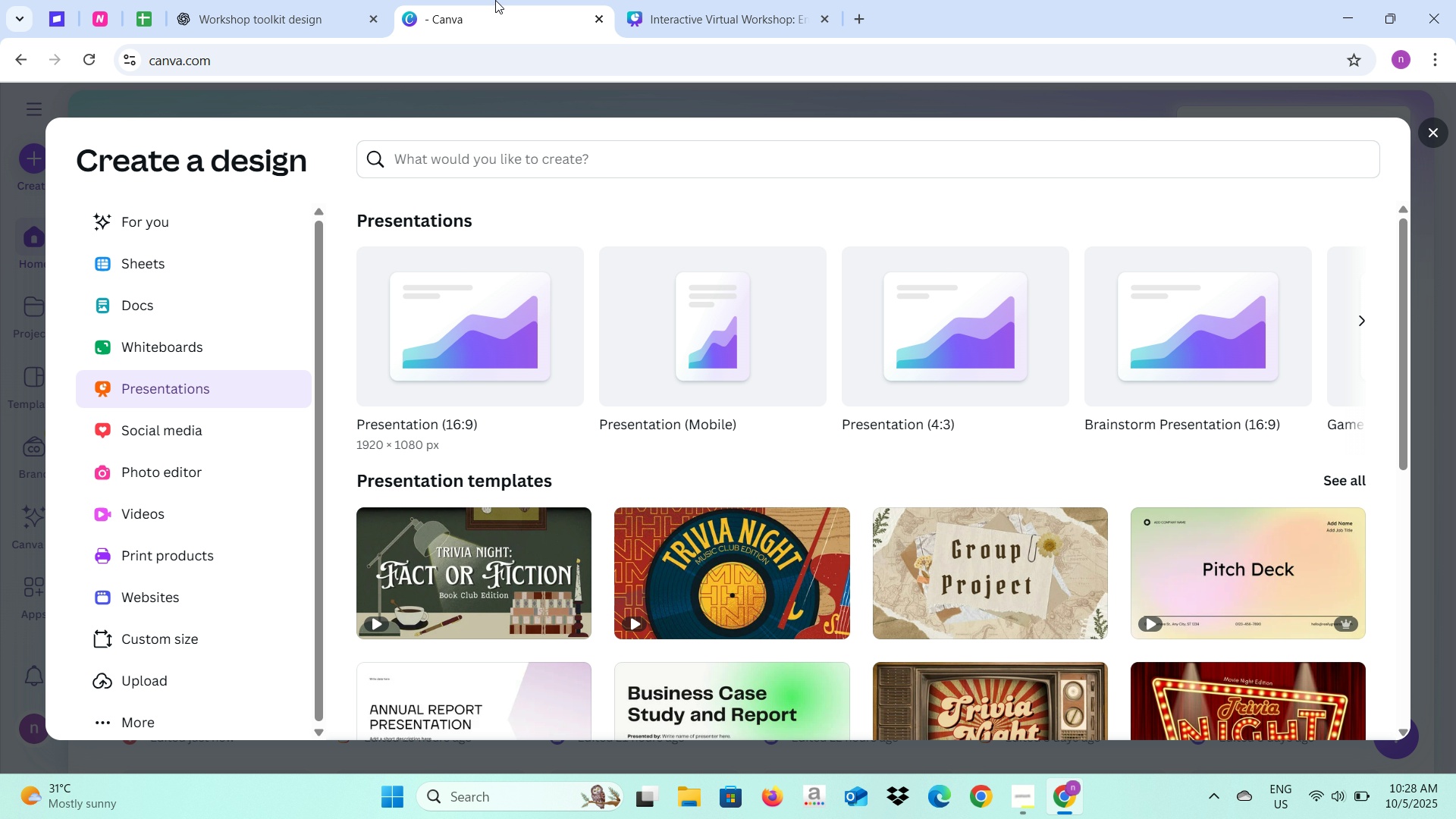 
left_click([370, 0])
 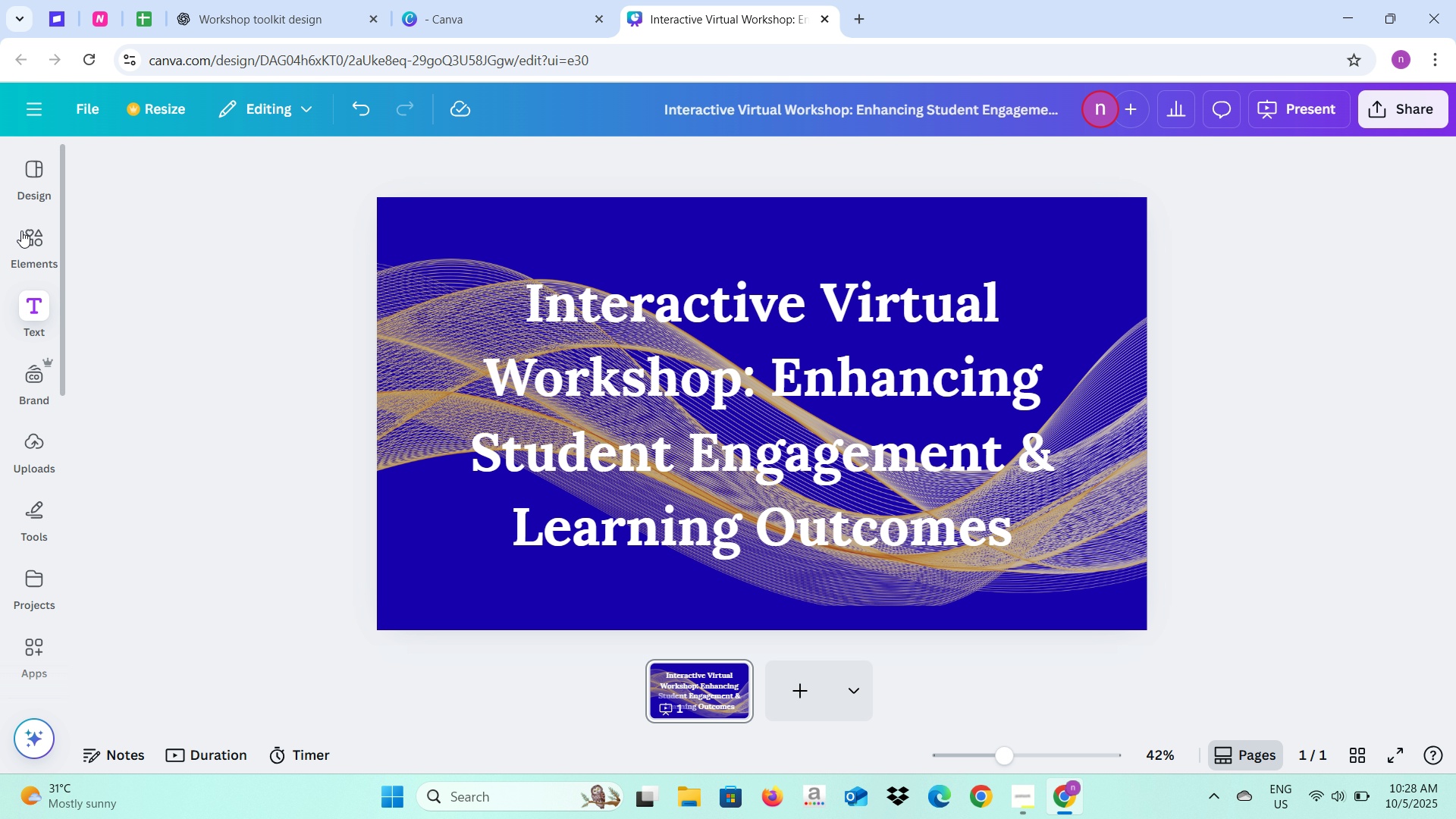 
left_click([24, 233])
 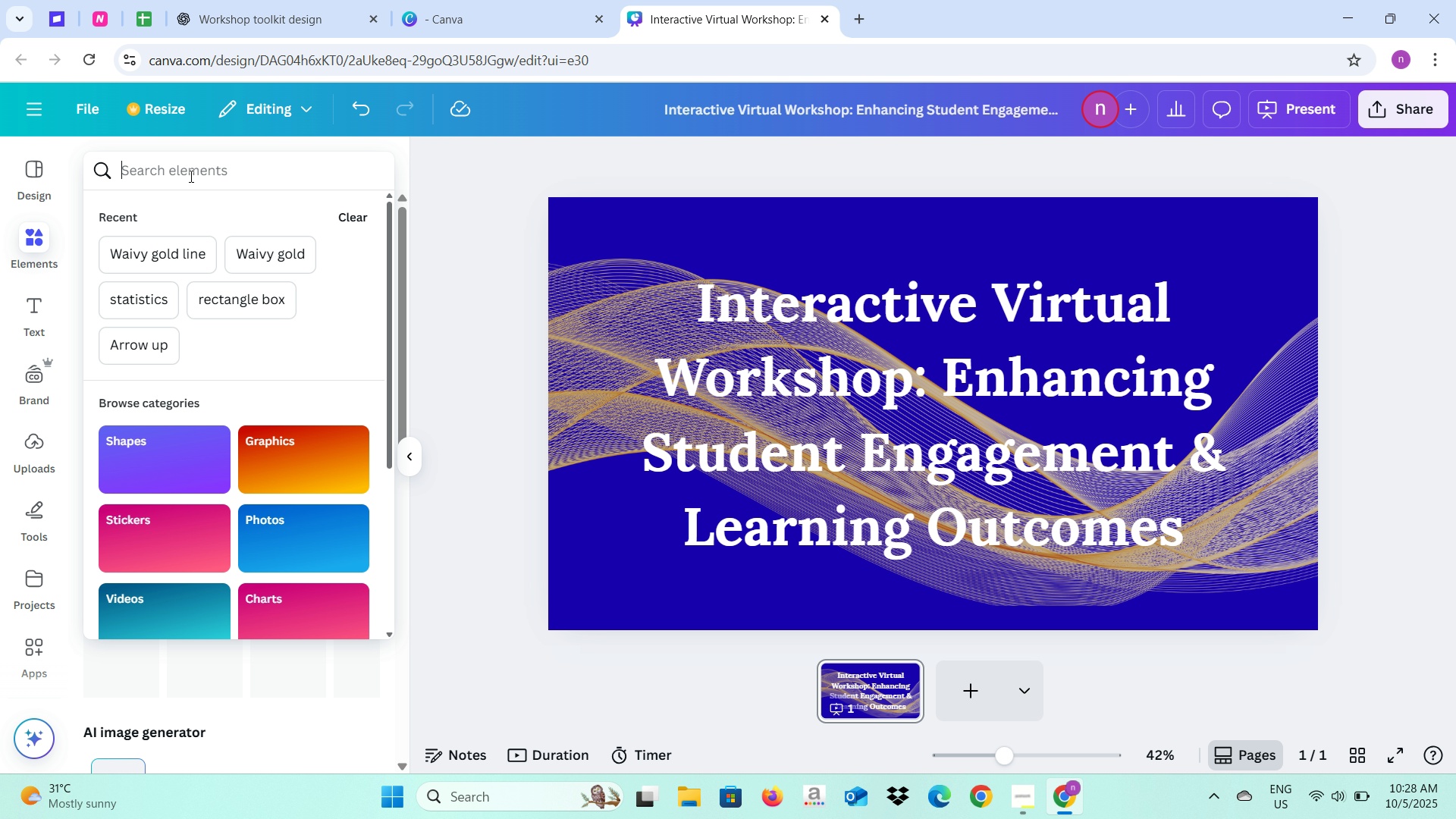 
left_click([190, 176])
 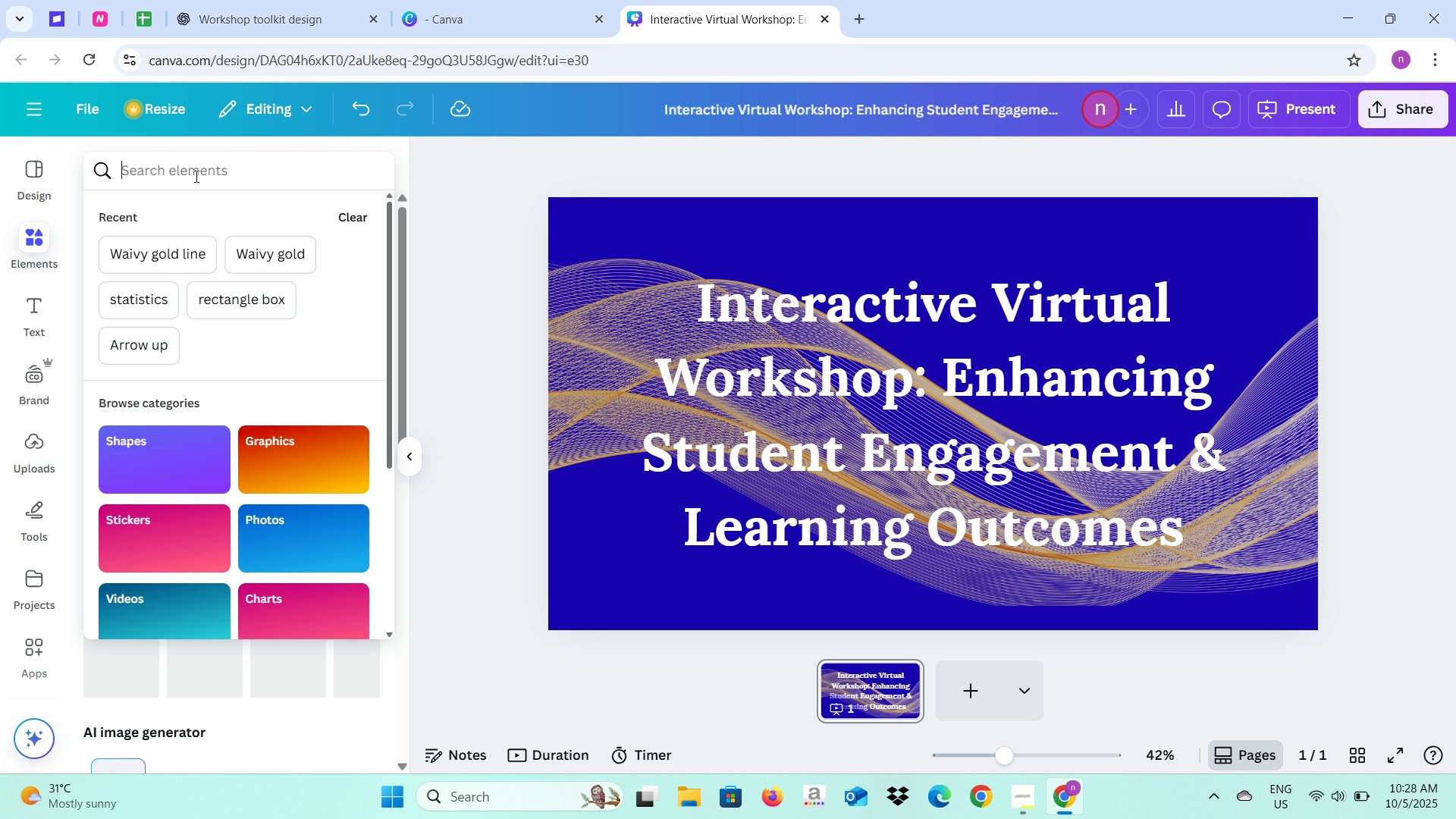 
type(waivy Education Icon)
 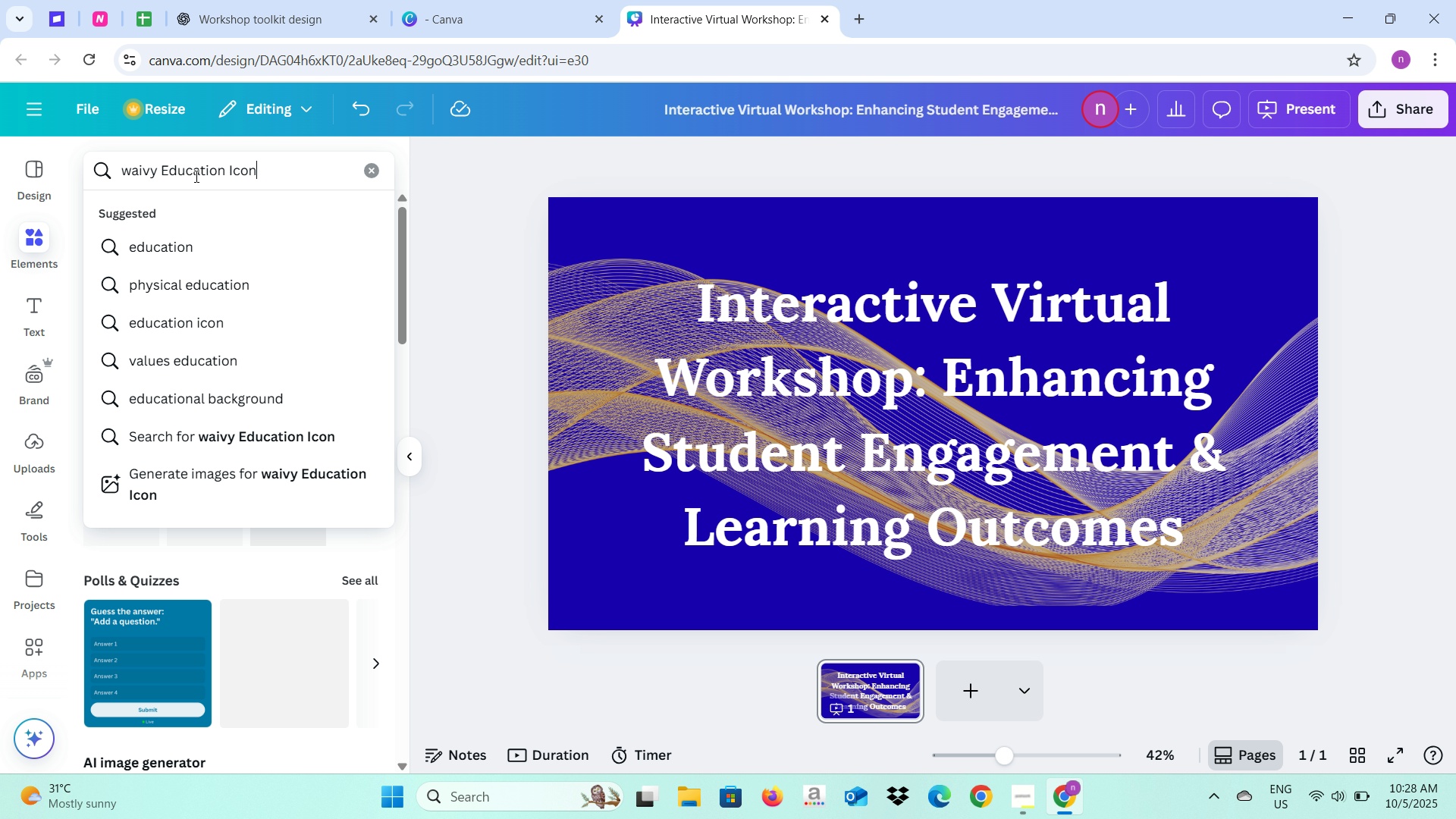 
key(Enter)
 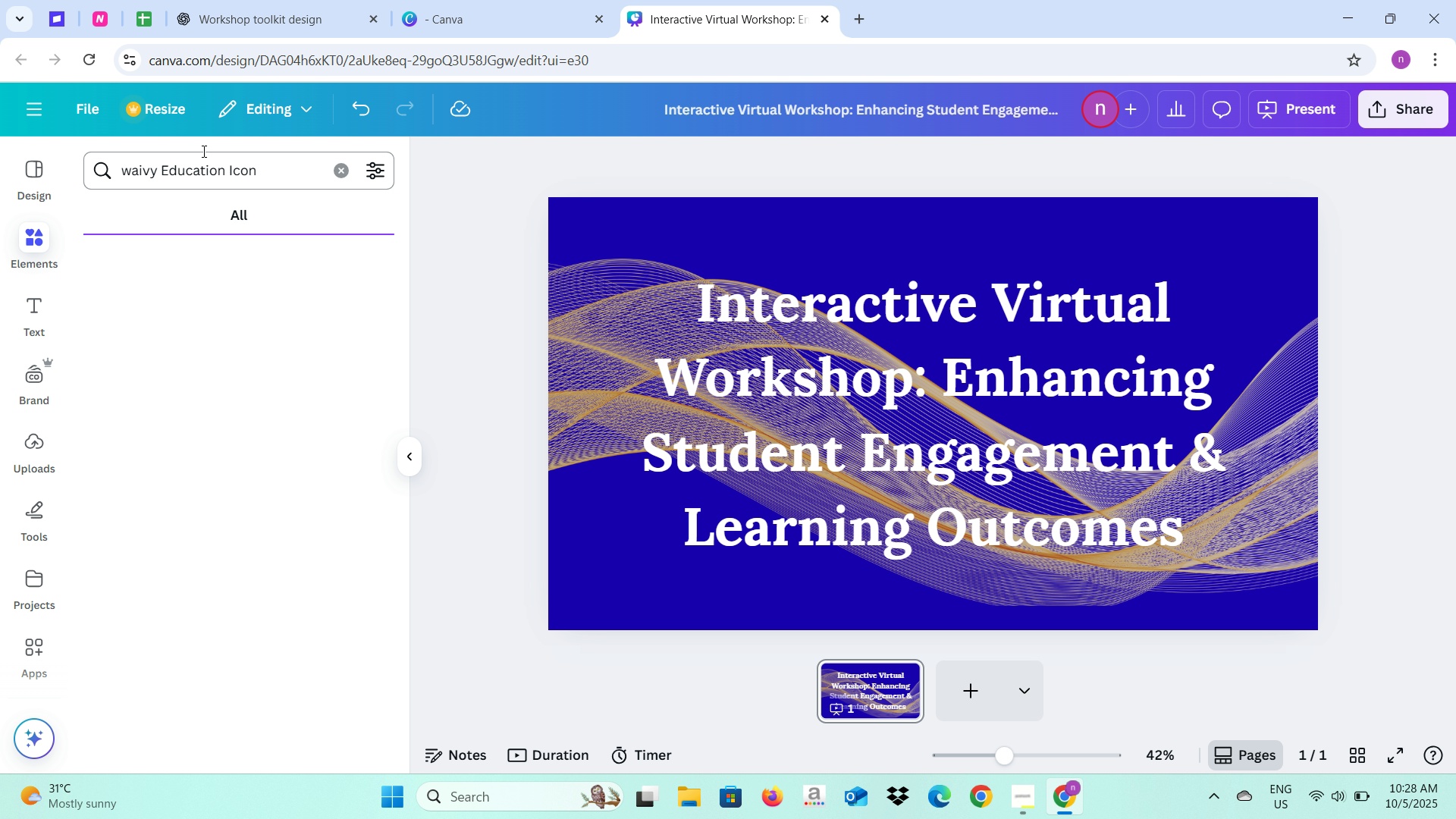 
mouse_move([243, 271])
 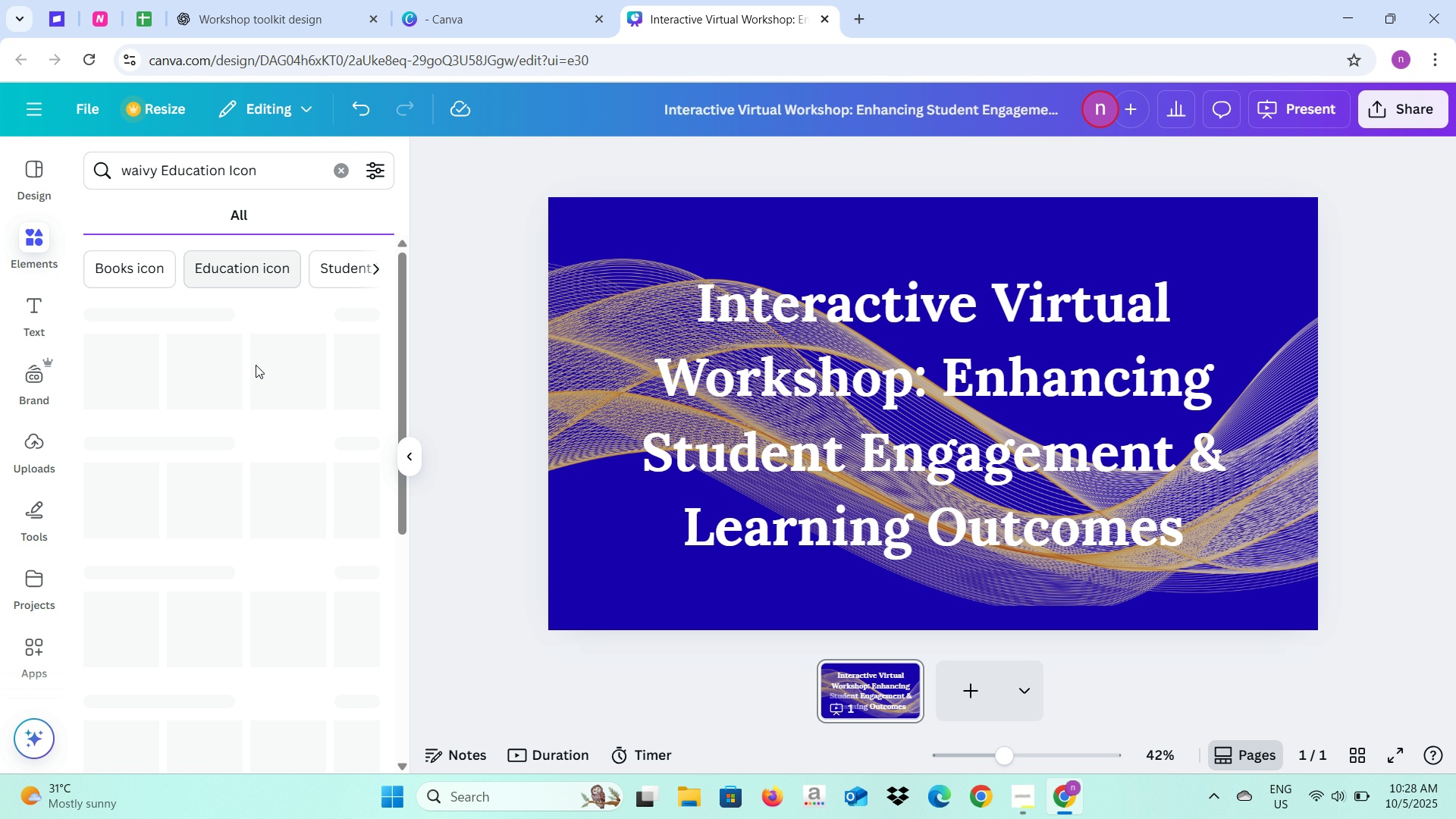 
mouse_move([271, 368])
 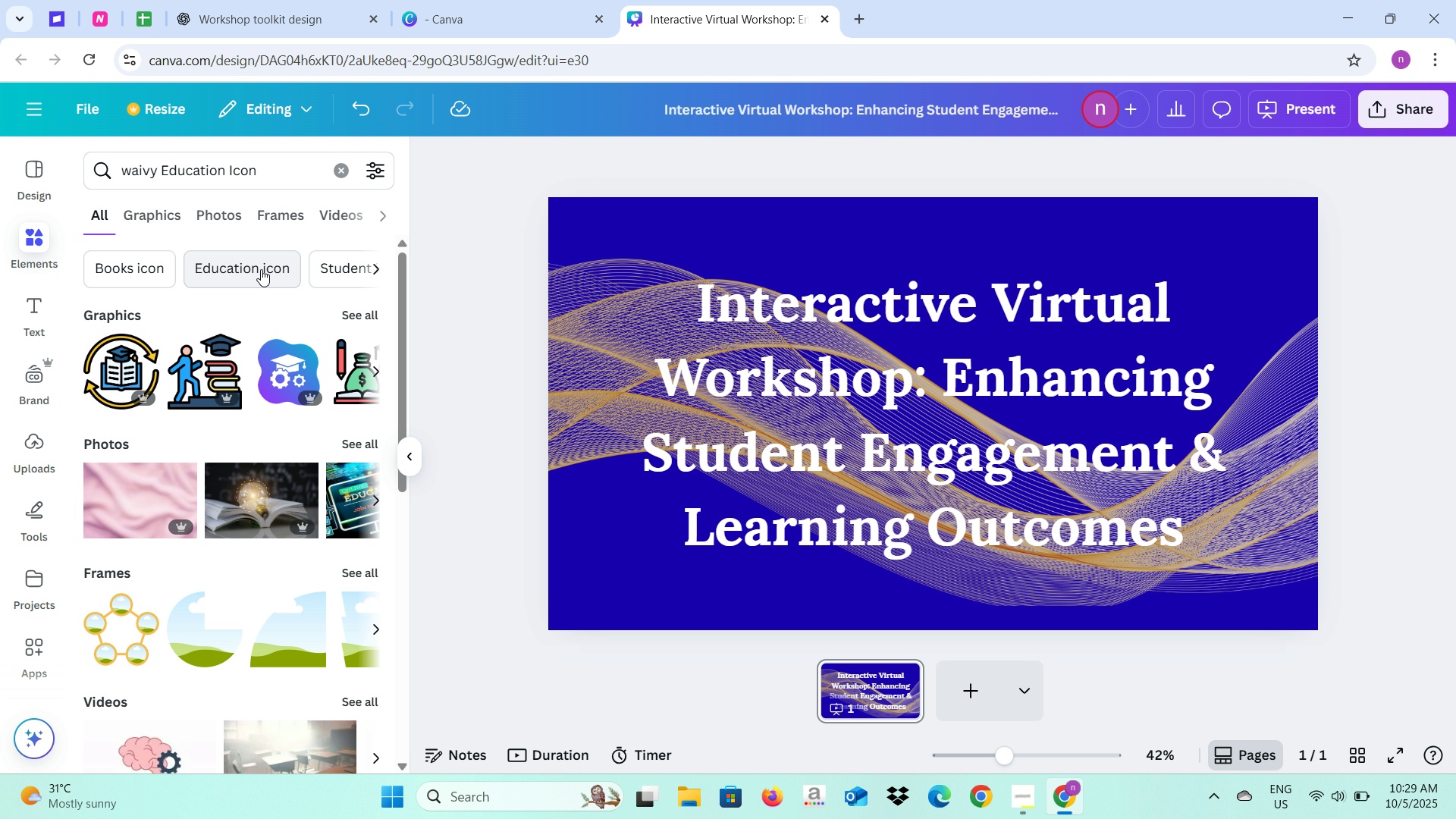 
left_click([374, 265])
 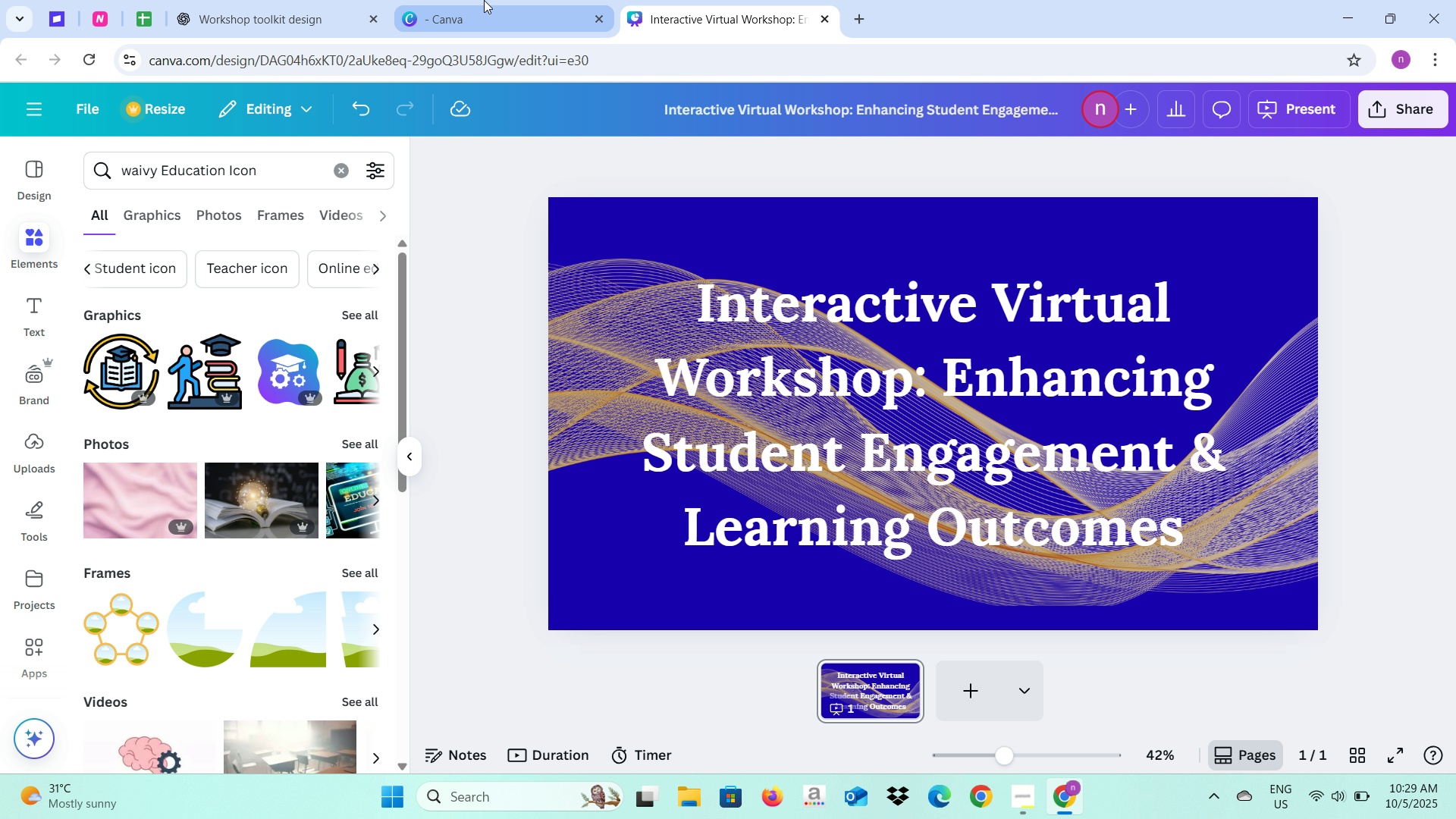 
left_click([307, 0])
 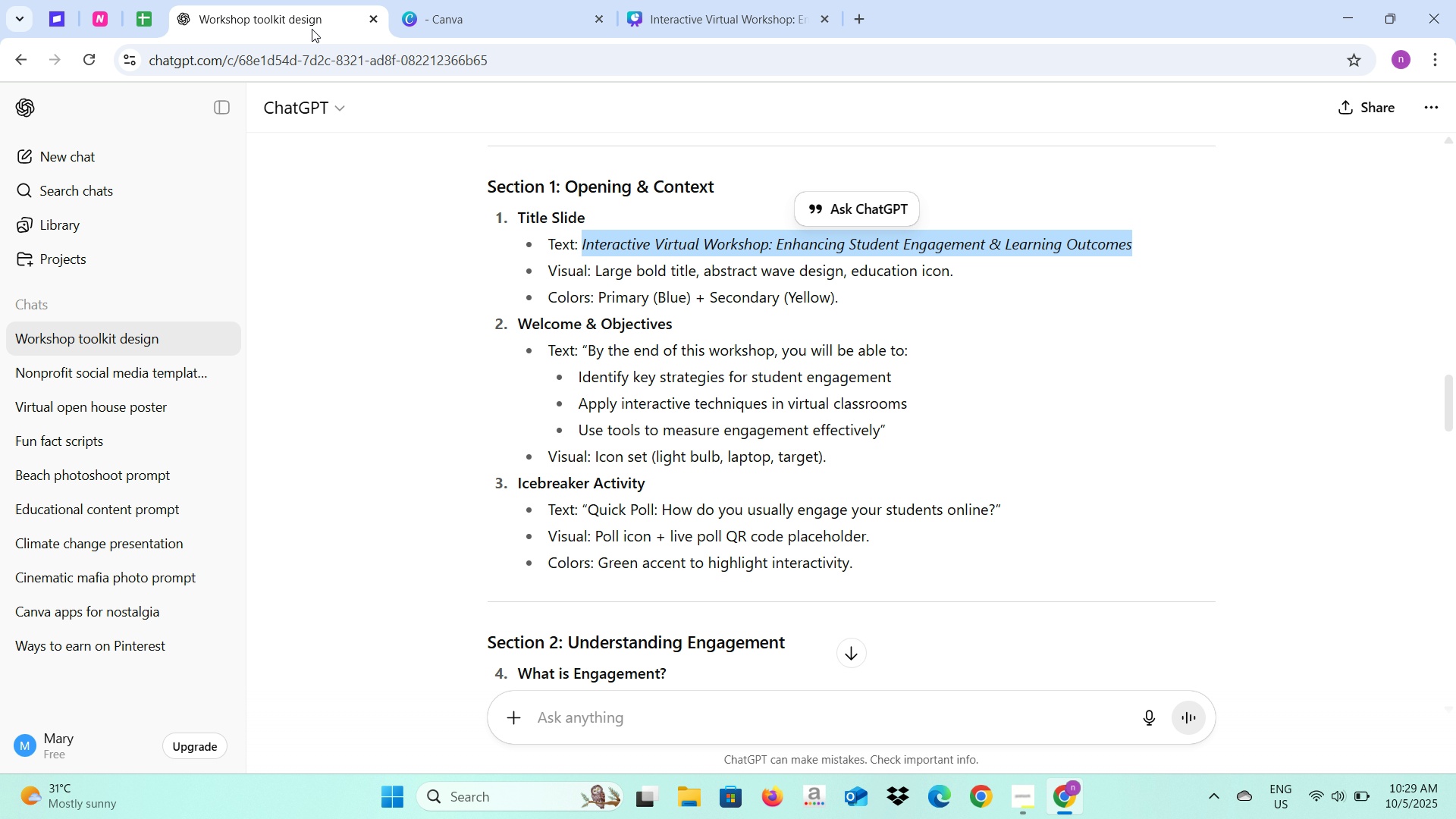 
wait(5.67)
 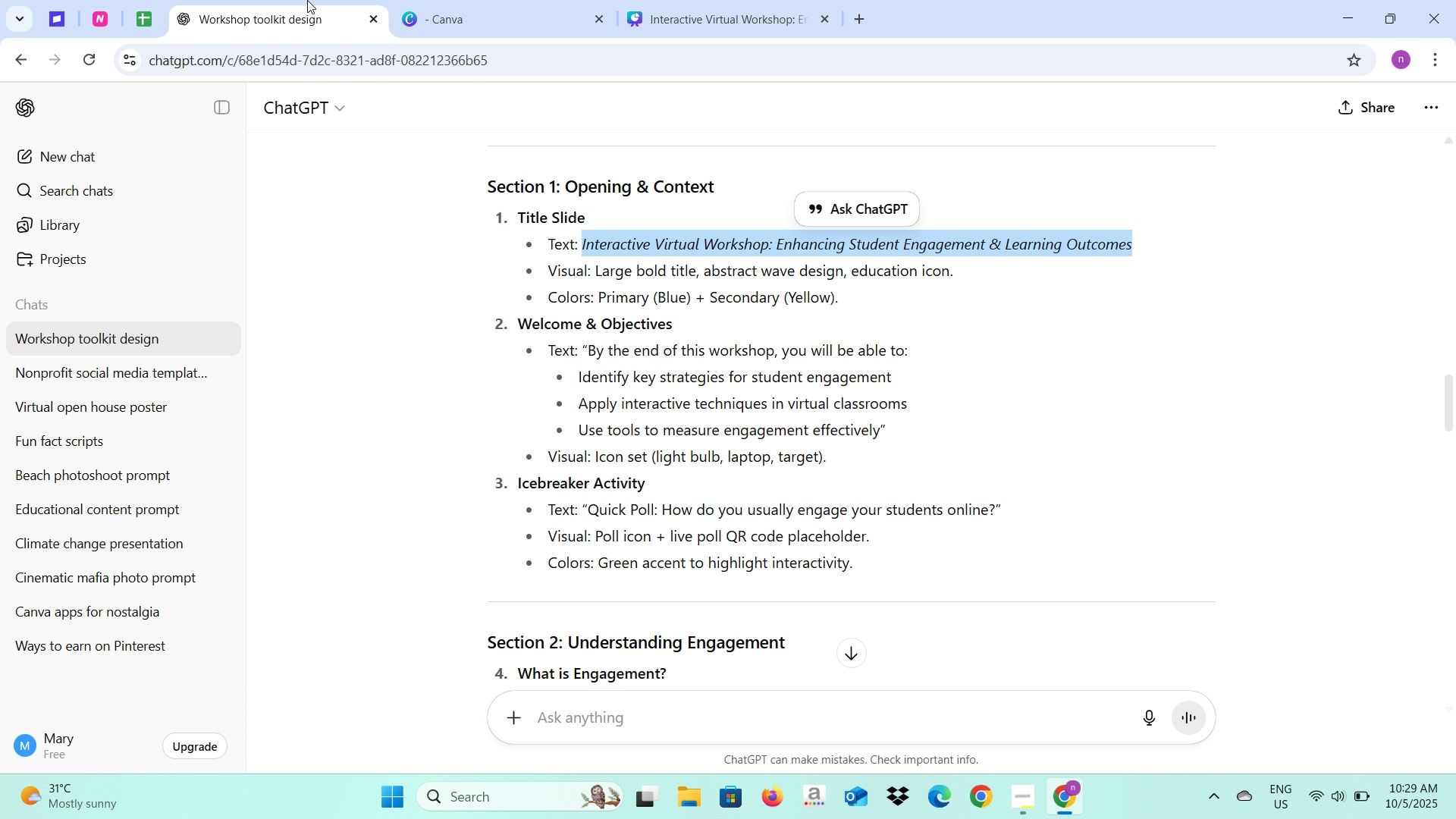 
left_click([749, 0])
 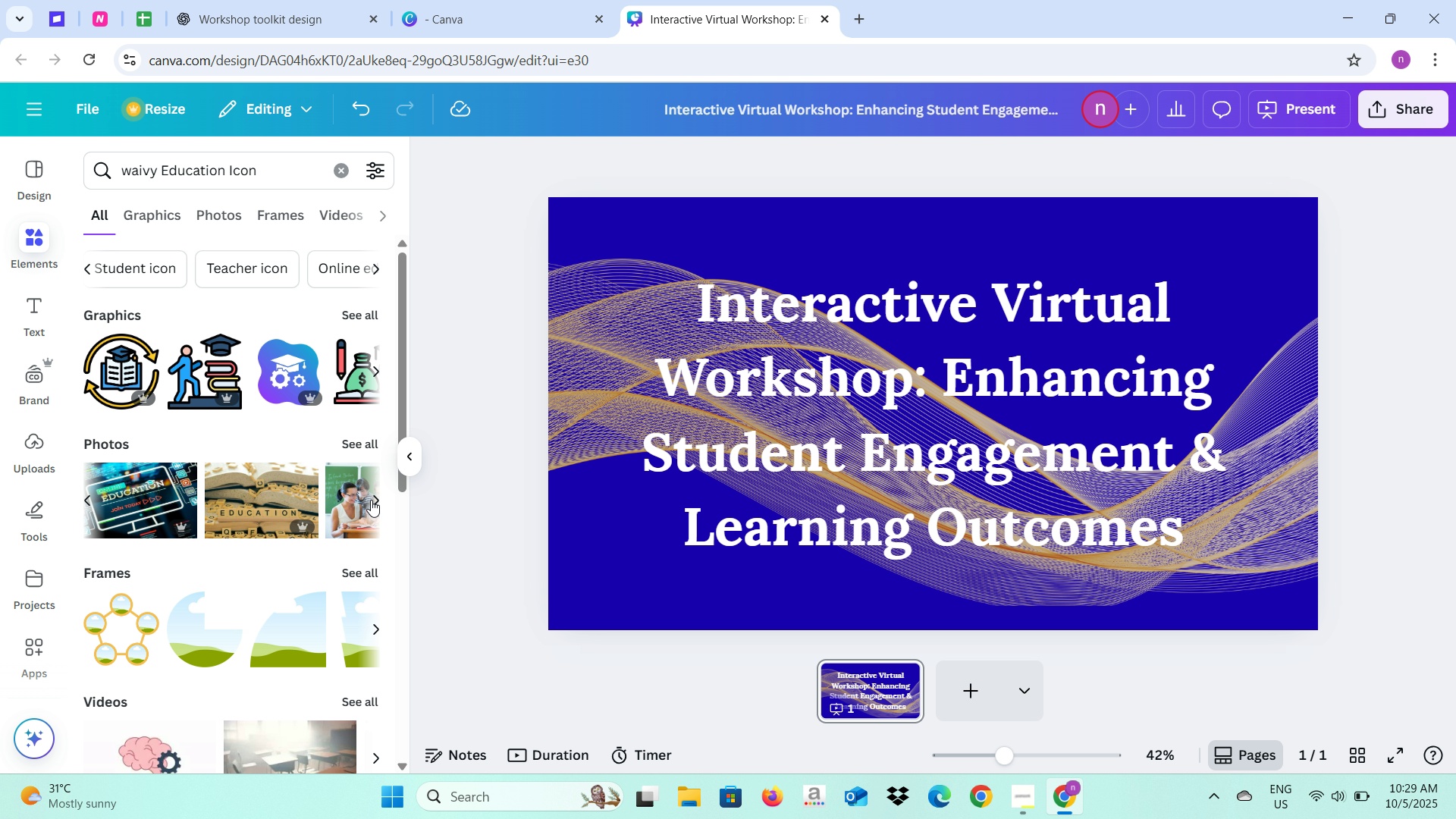 
wait(12.52)
 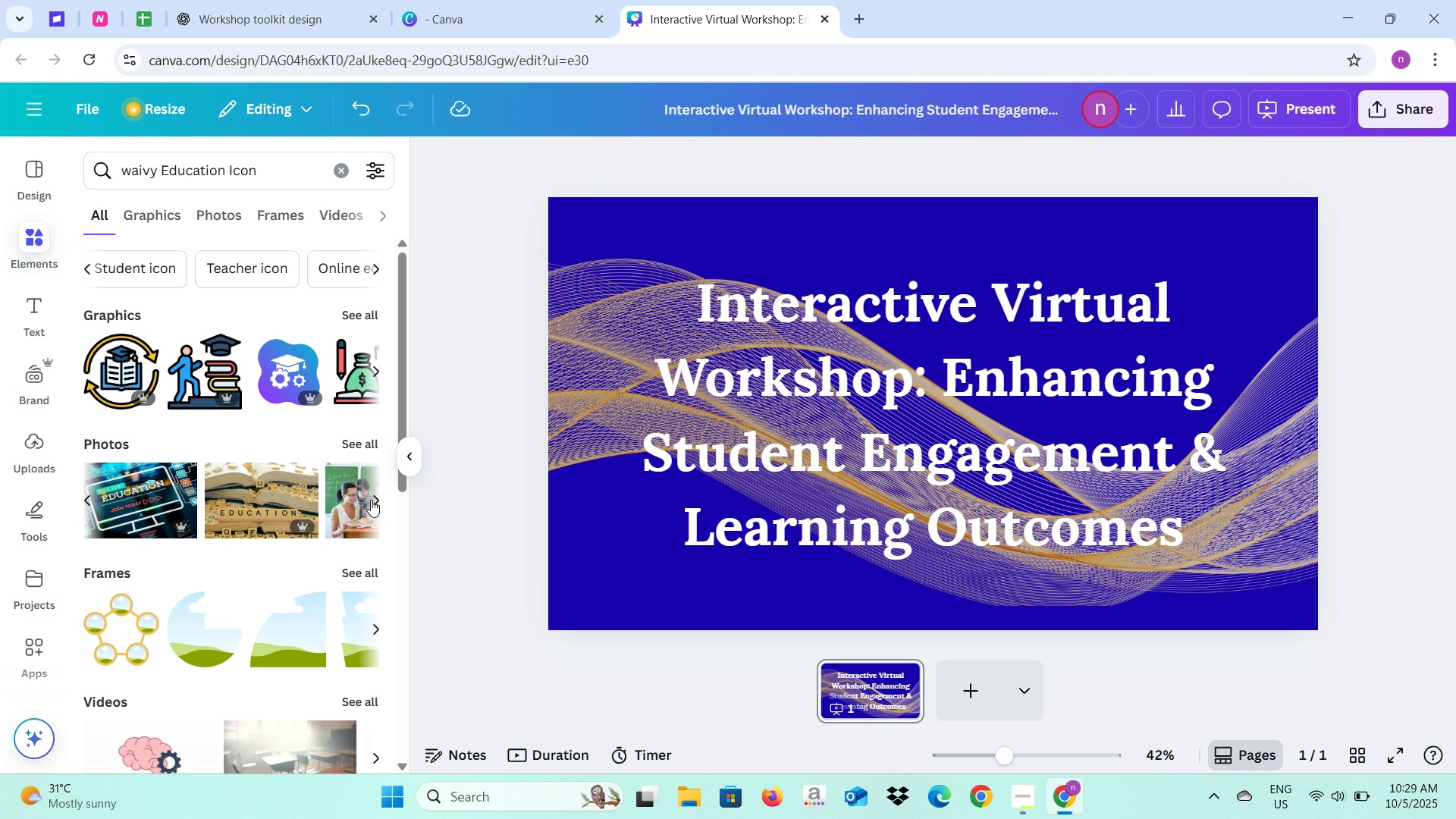 
left_click([377, 365])
 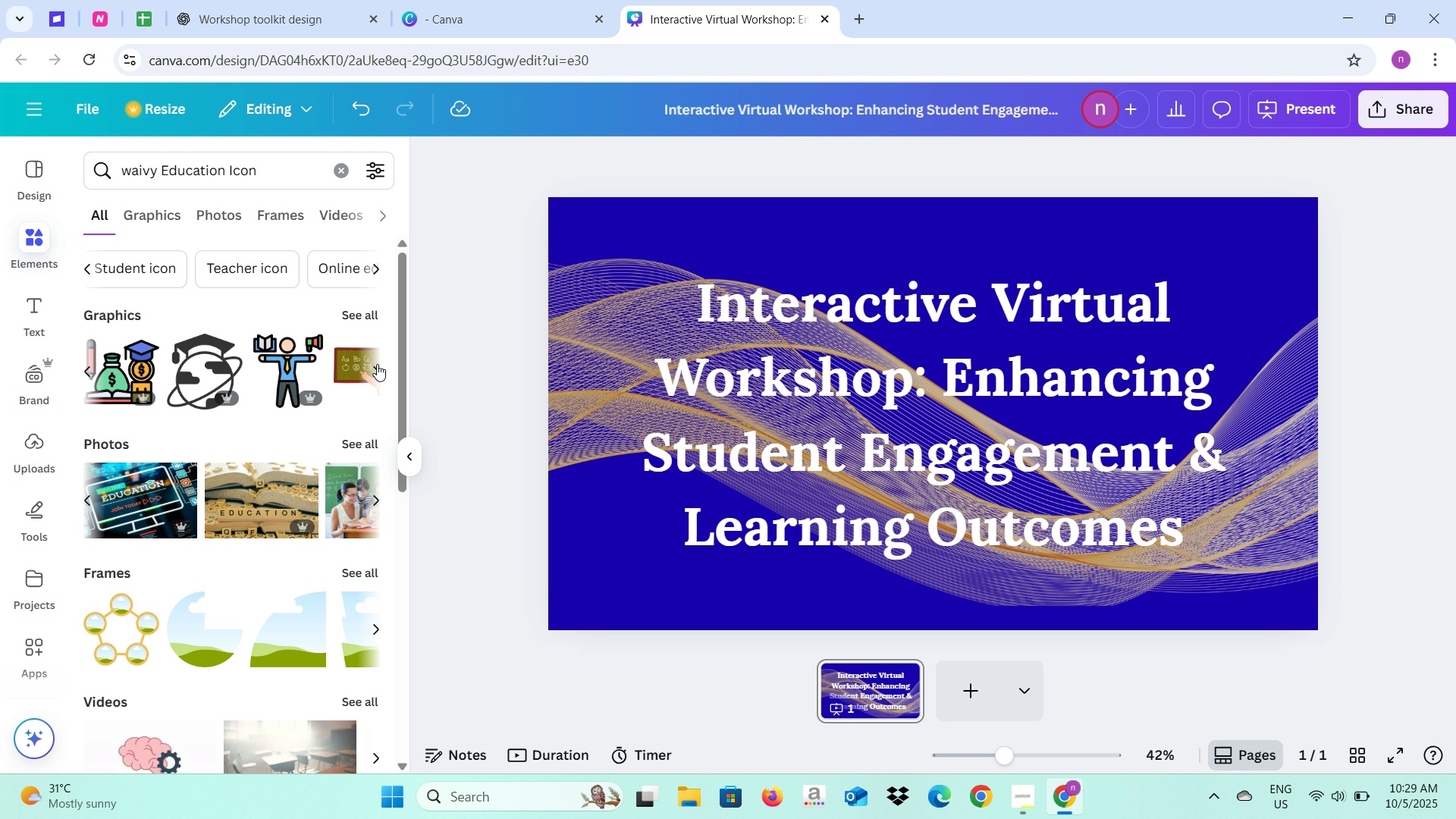 
left_click([197, 375])
 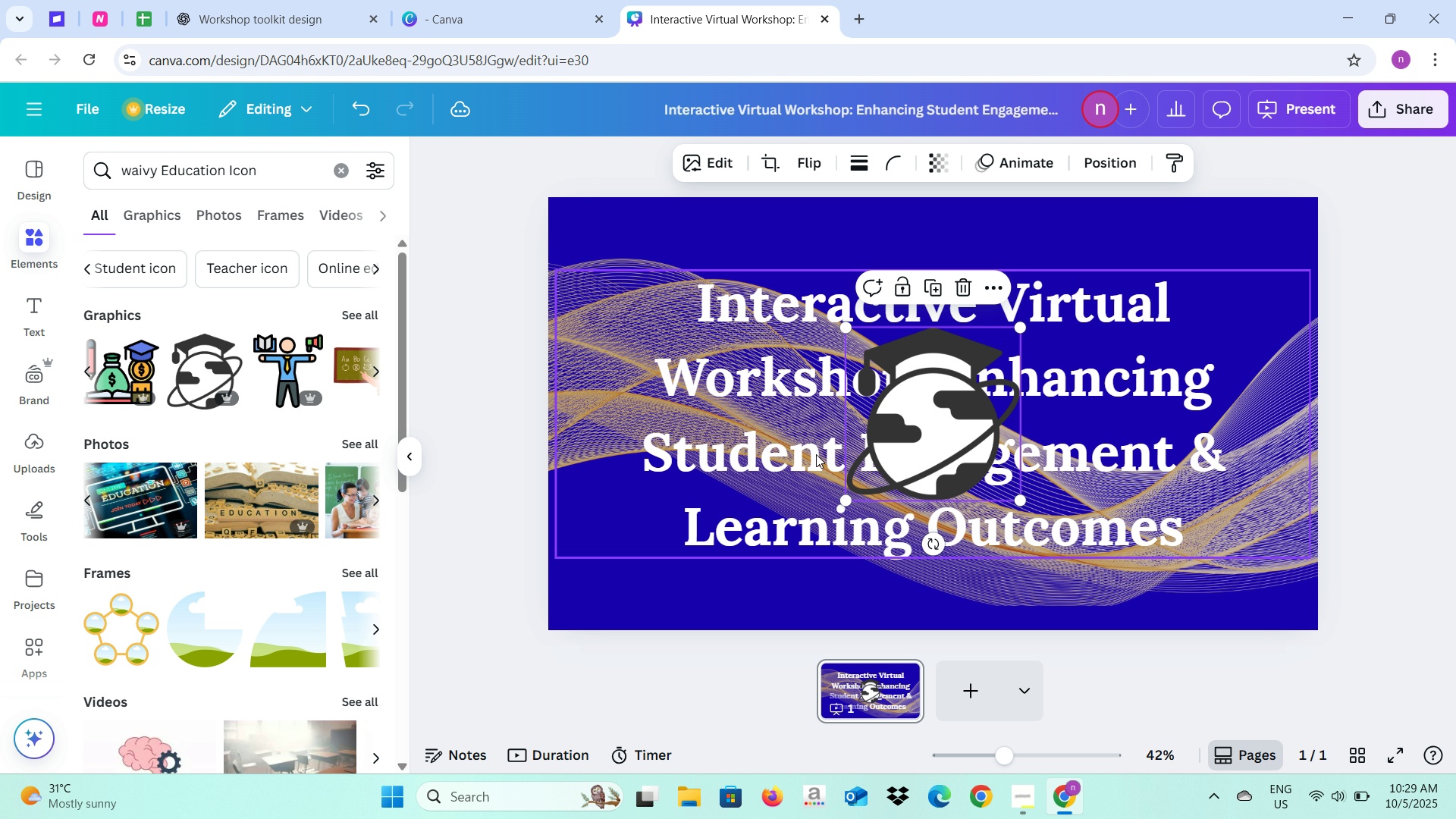 
left_click_drag(start_coordinate=[965, 444], to_coordinate=[849, 359])
 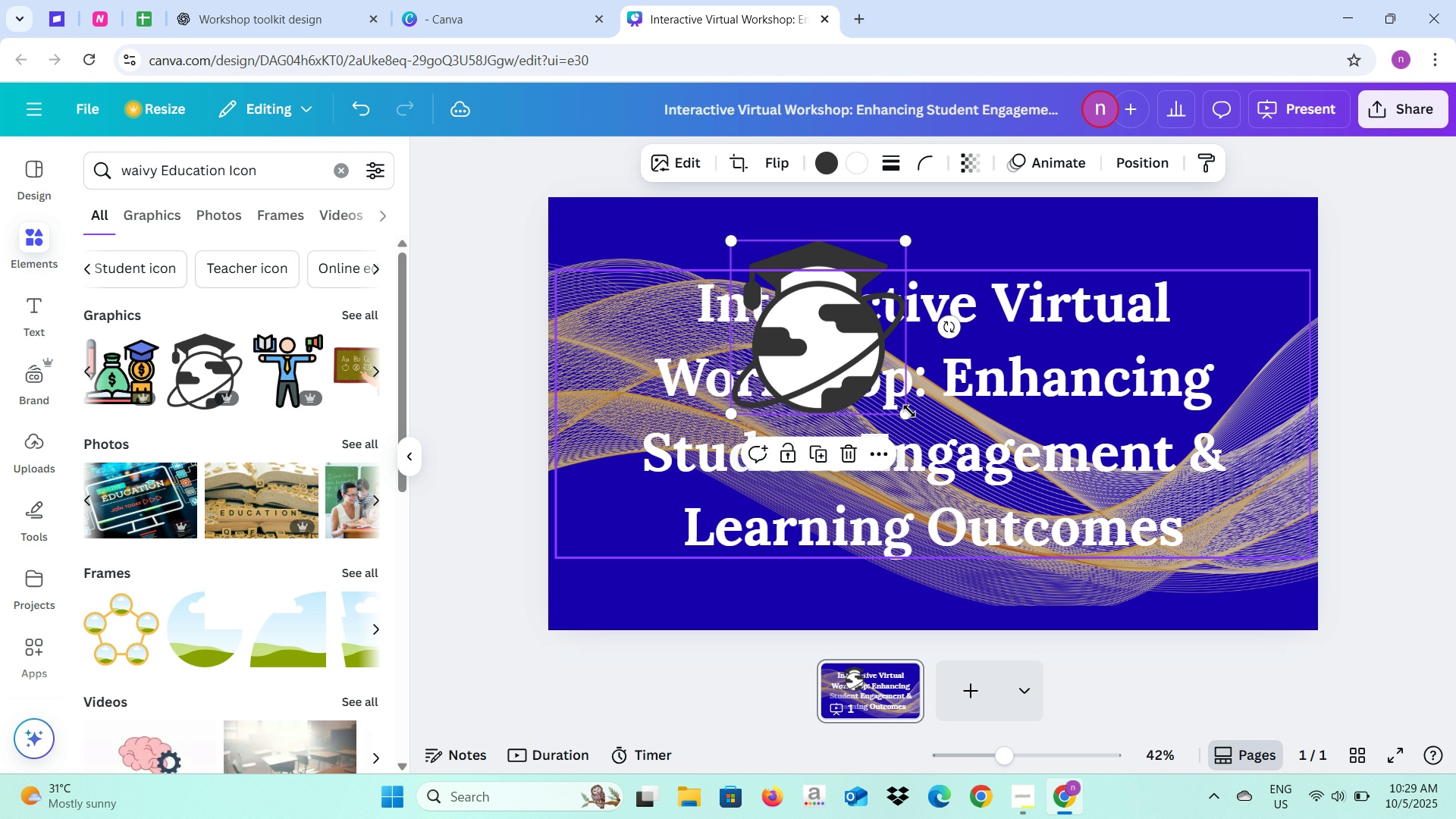 
left_click_drag(start_coordinate=[907, 411], to_coordinate=[1116, 618])
 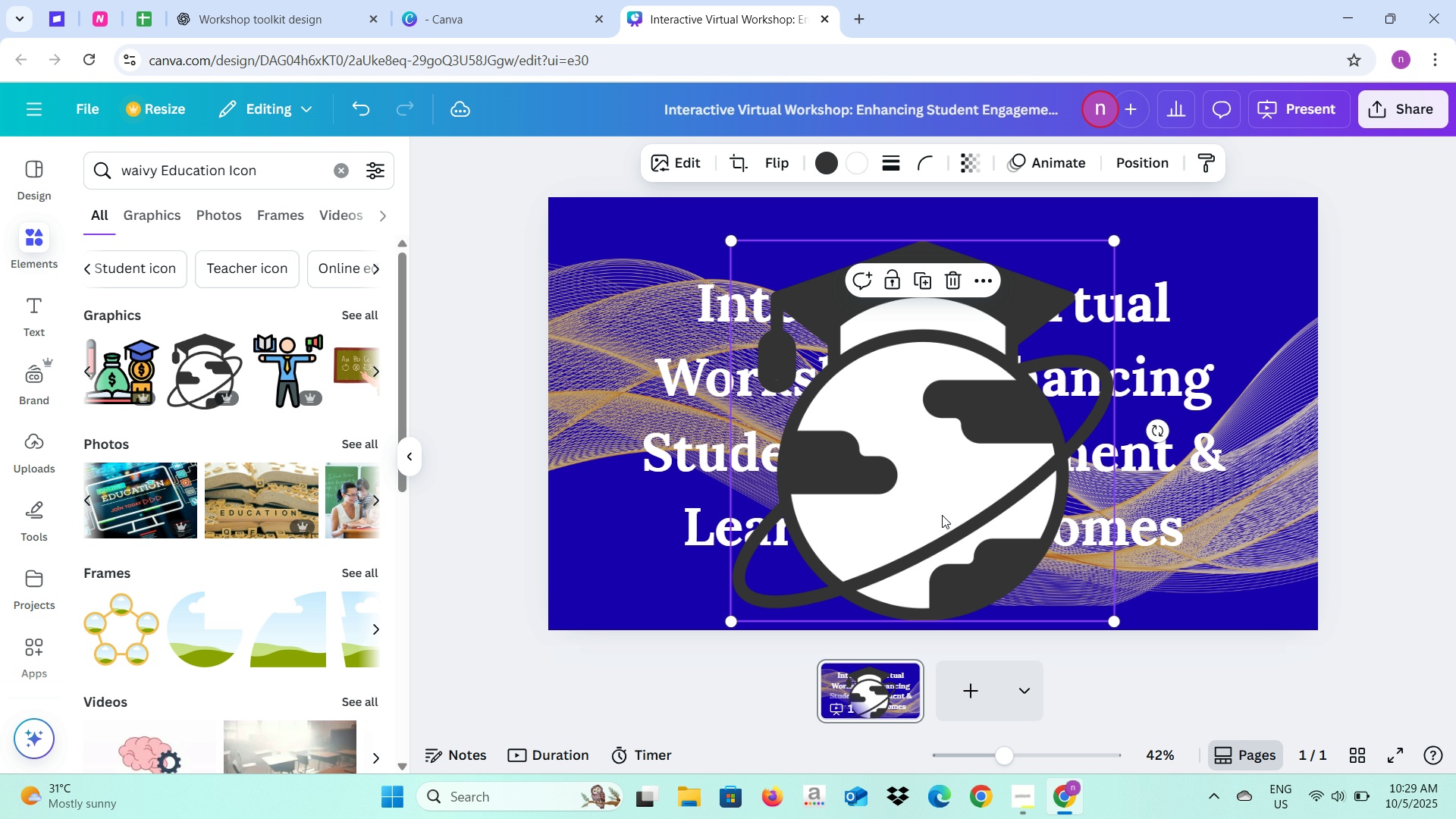 
left_click_drag(start_coordinate=[942, 516], to_coordinate=[926, 477])
 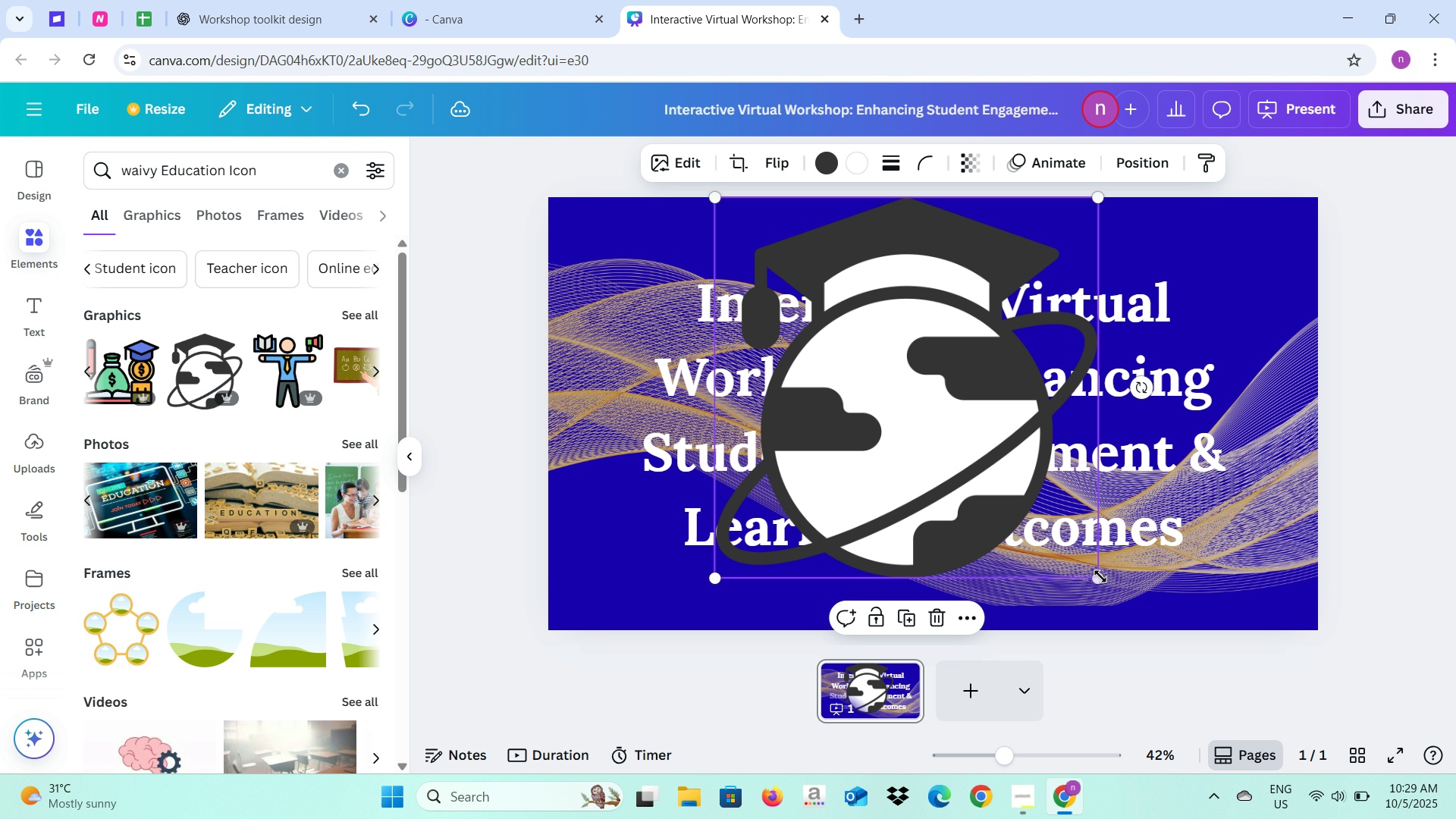 
left_click_drag(start_coordinate=[1099, 578], to_coordinate=[1147, 632])
 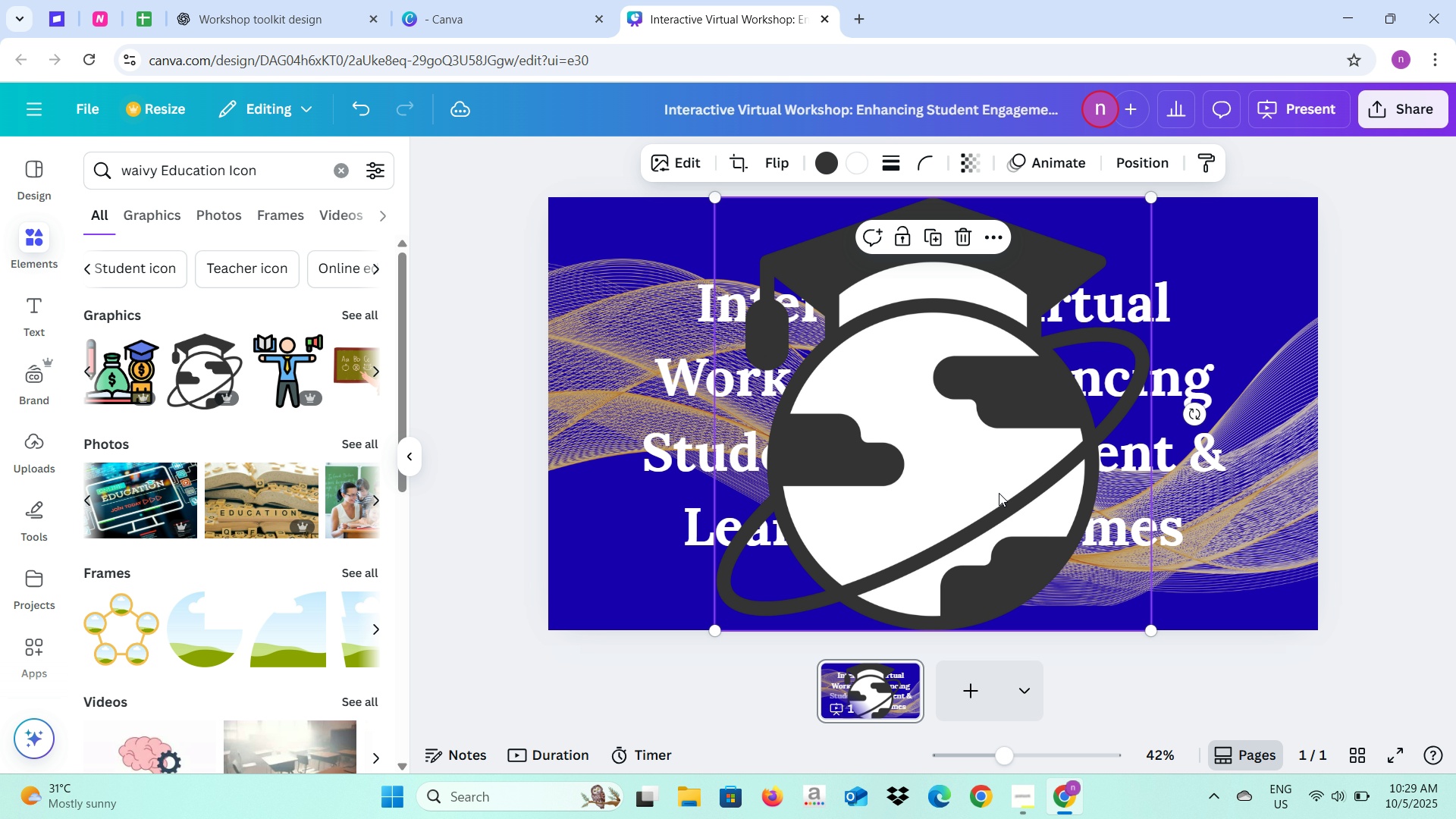 
right_click([999, 493])
 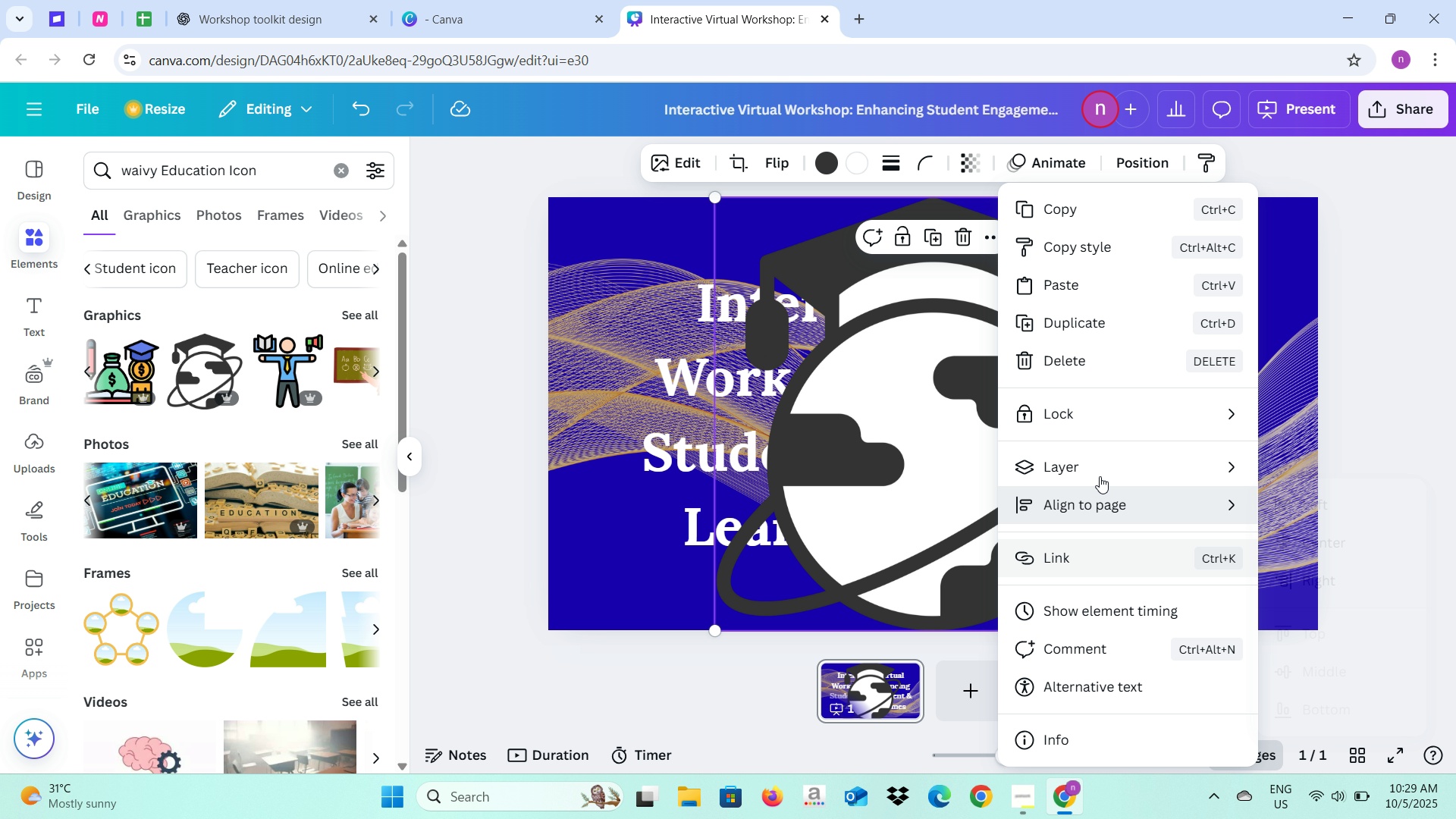 
left_click([1100, 469])
 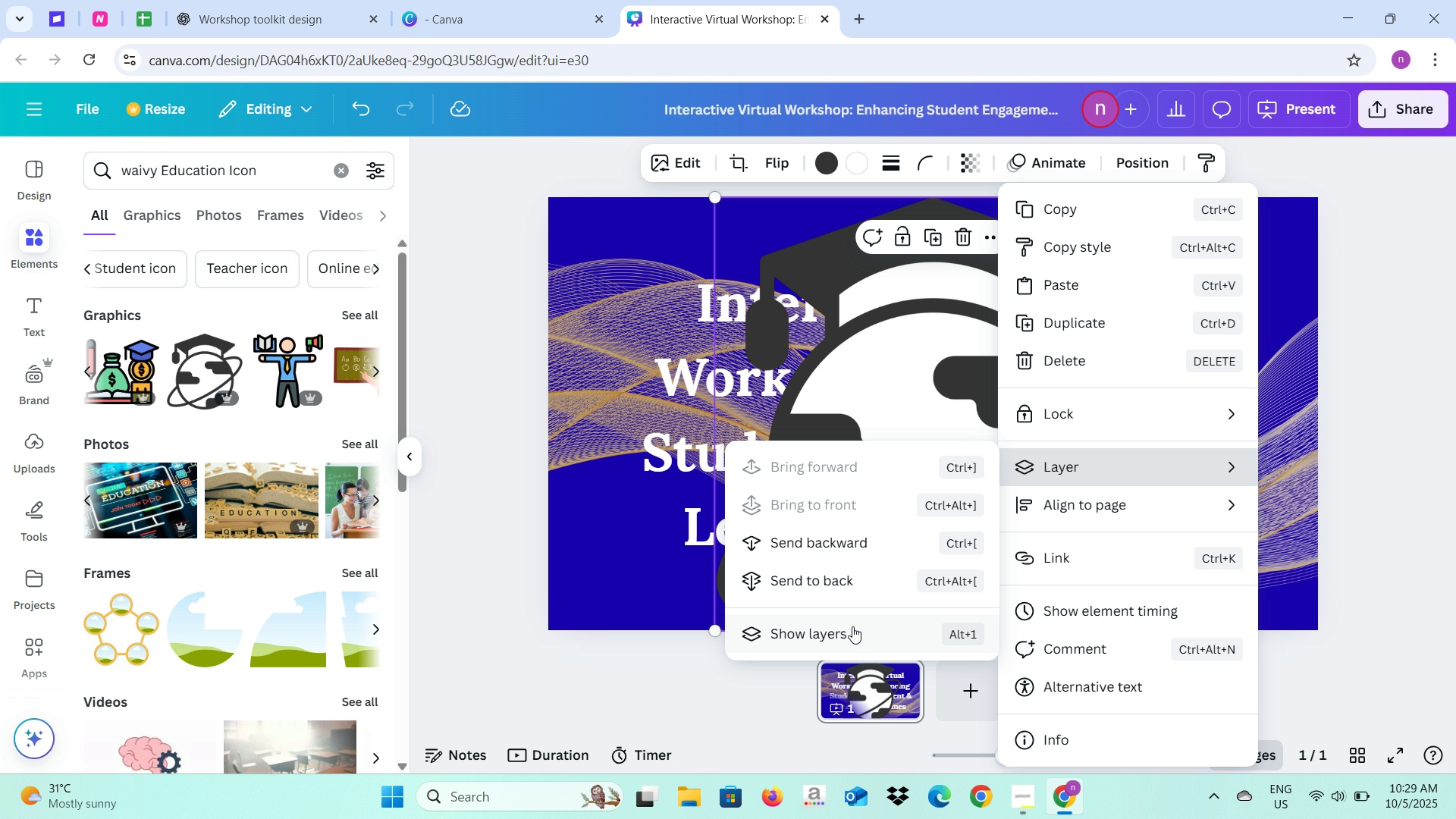 
left_click([851, 635])
 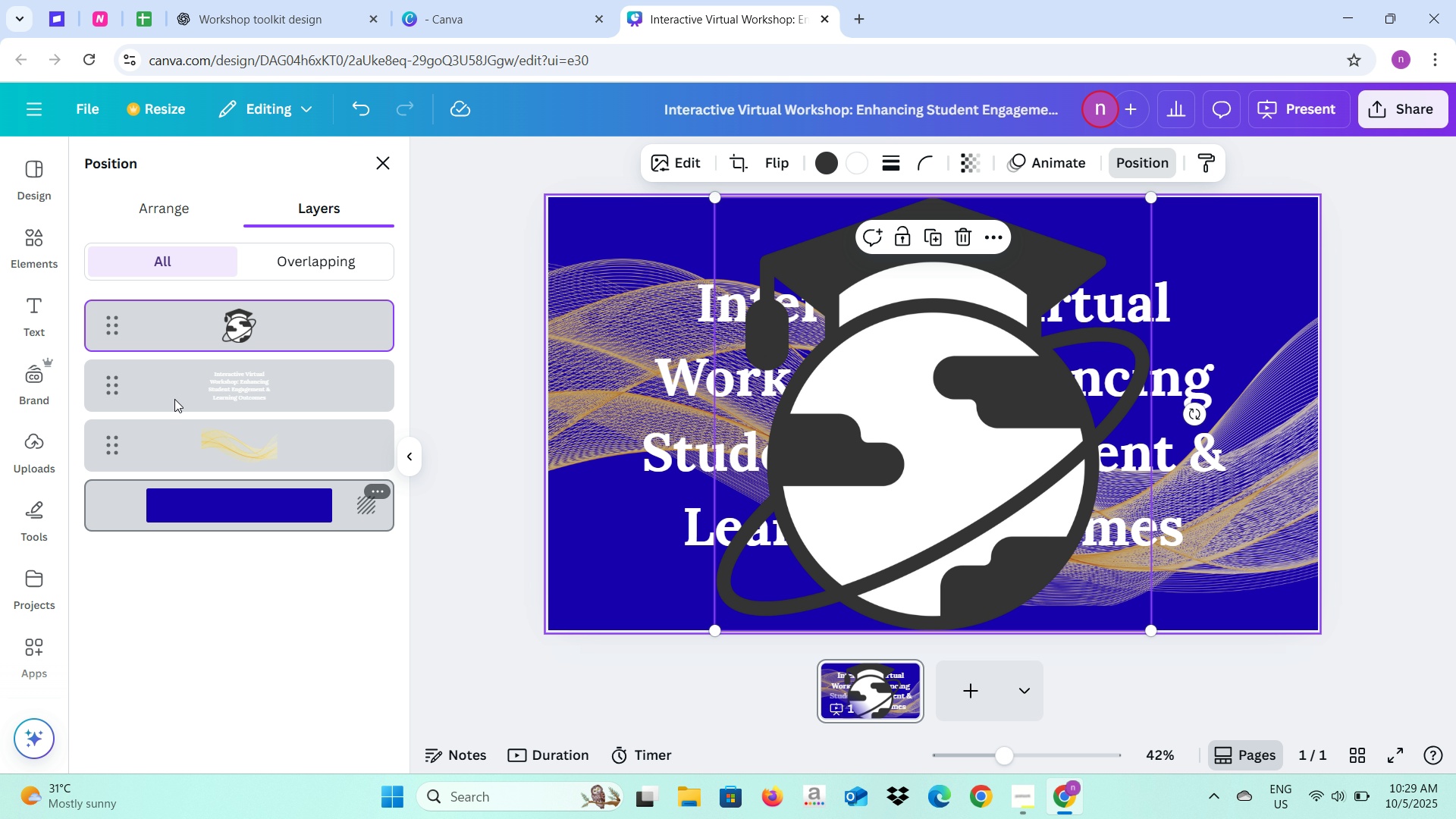 
left_click_drag(start_coordinate=[105, 321], to_coordinate=[106, 472])
 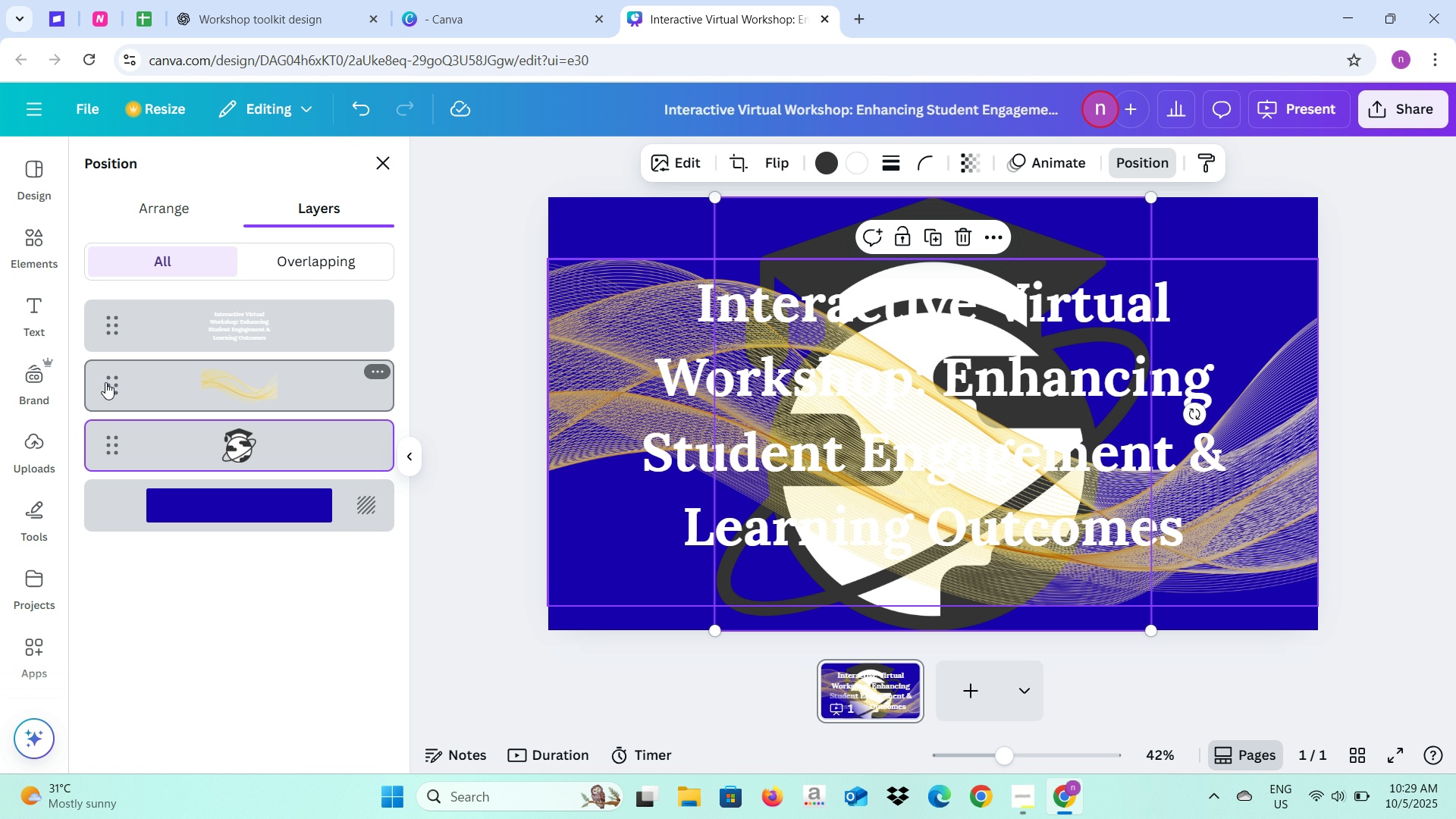 
left_click_drag(start_coordinate=[128, 444], to_coordinate=[111, 379])
 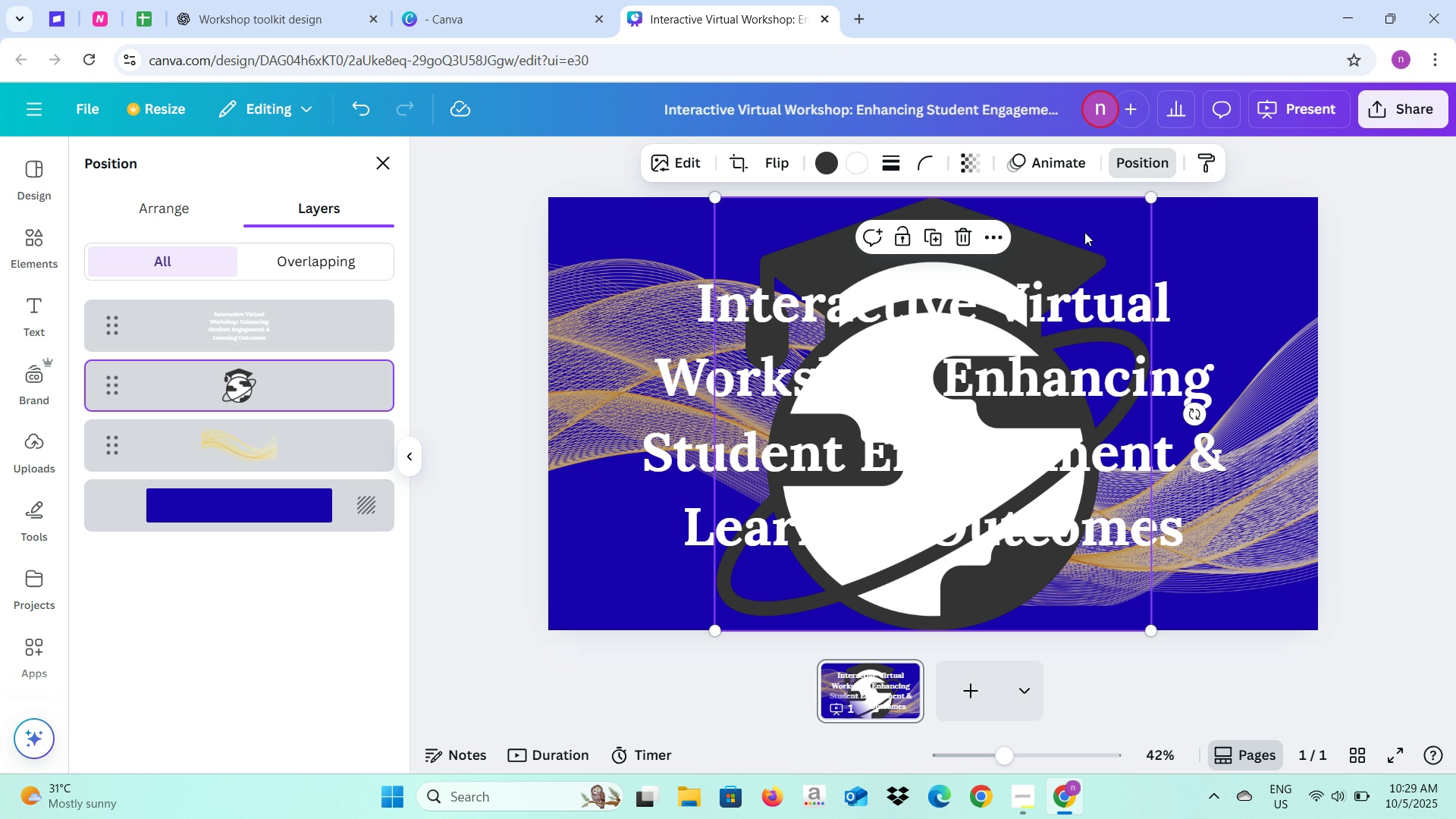 
left_click([961, 156])
 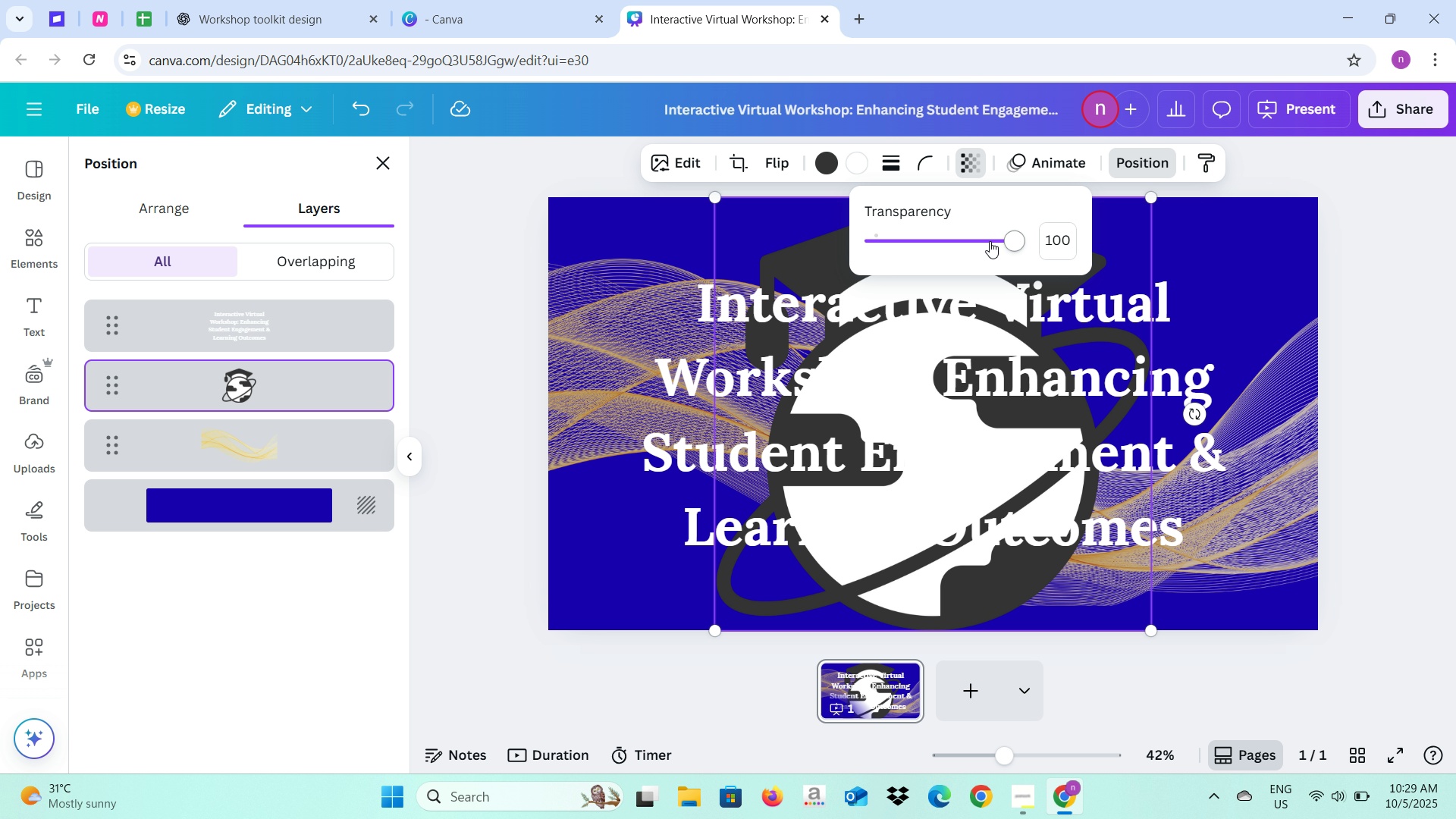 
left_click_drag(start_coordinate=[996, 243], to_coordinate=[934, 245])
 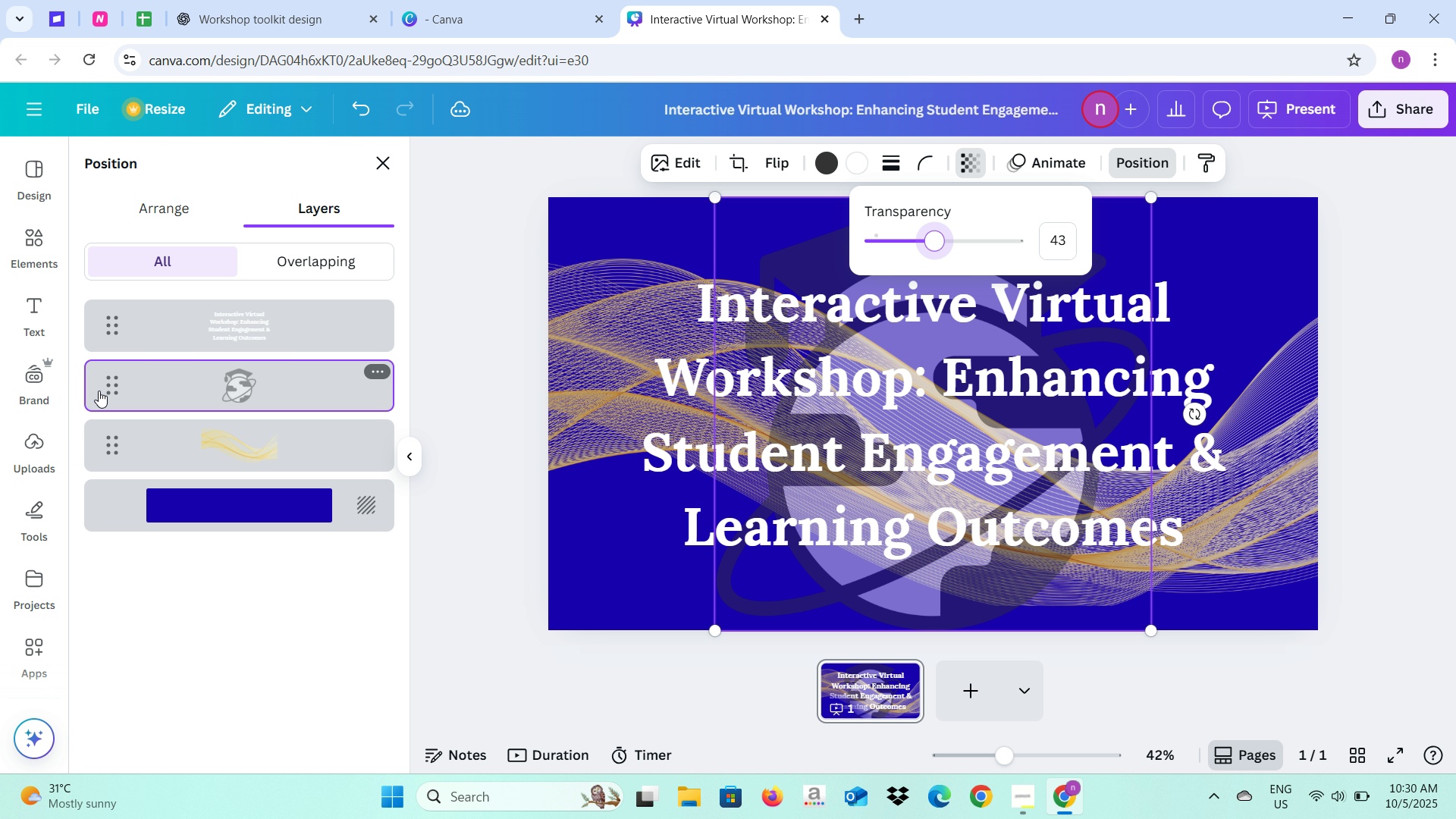 
left_click_drag(start_coordinate=[99, 387], to_coordinate=[105, 454])
 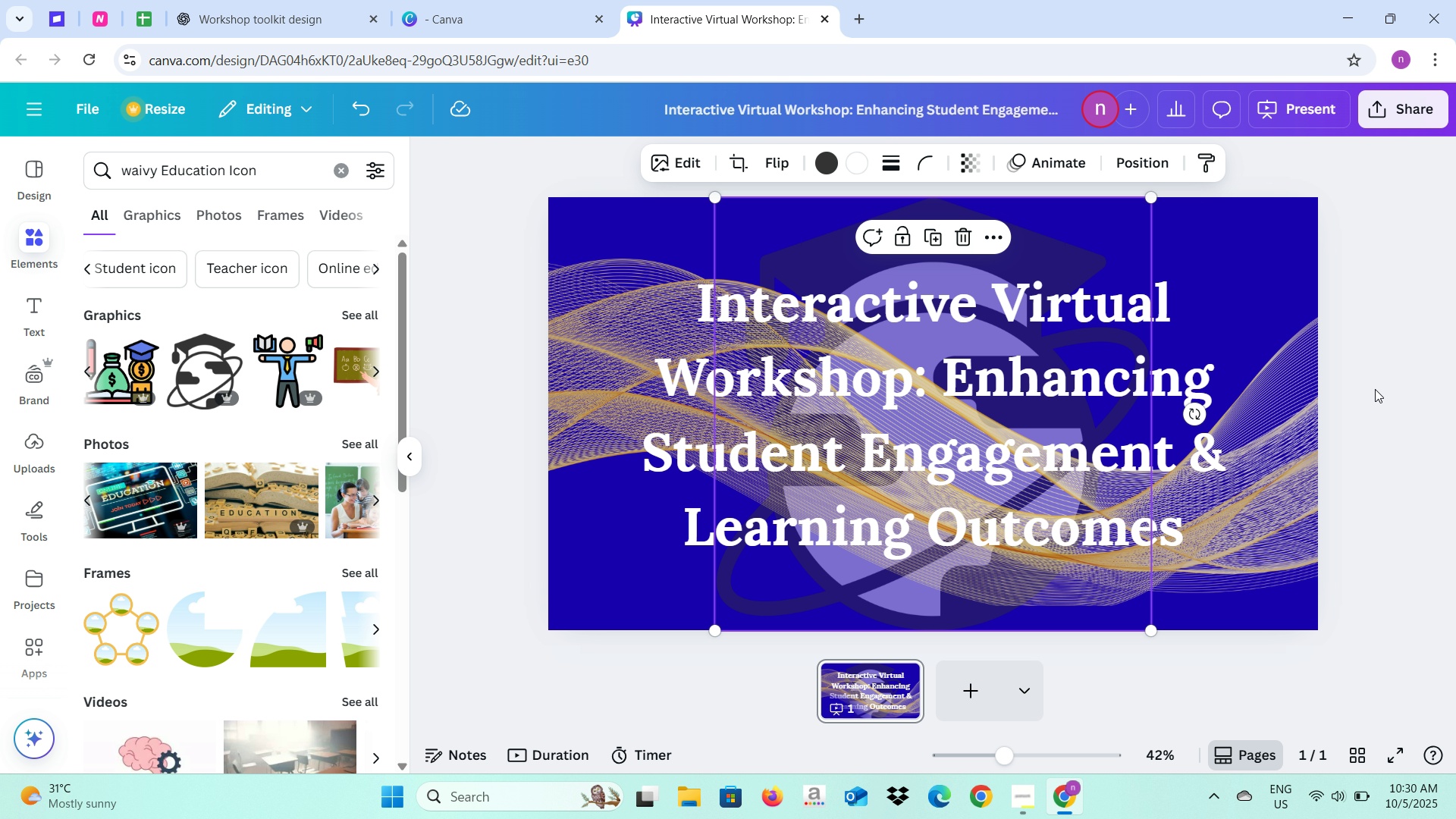 
wait(6.68)
 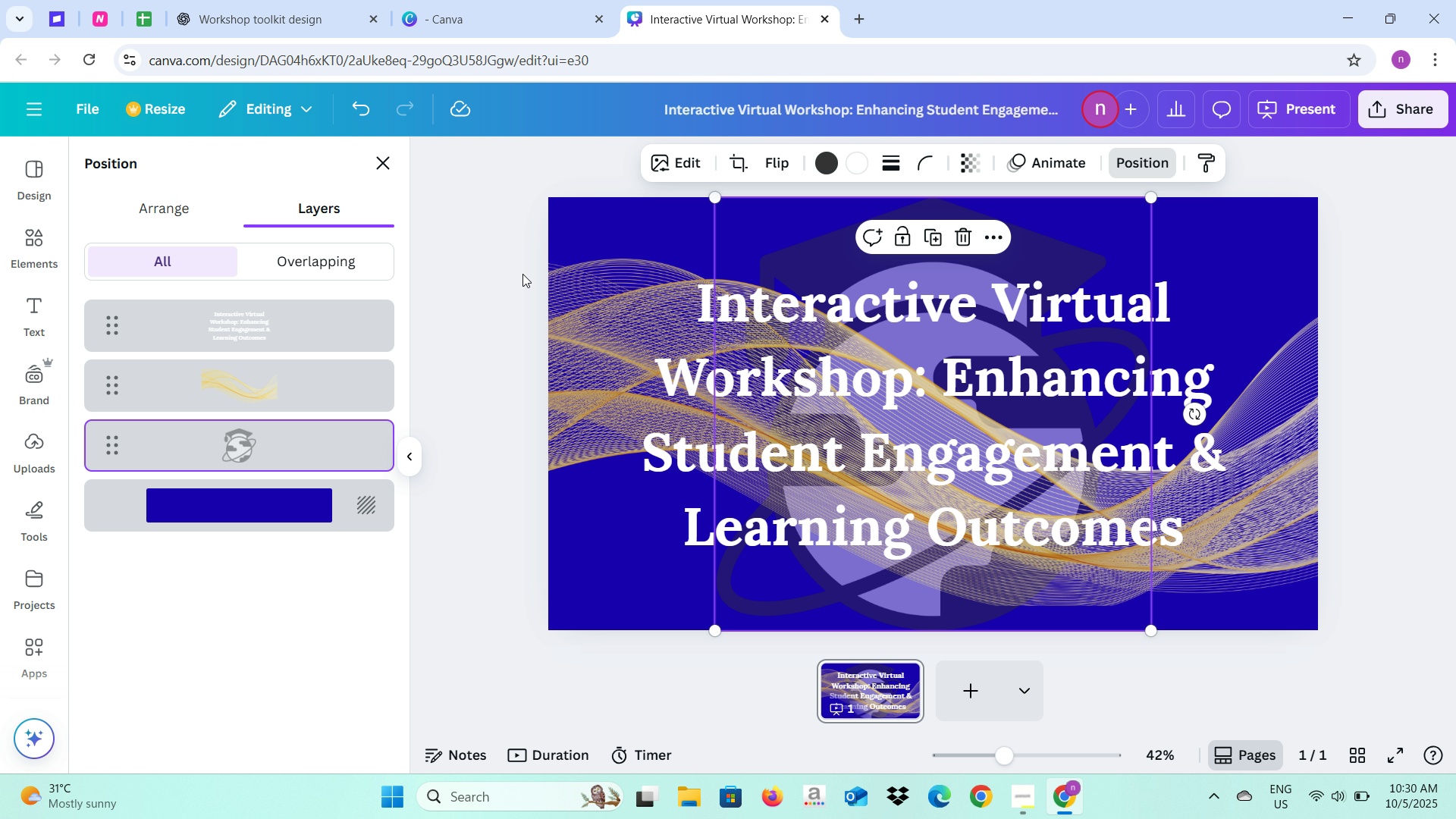 
left_click([413, 464])
 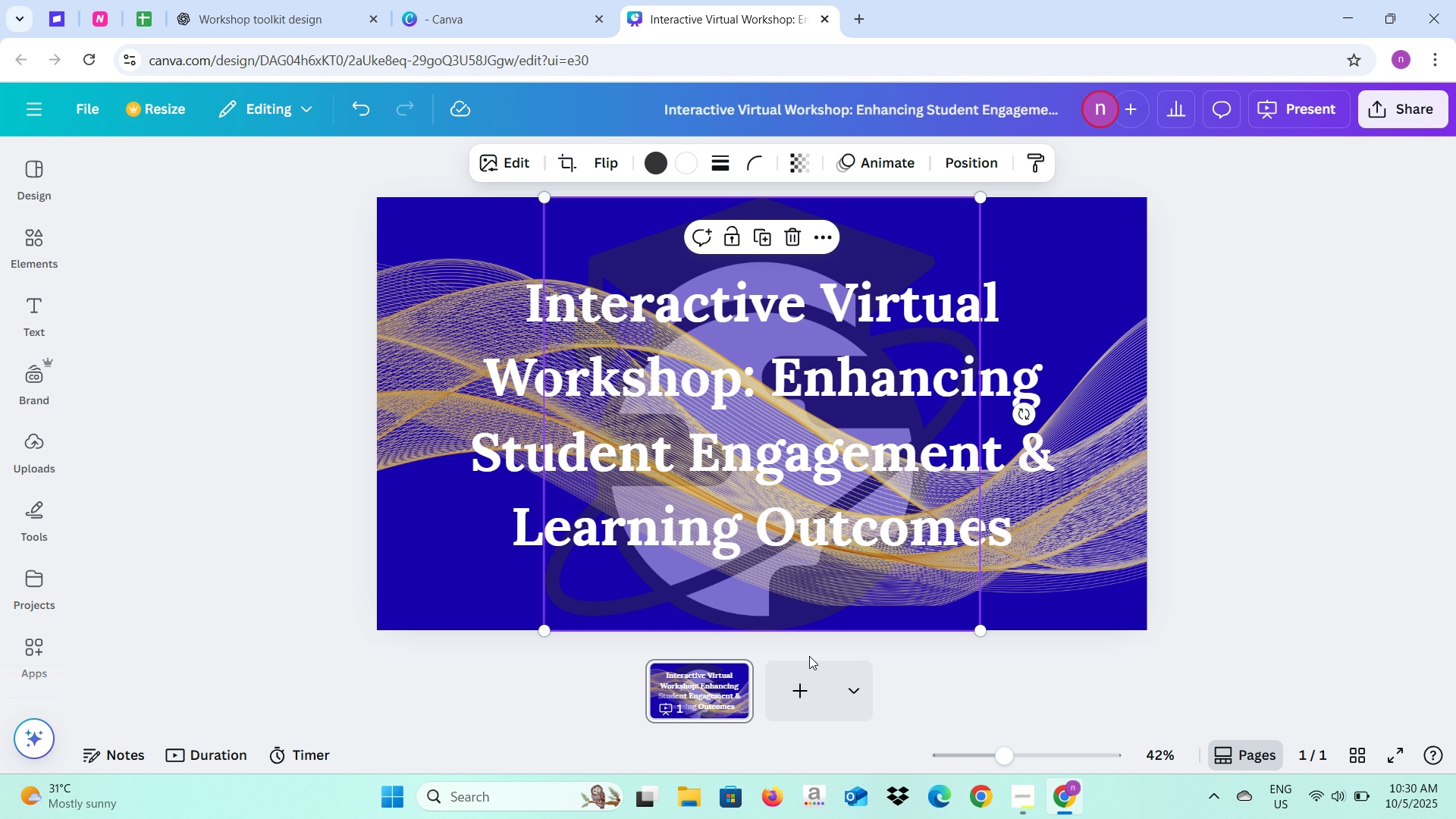 
mouse_move([786, 685])
 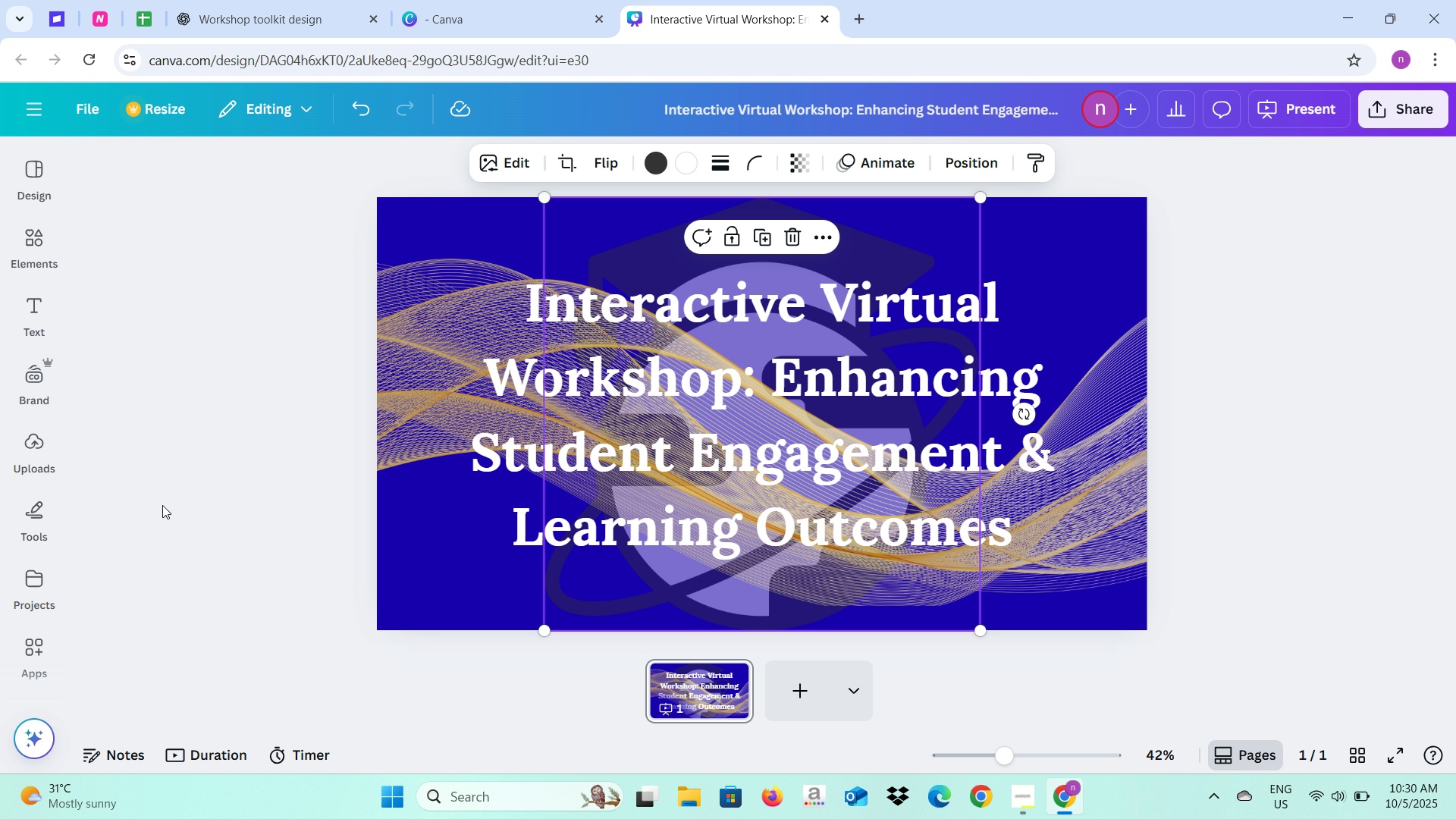 
left_click([162, 505])
 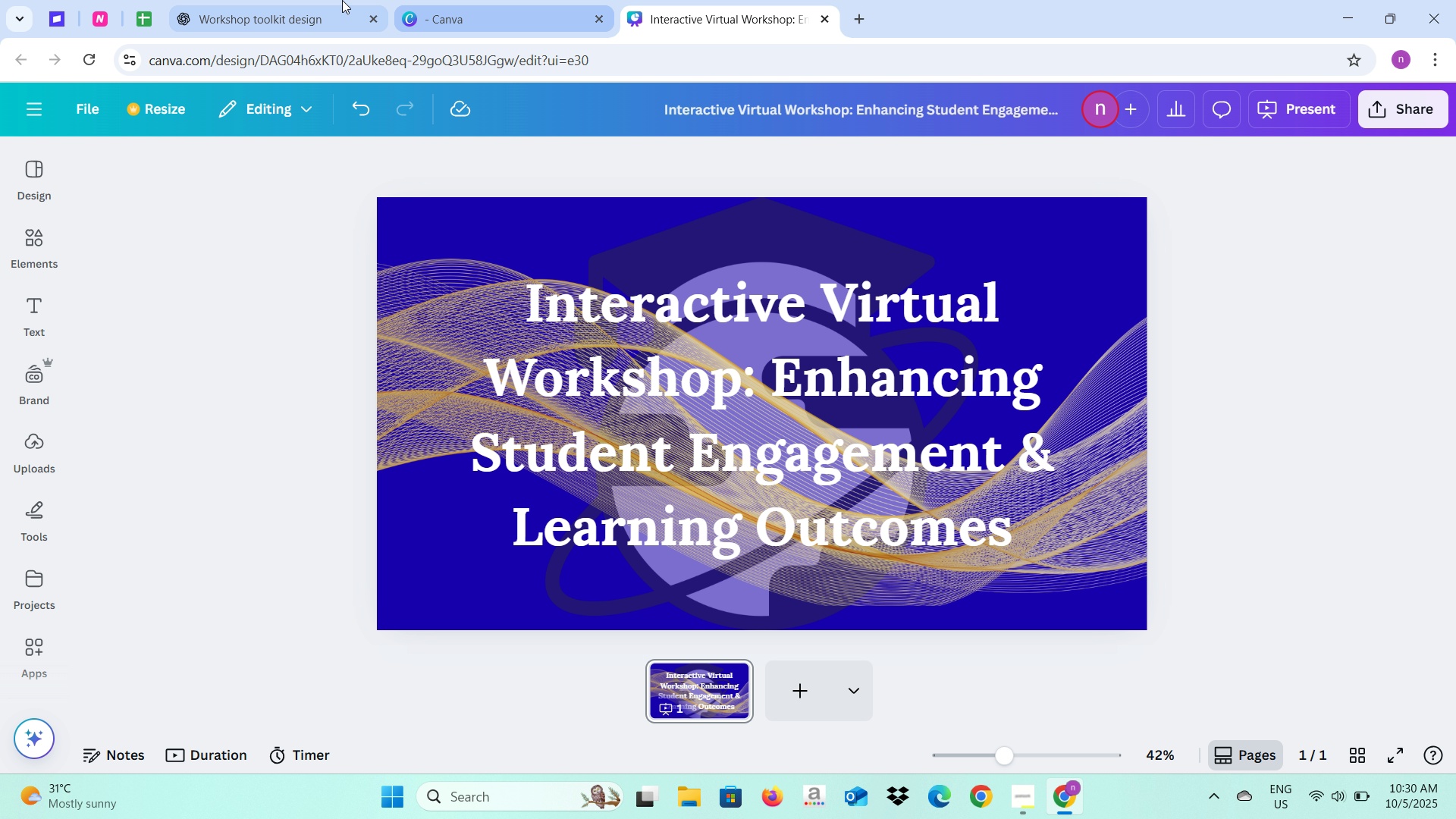 
left_click([252, 0])
 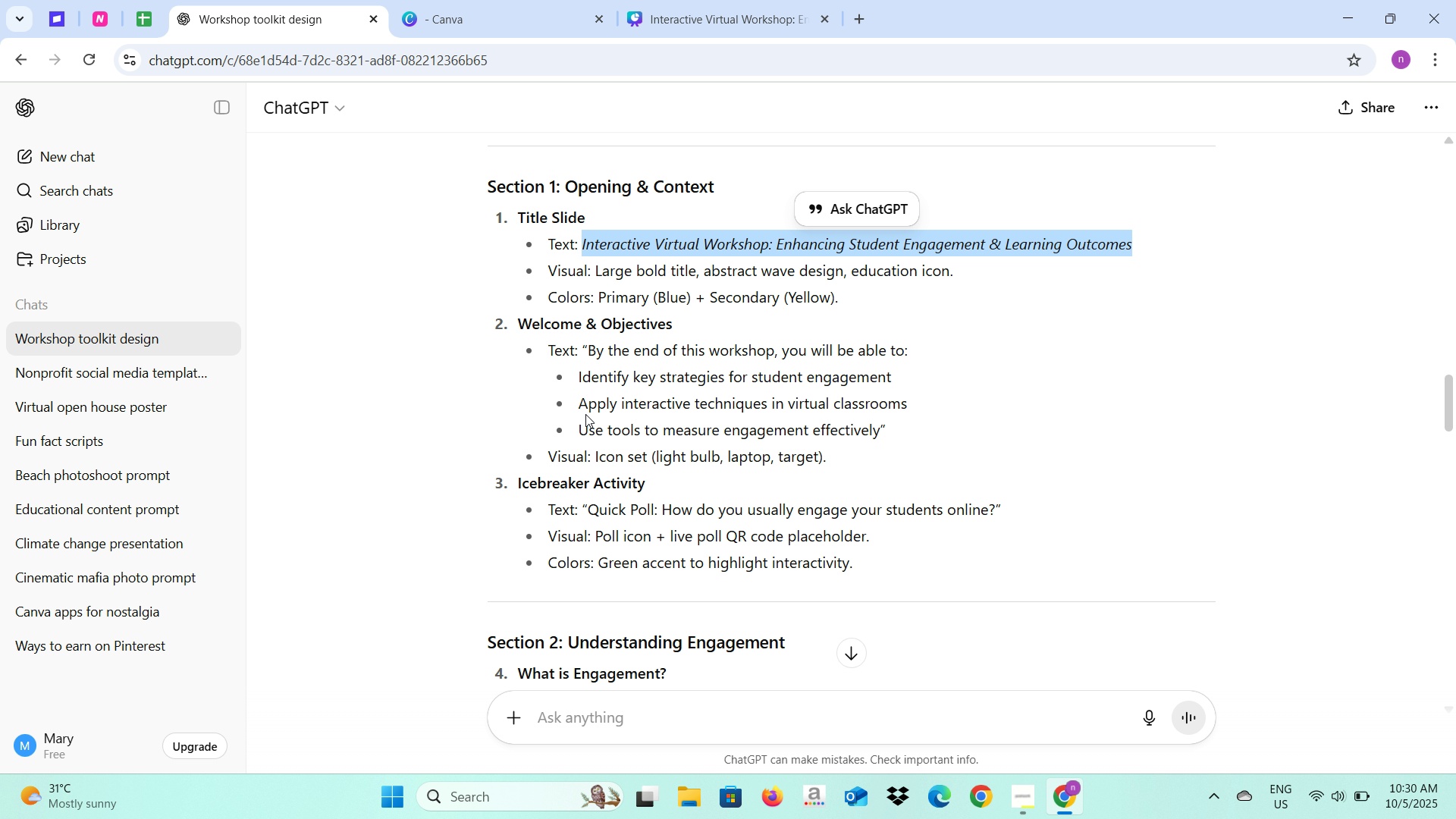 
scroll: coordinate [587, 418], scroll_direction: up, amount: 7.0
 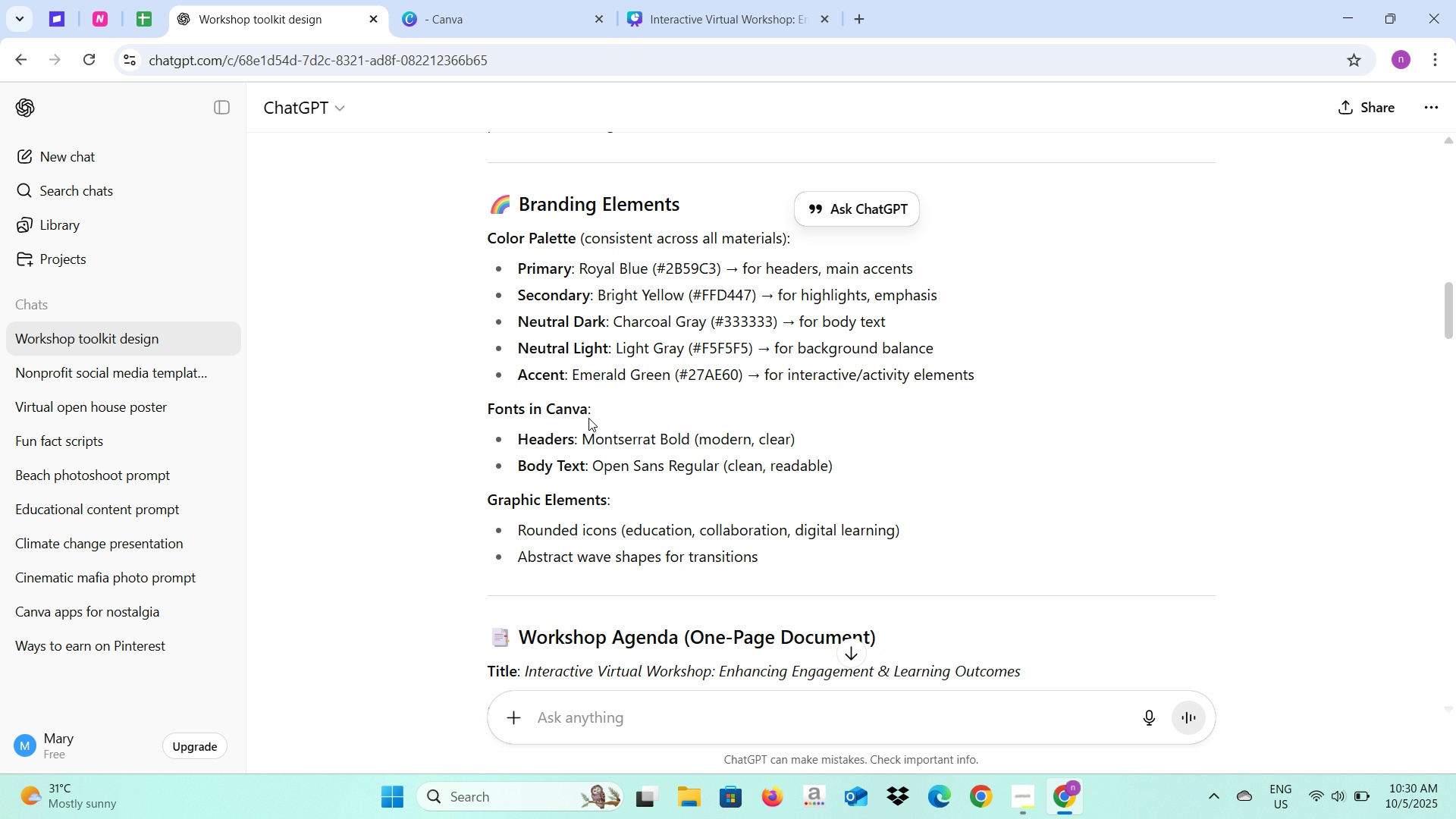 
left_click([532, 0])
 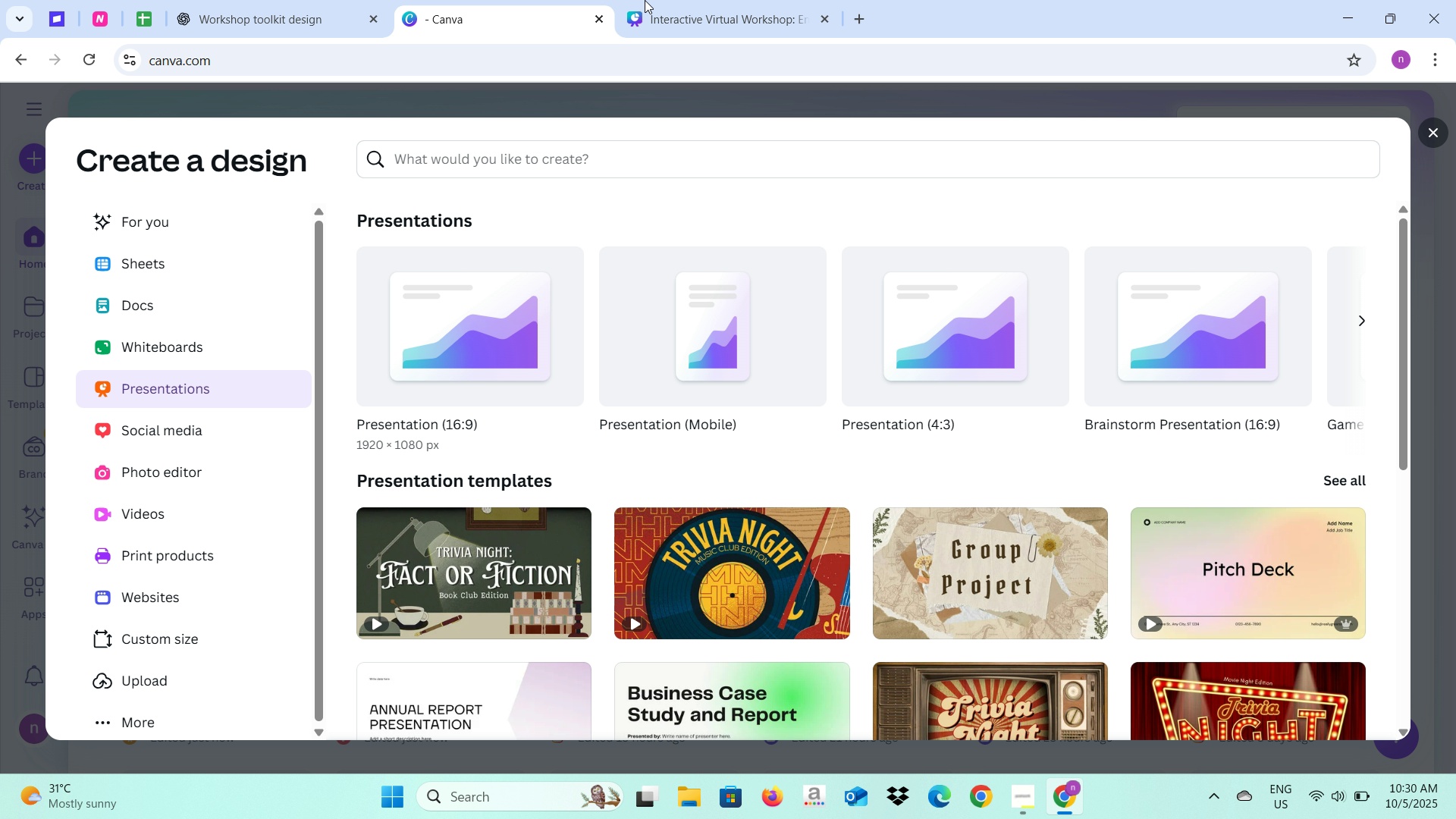 
left_click([681, 0])
 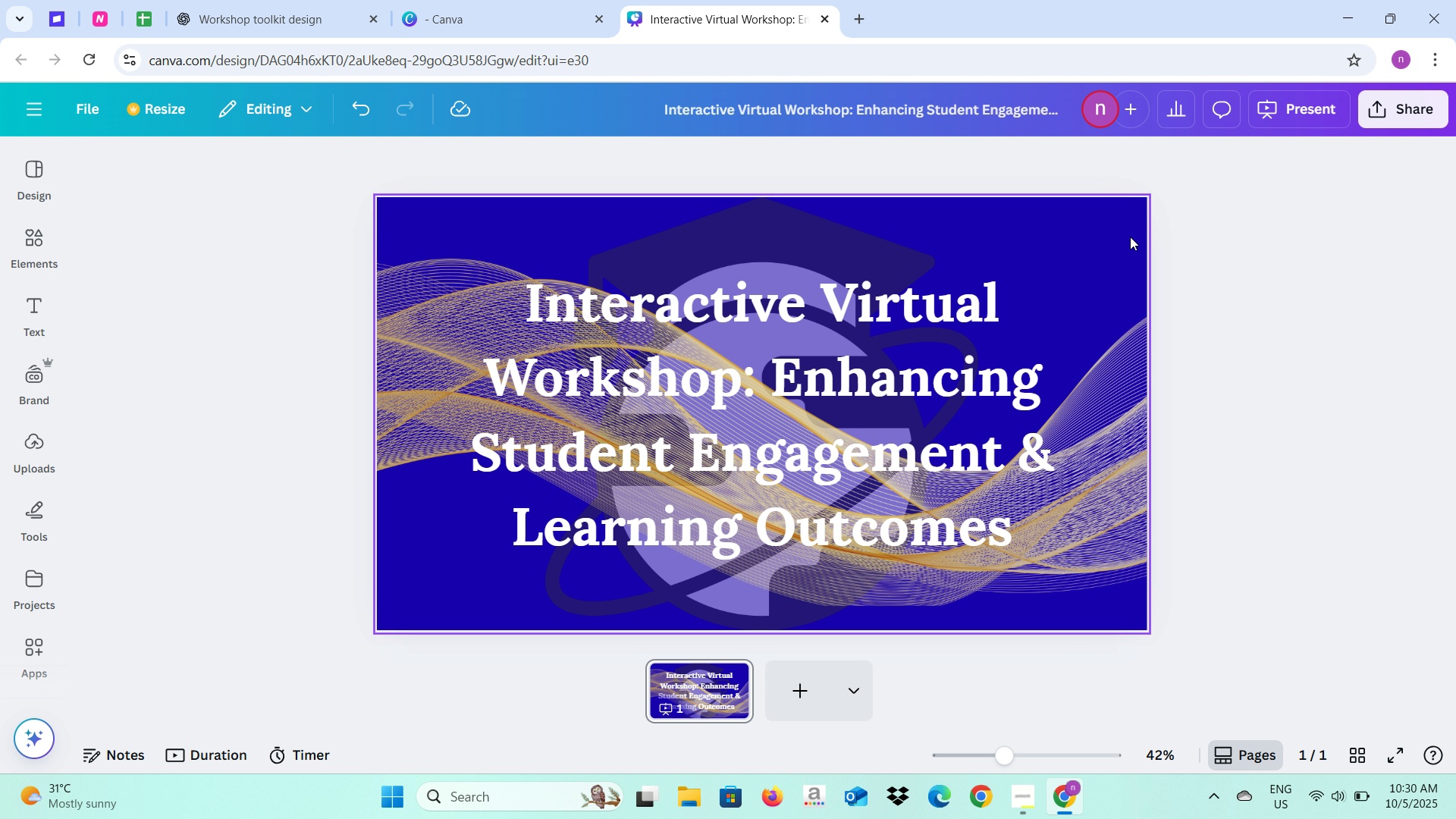 
left_click([1119, 218])
 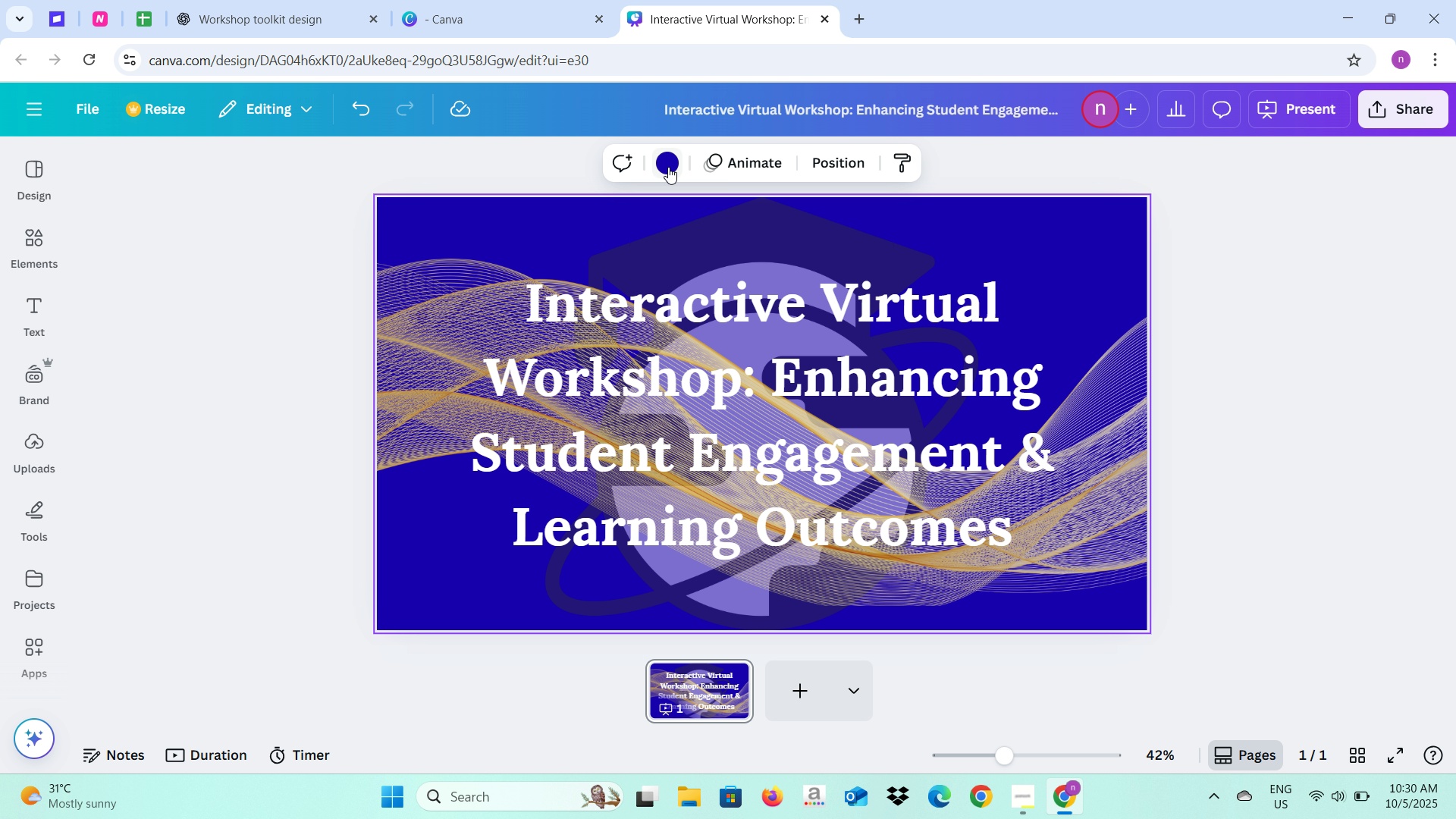 
left_click([668, 167])
 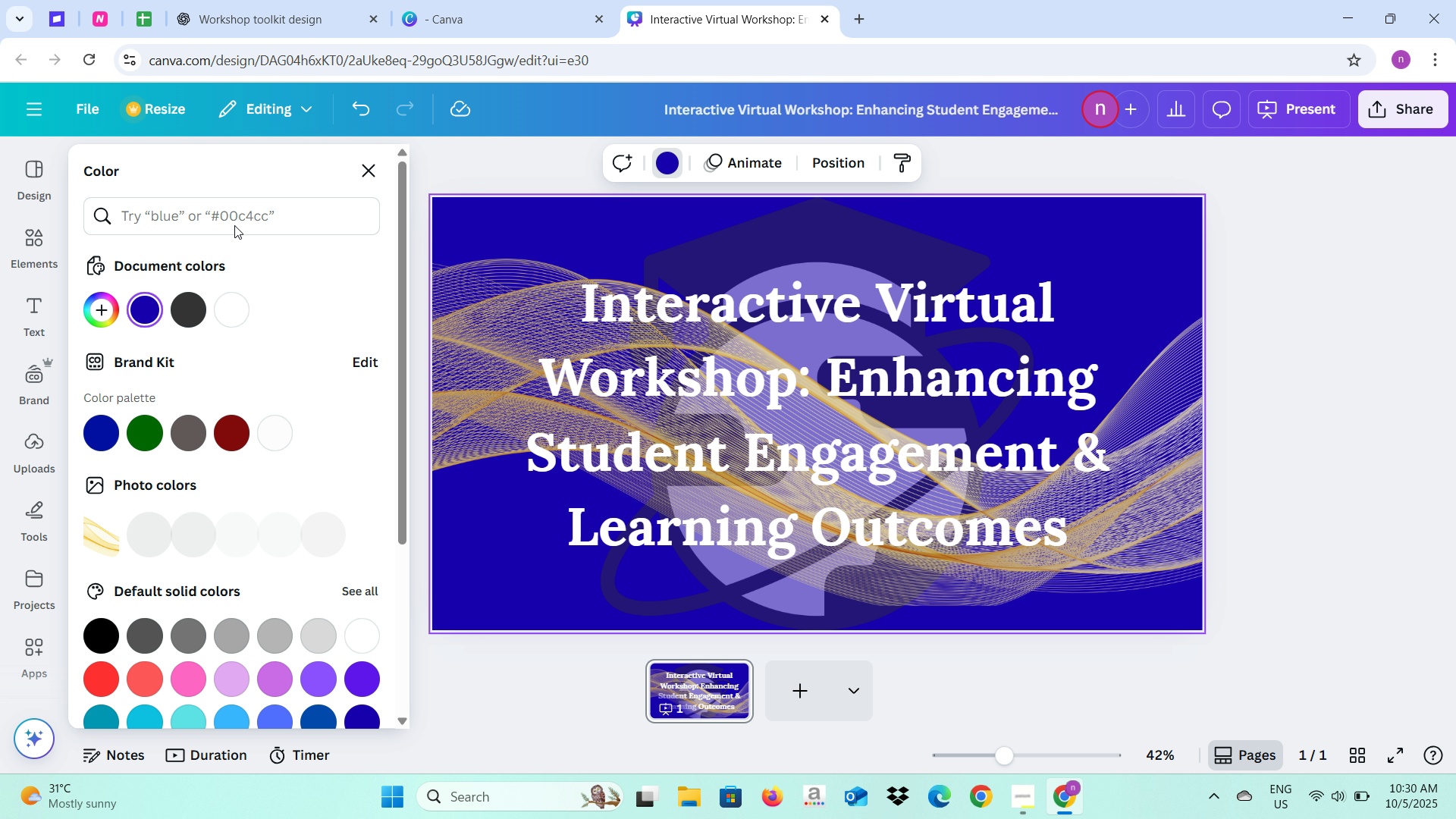 
left_click([243, 211])
 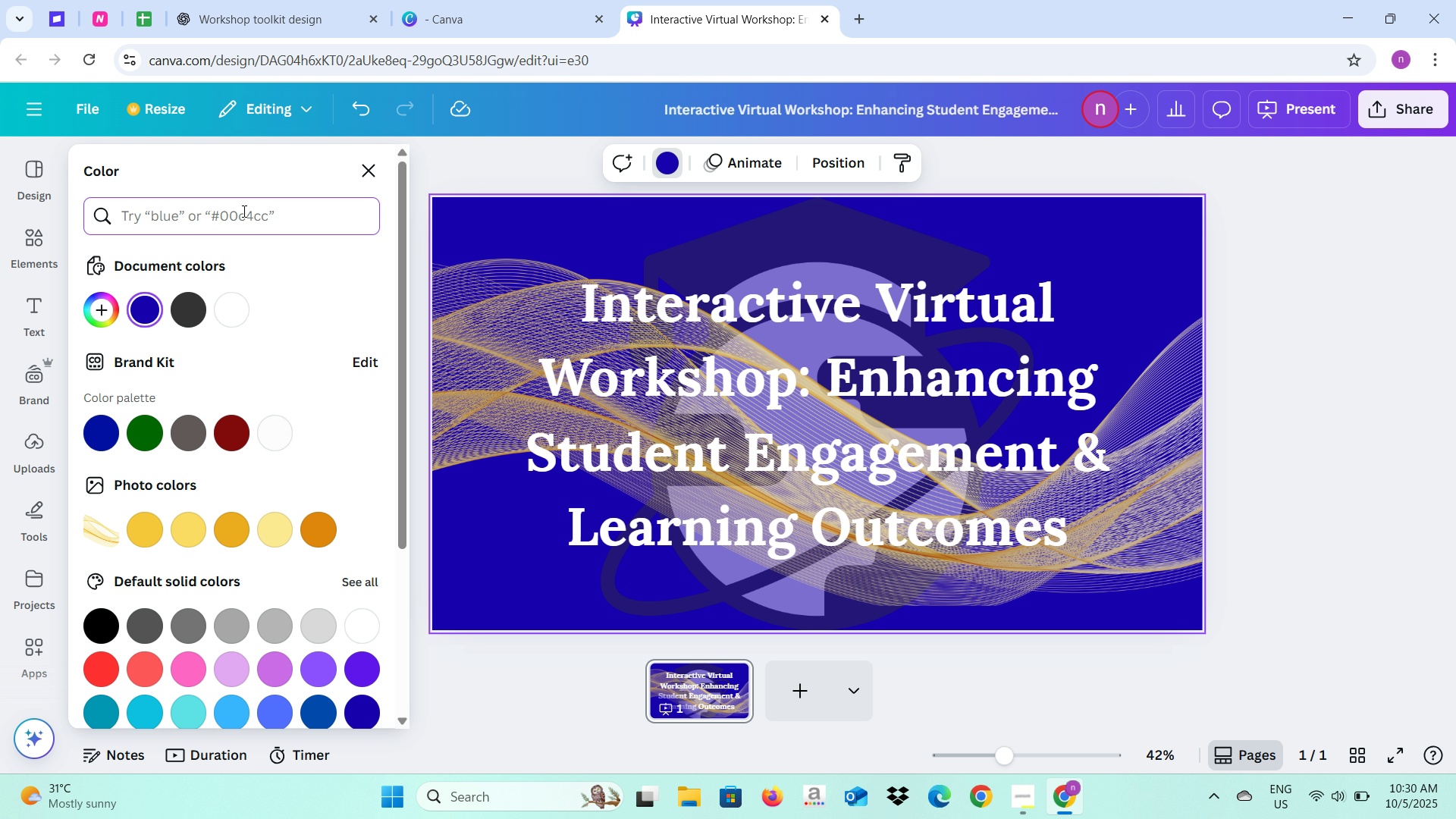 
type(Royal blue)
 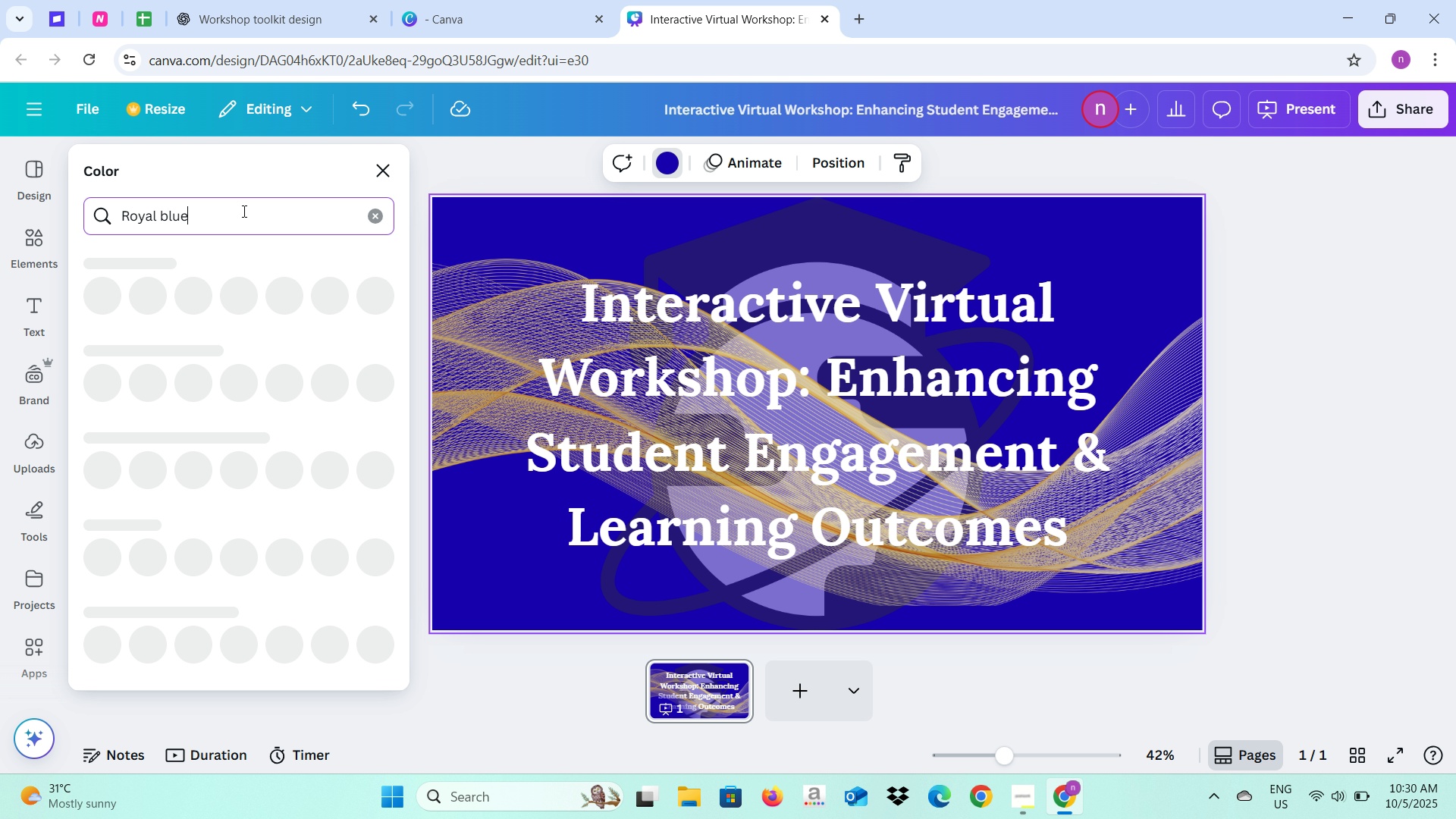 
key(Enter)
 